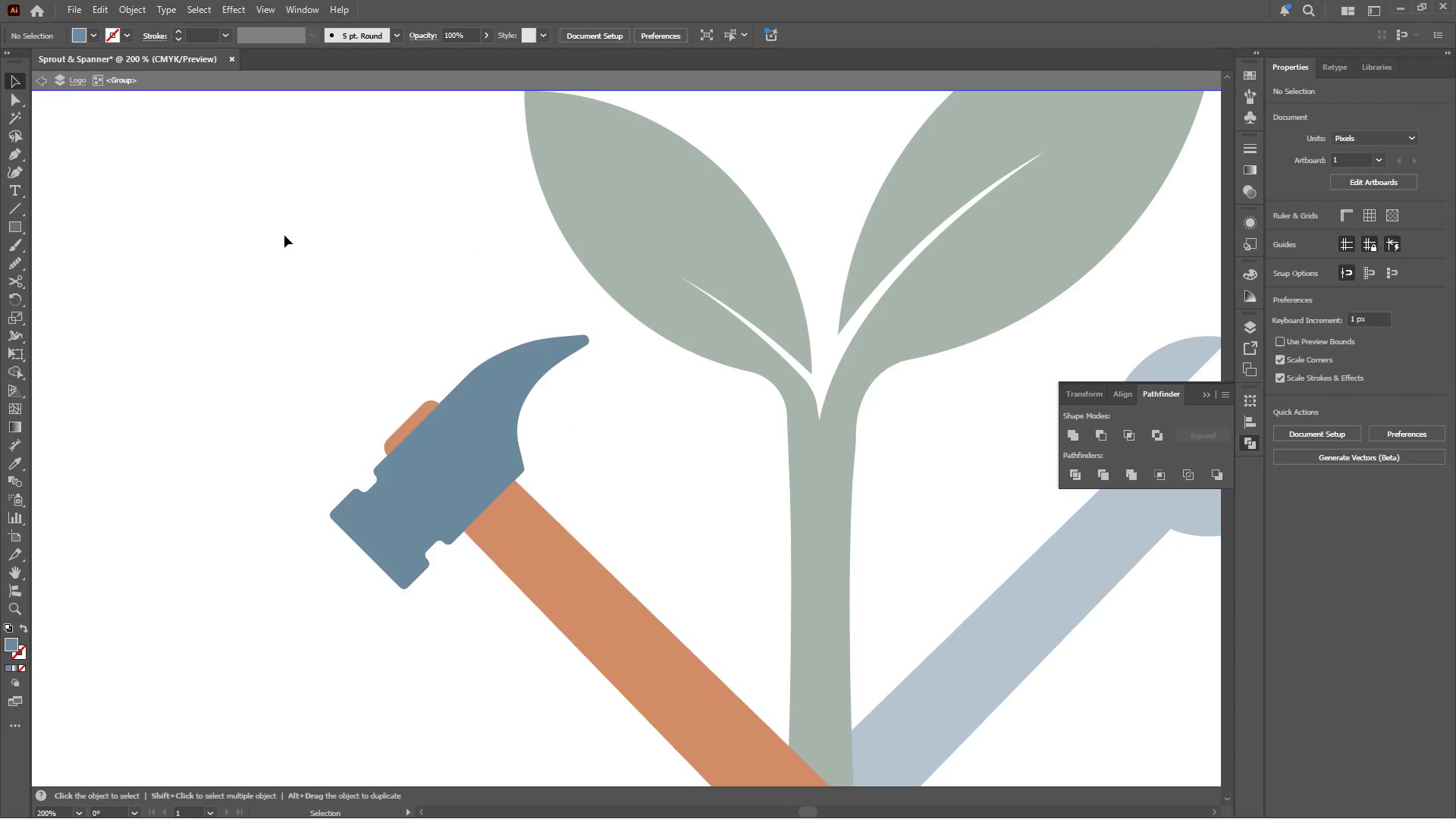 
triple_click([284, 235])
 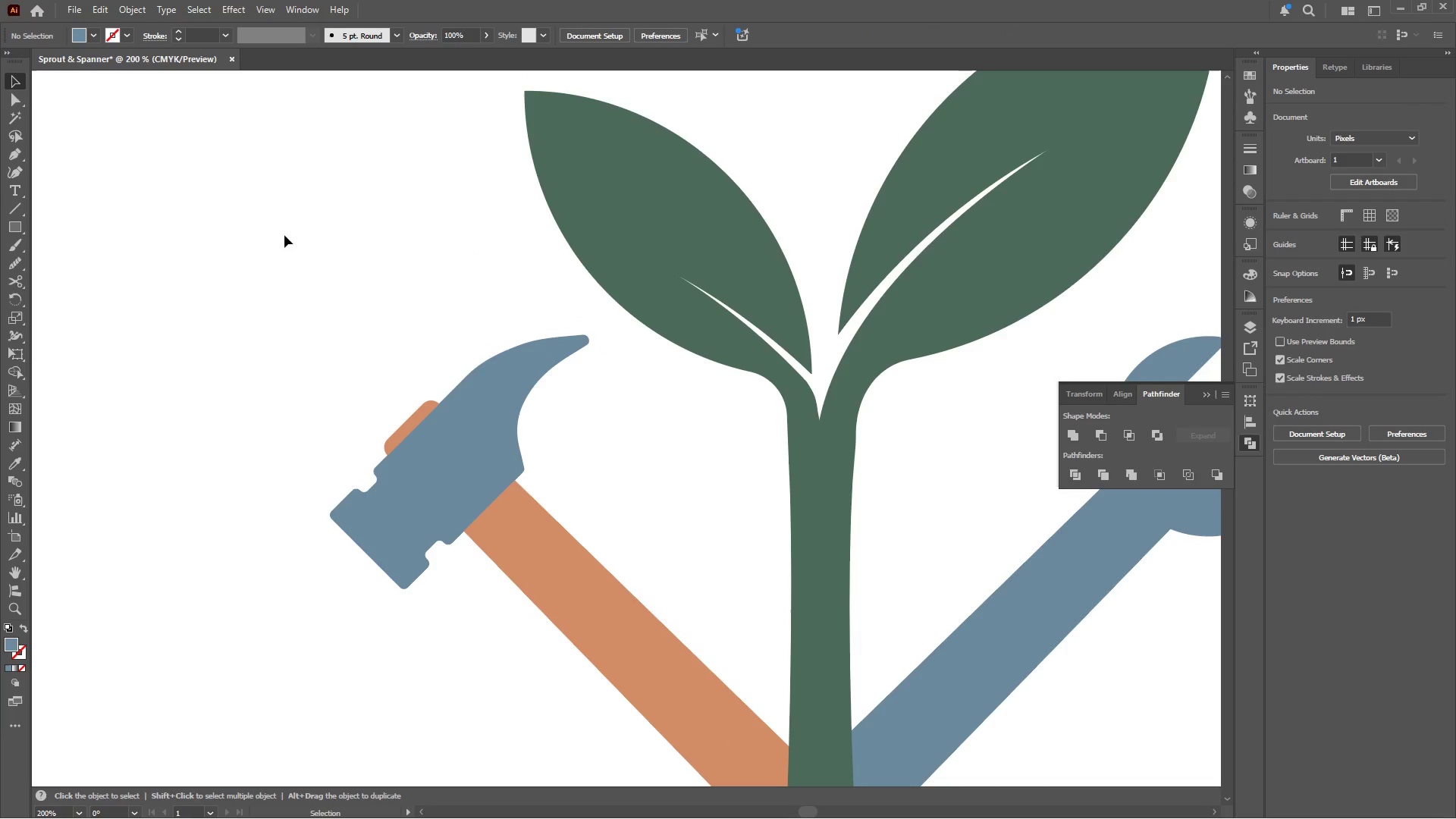 
hold_key(key=AltLeft, duration=0.45)
scroll: coordinate [369, 297], scroll_direction: down, amount: 2.0
 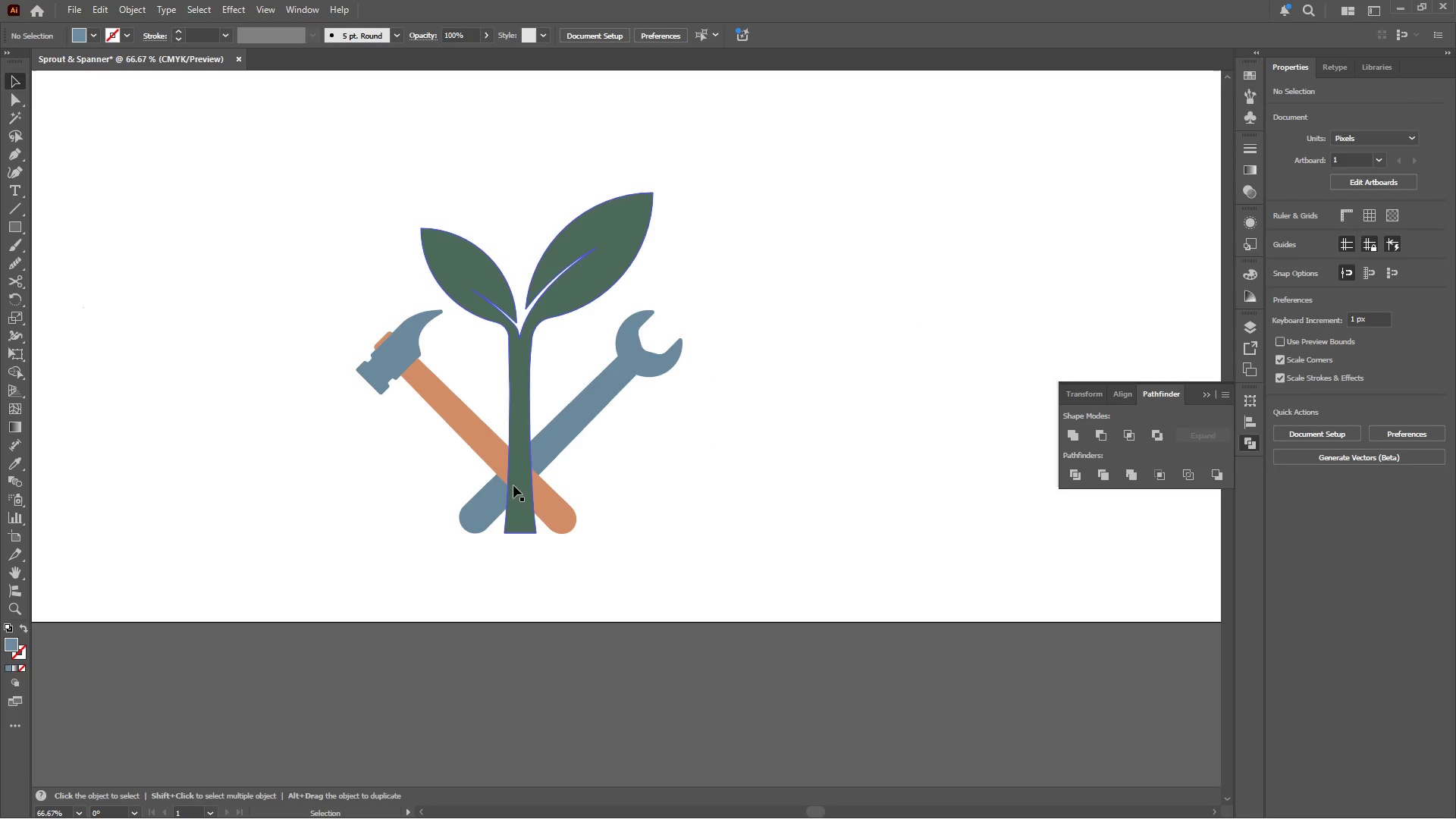 
left_click([513, 485])
 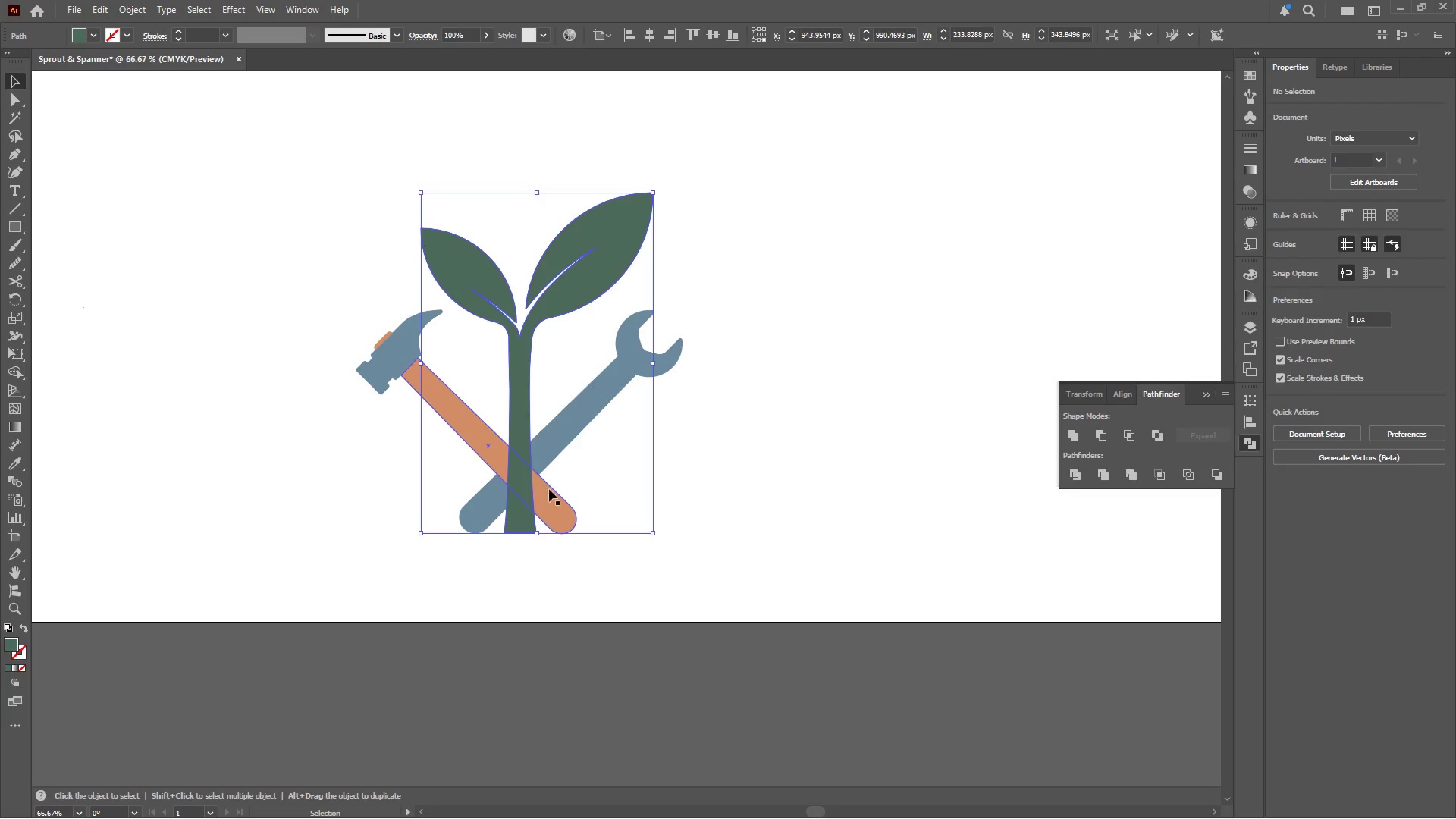 
left_click([551, 491])
 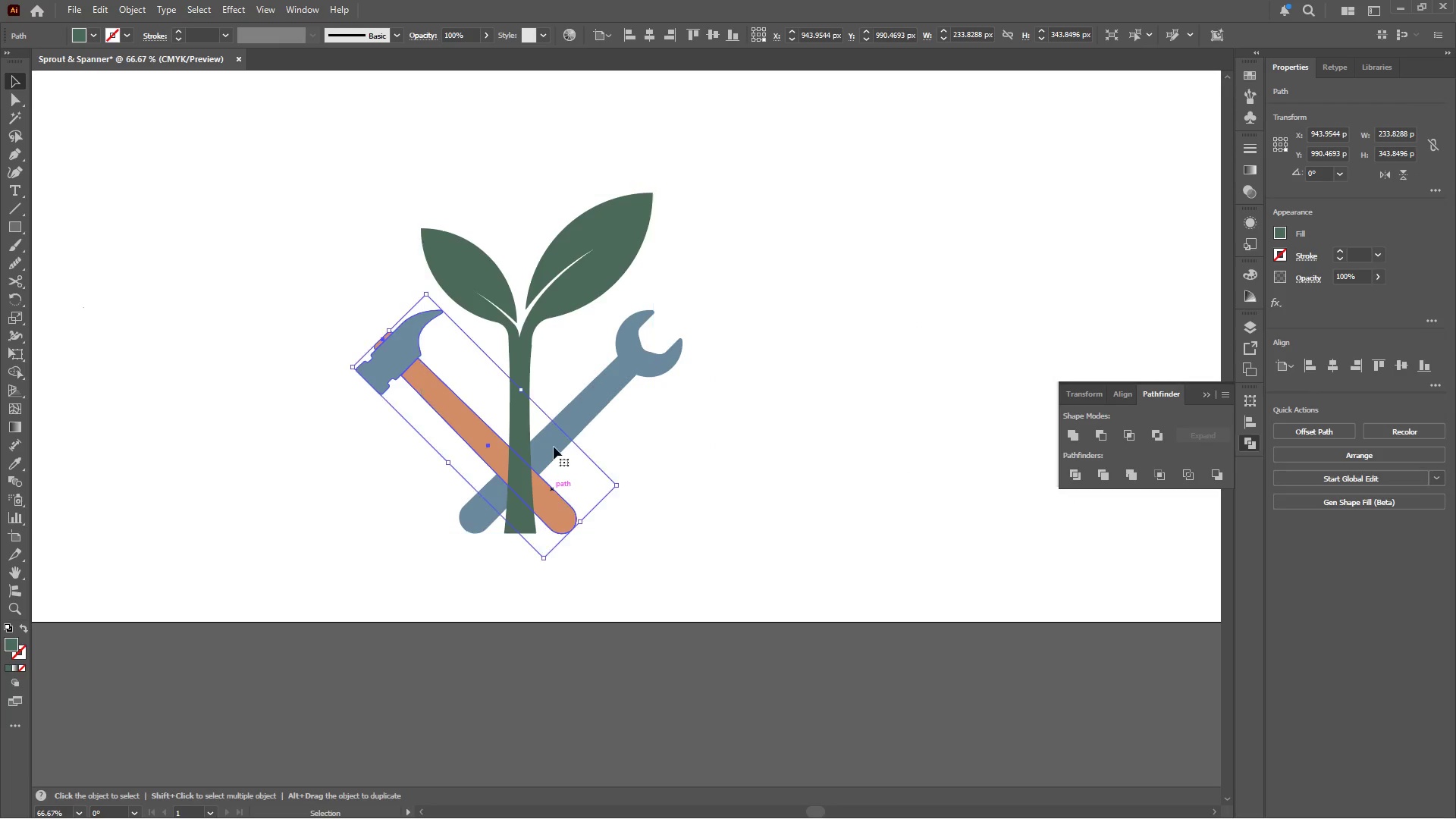 
hold_key(key=ShiftLeft, duration=0.47)
left_click([561, 431])
 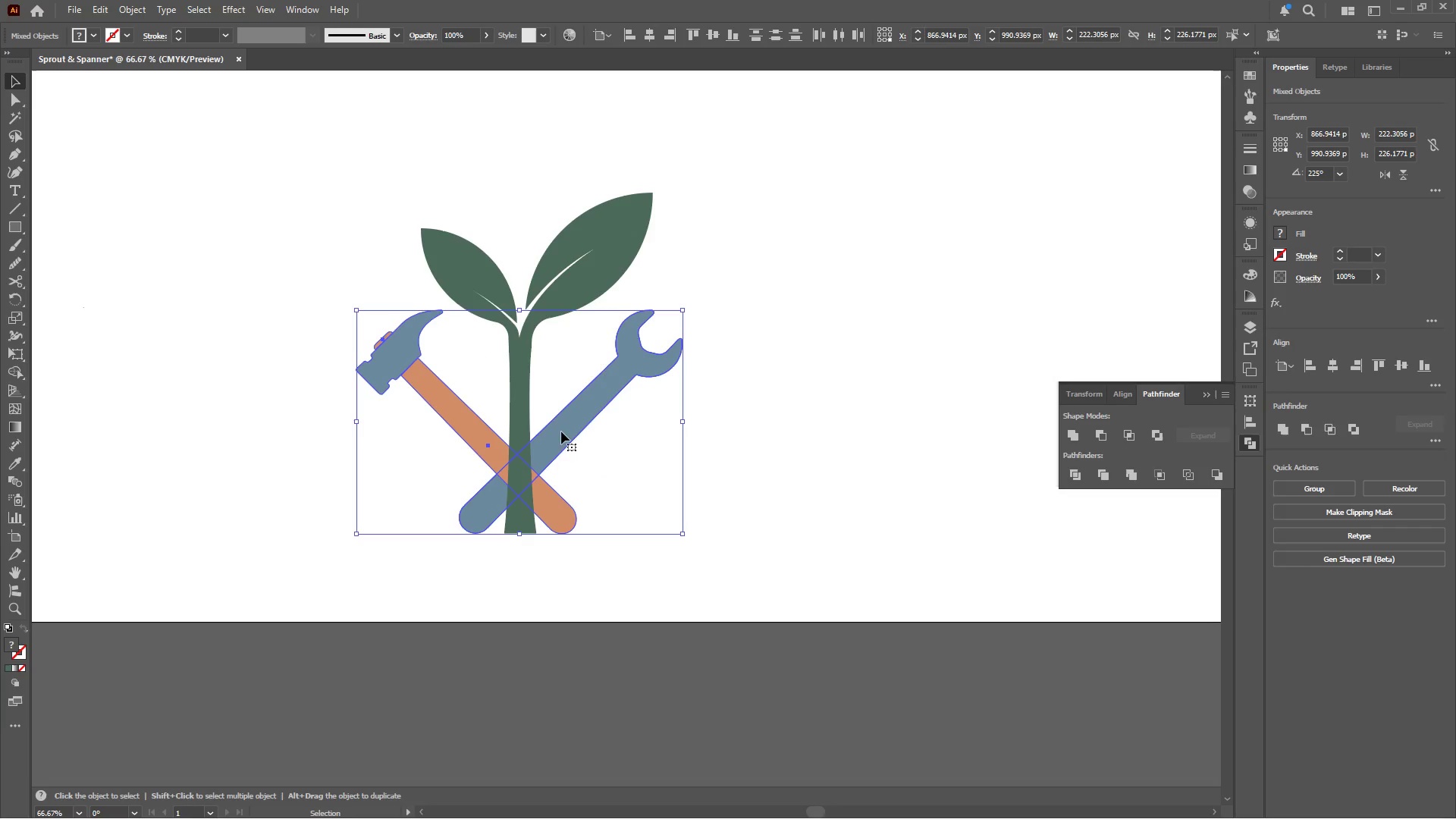 
key(Control+G)
 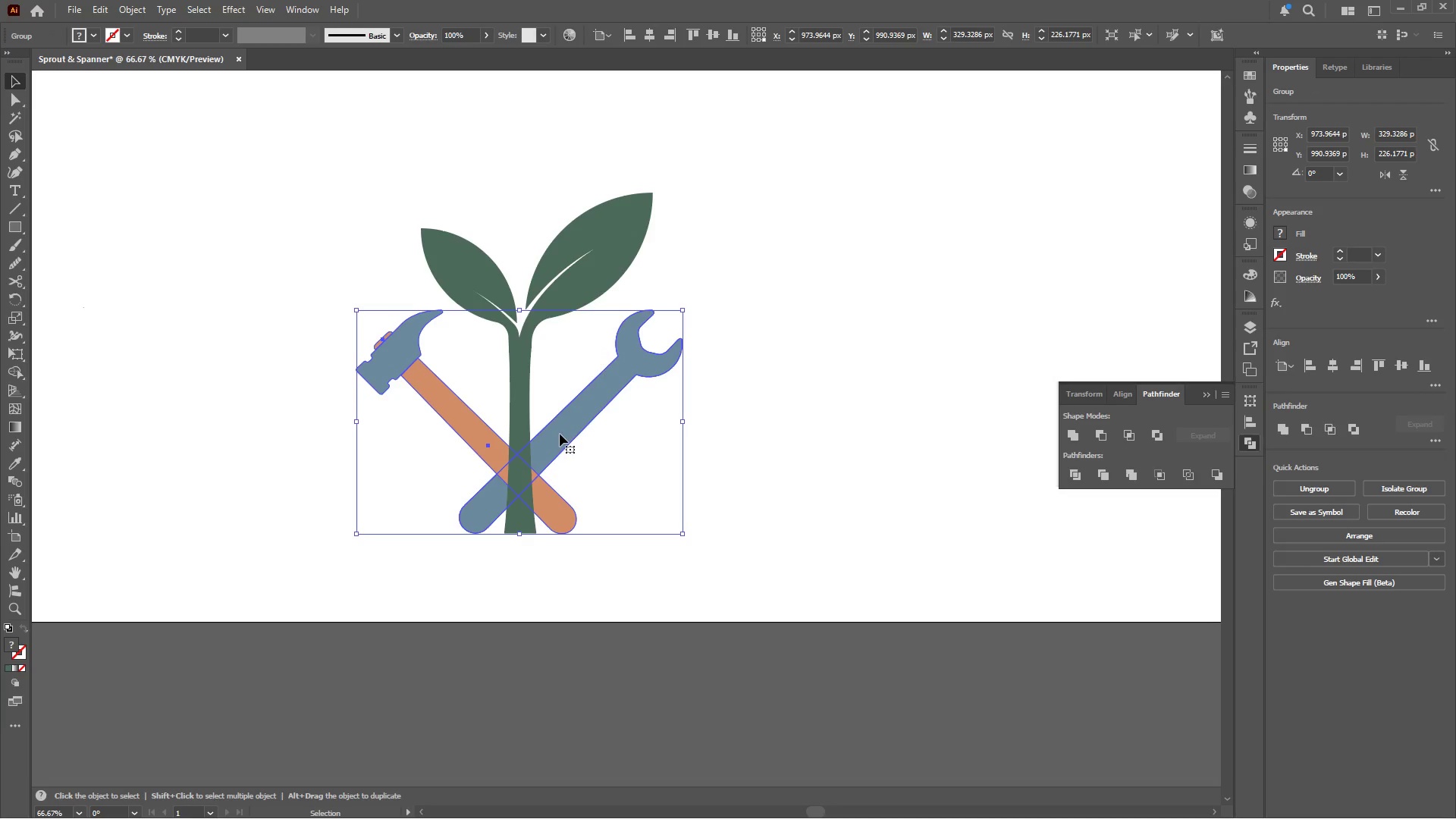 
hold_key(key=ShiftLeft, duration=1.05)
left_click([521, 402])
 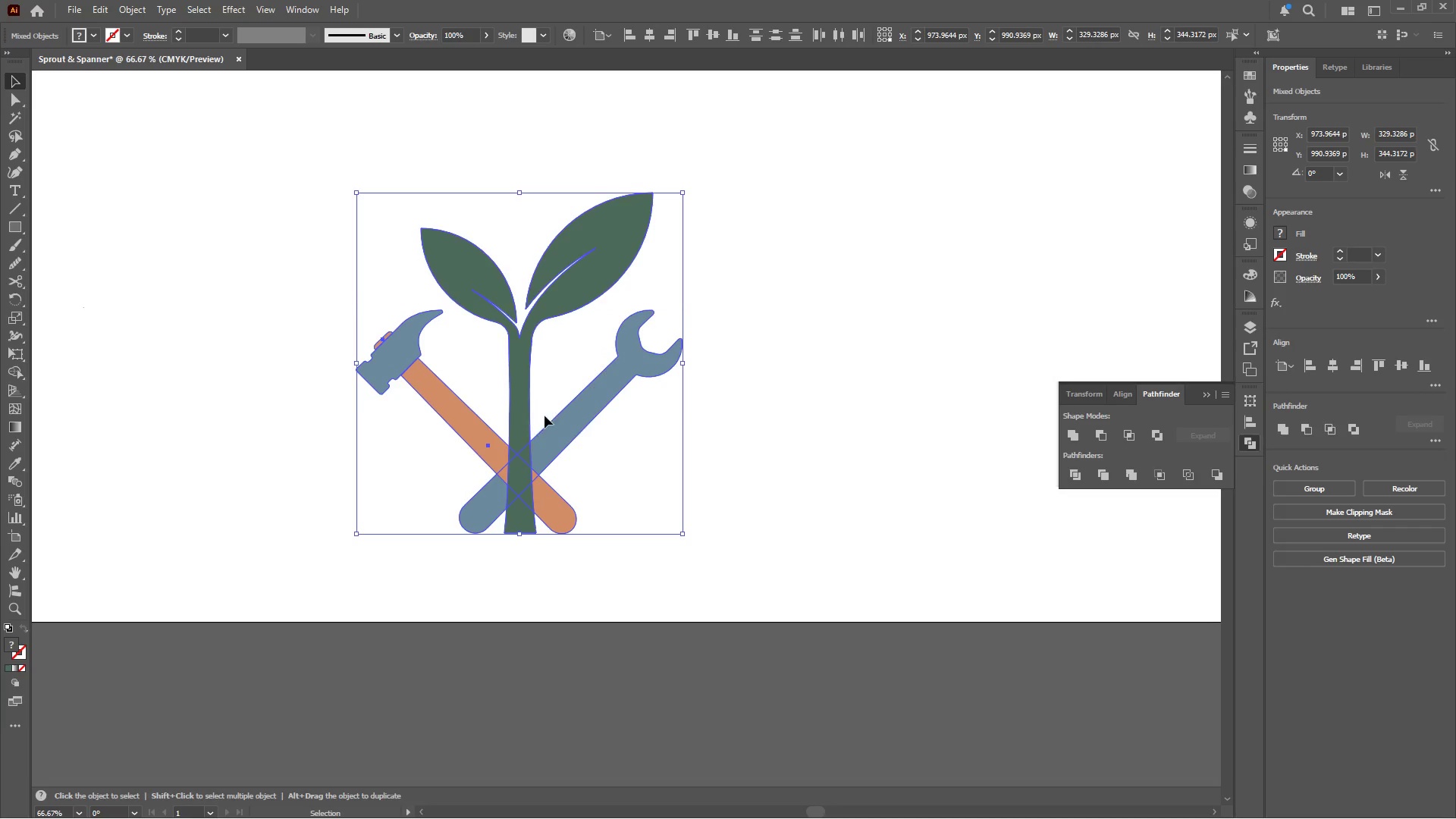 
left_click([562, 371])
 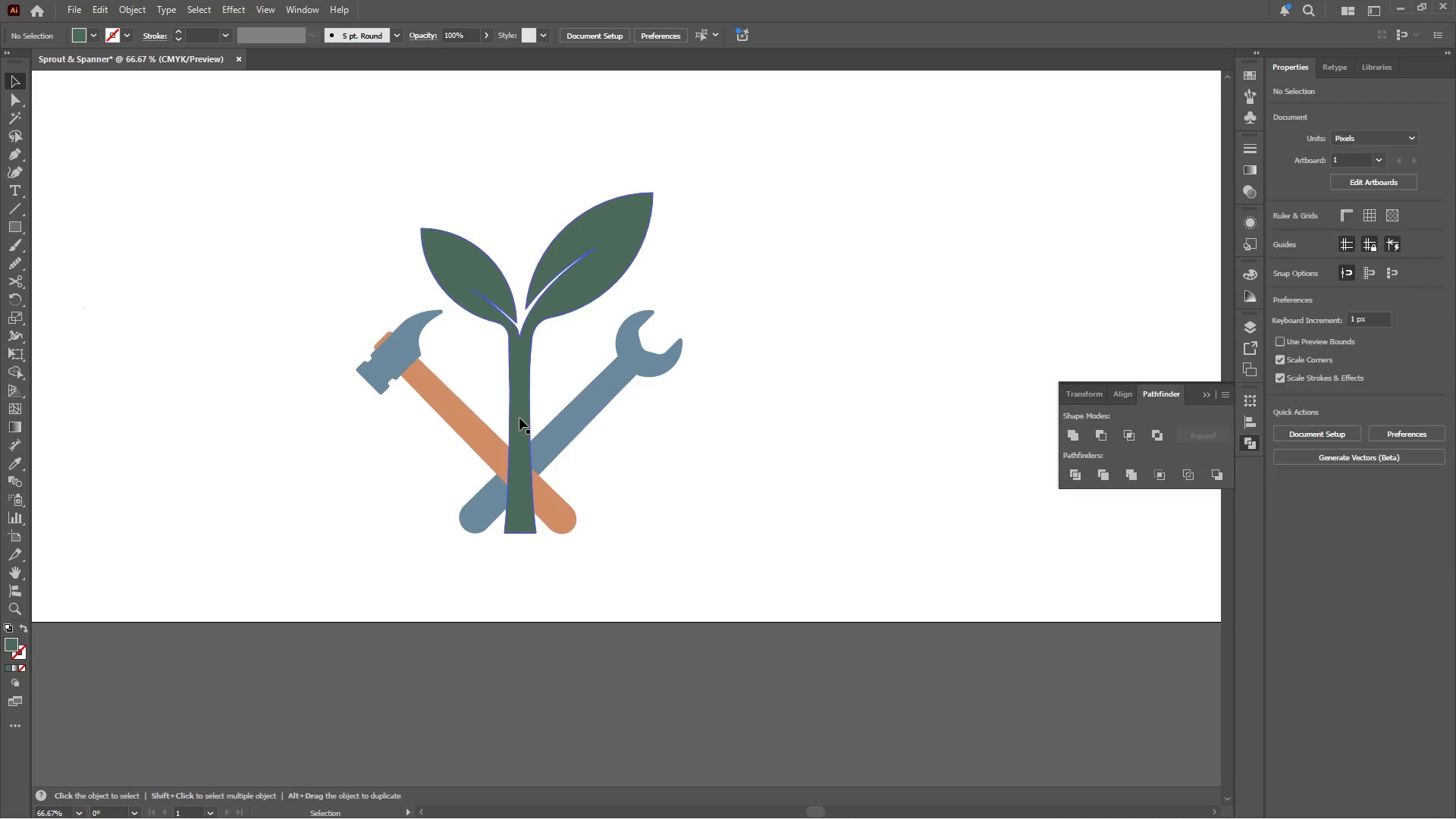 
left_click_drag(start_coordinate=[520, 418], to_coordinate=[514, 417])
 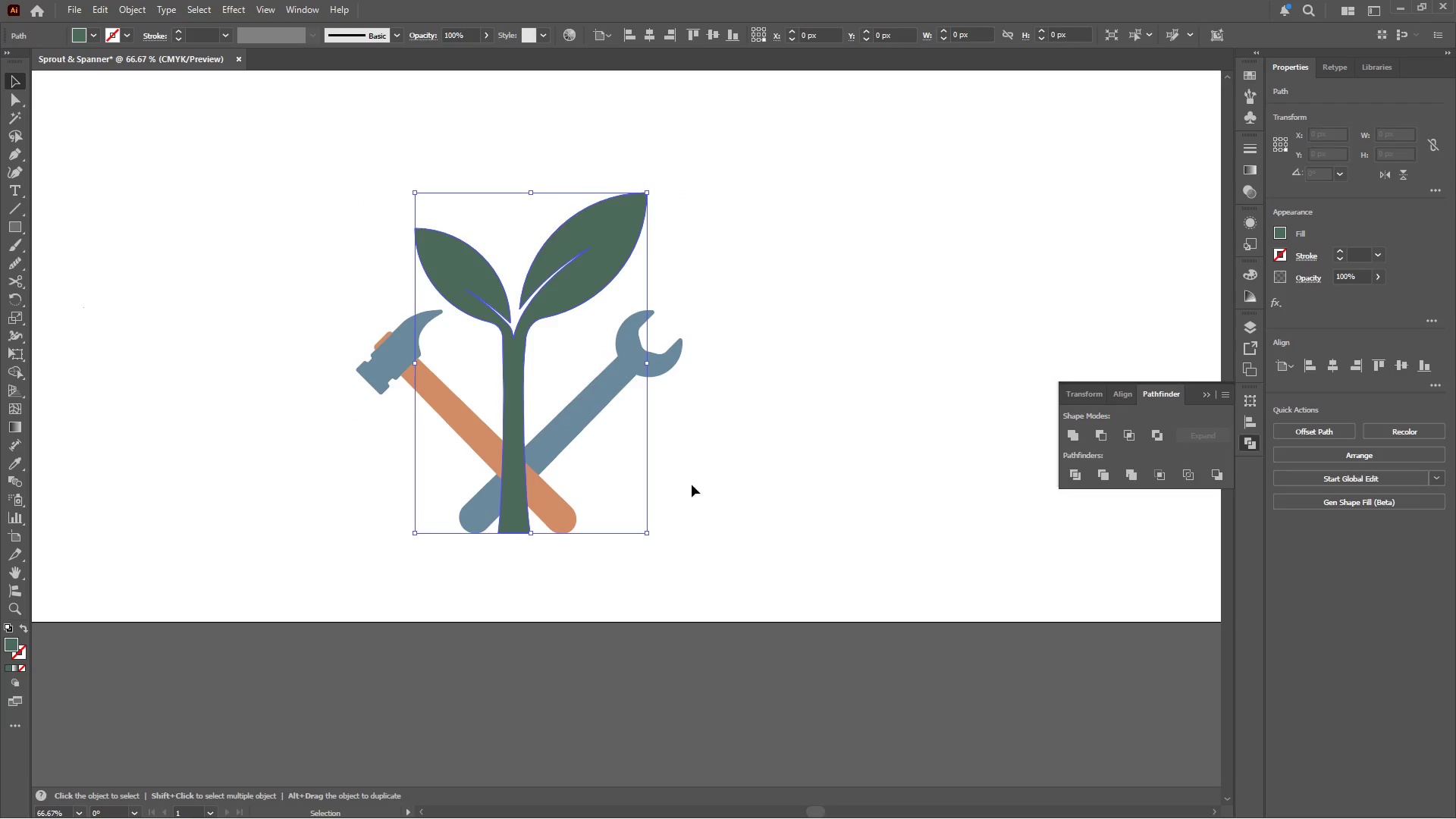 
hold_key(key=ShiftLeft, duration=1.38)
 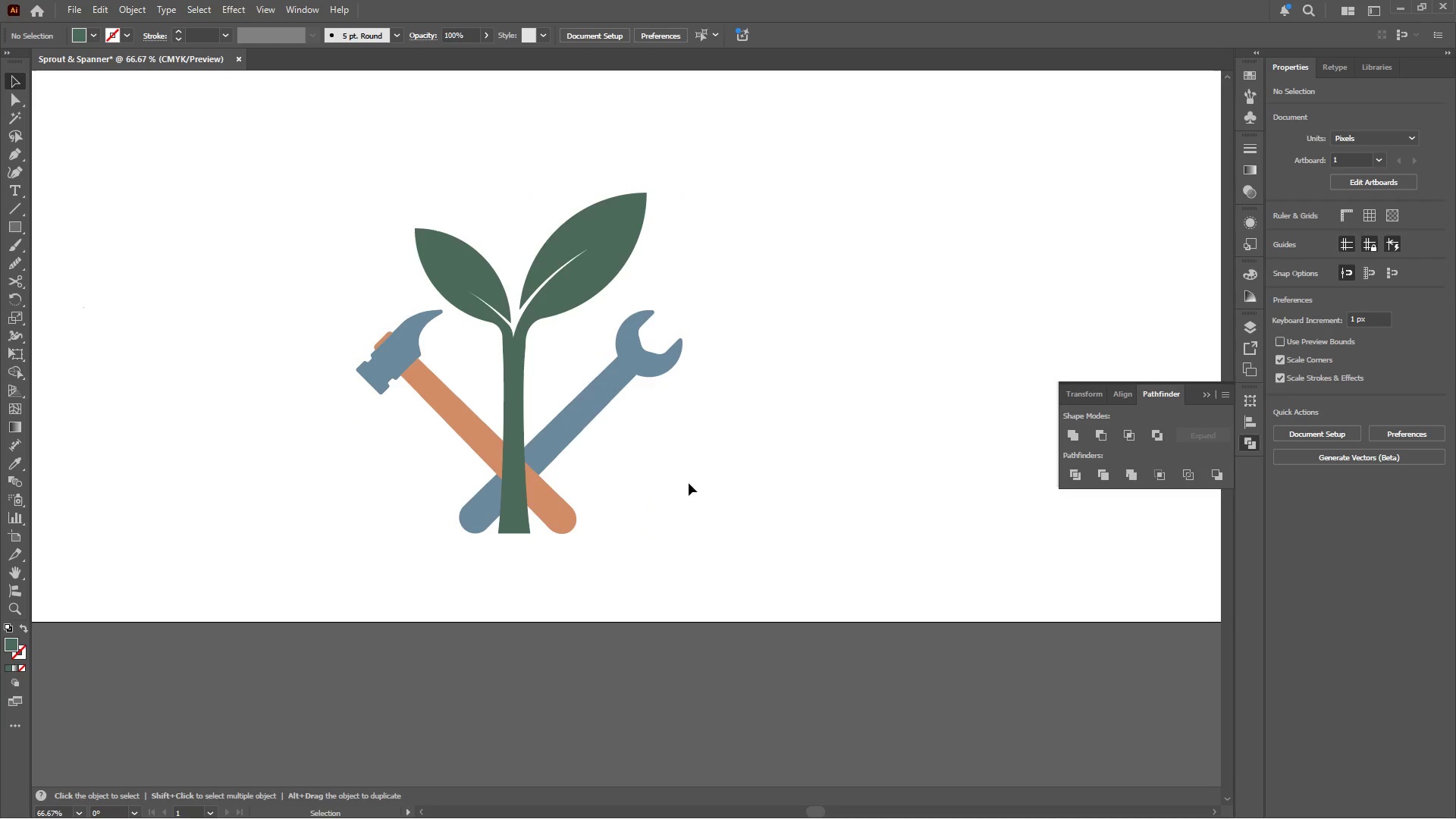 
hold_key(key=AltLeft, duration=0.45)
scroll: coordinate [634, 469], scroll_direction: down, amount: 2.0
 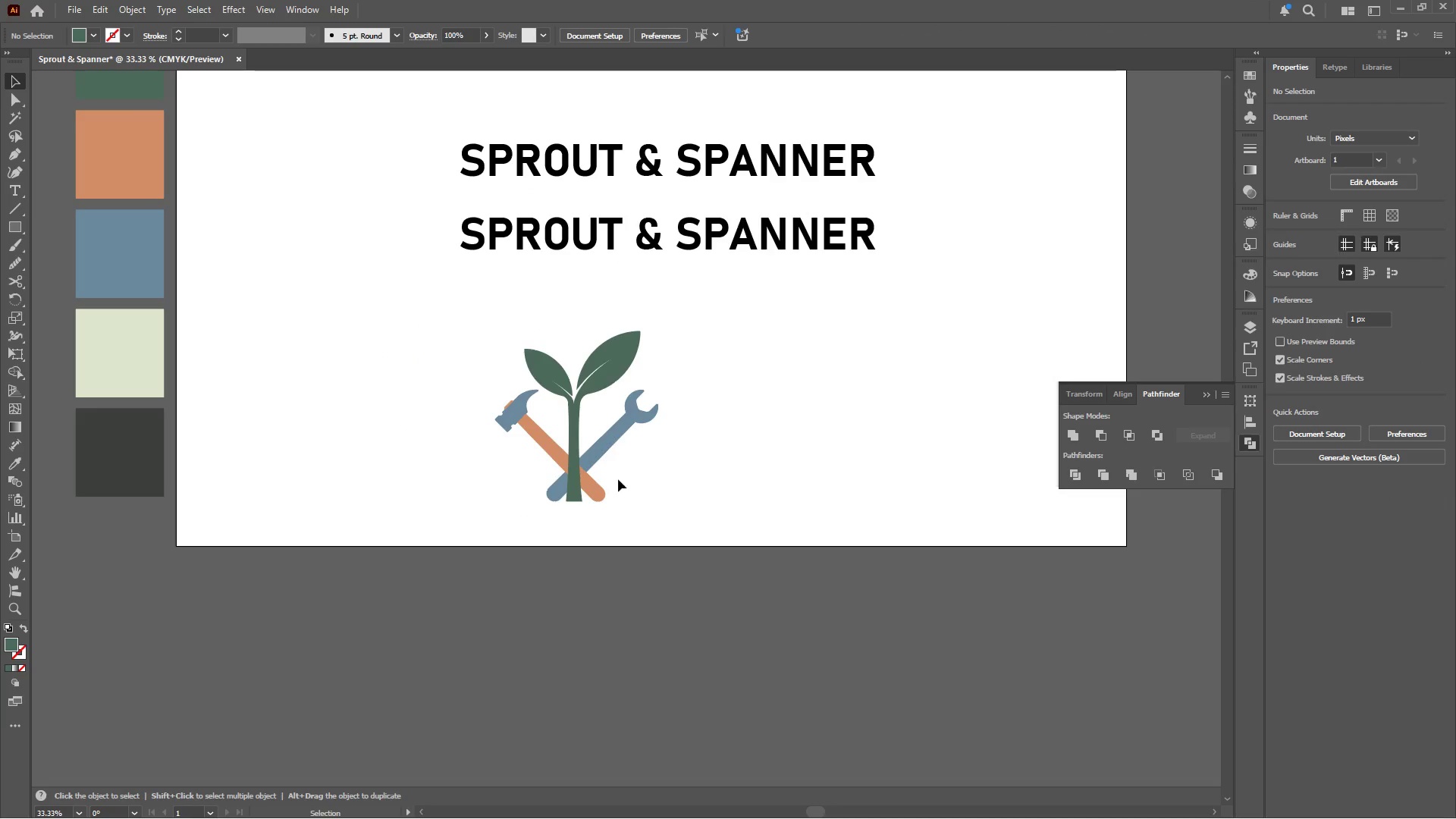 
hold_key(key=AltLeft, duration=0.36)
scroll: coordinate [542, 504], scroll_direction: up, amount: 2.0
 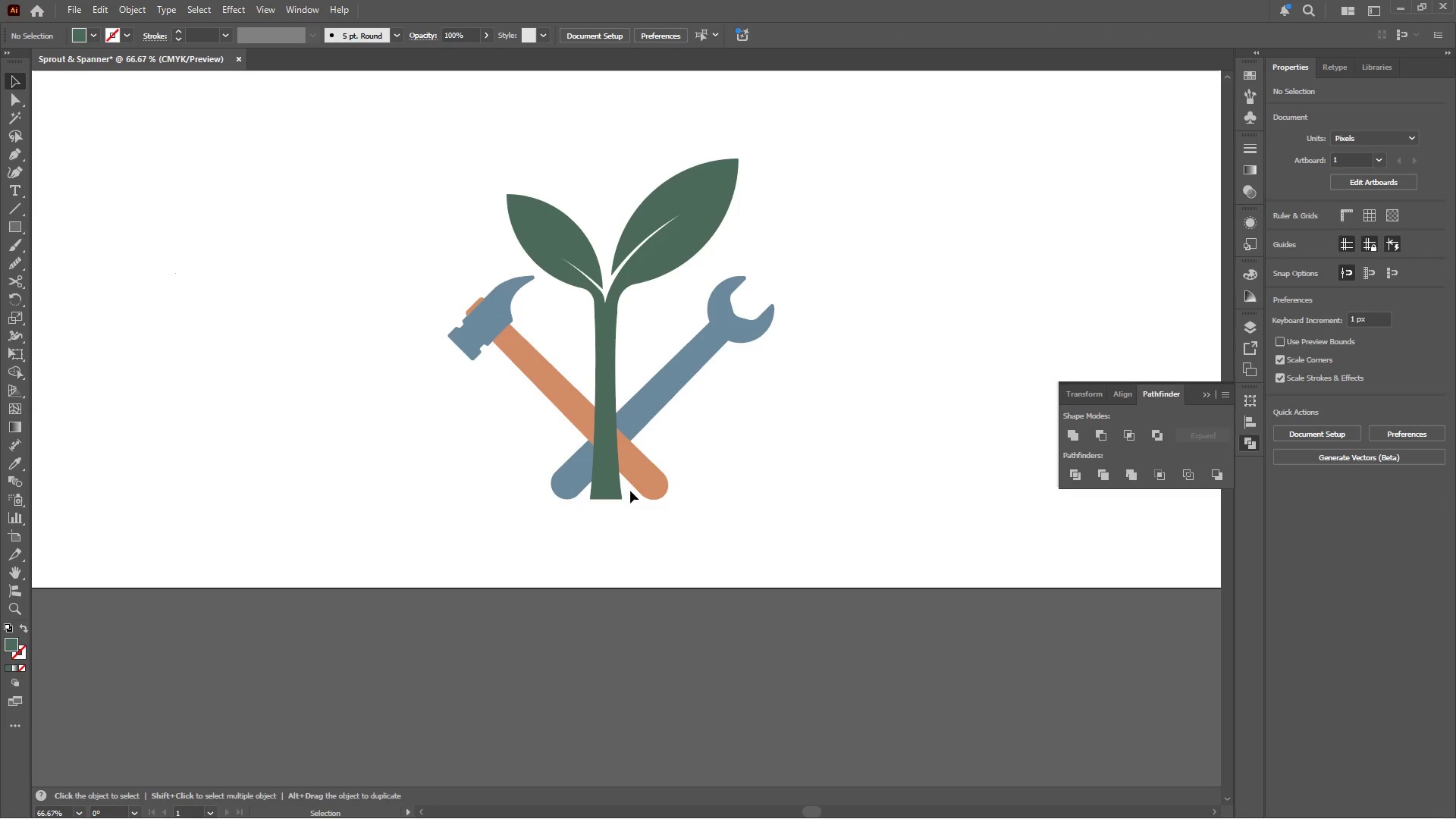 
left_click([633, 479])
 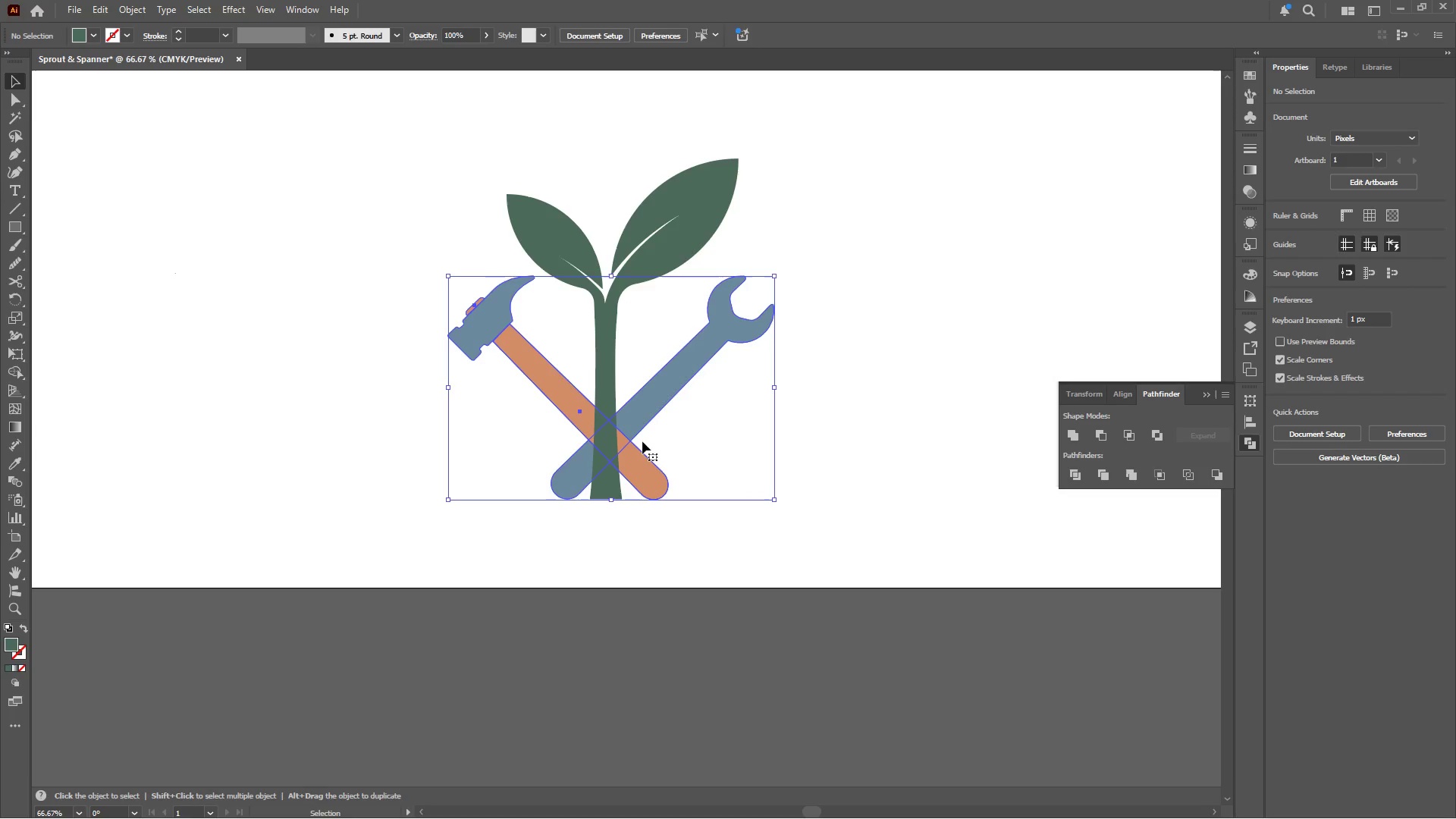 
hold_key(key=ShiftLeft, duration=0.34)
 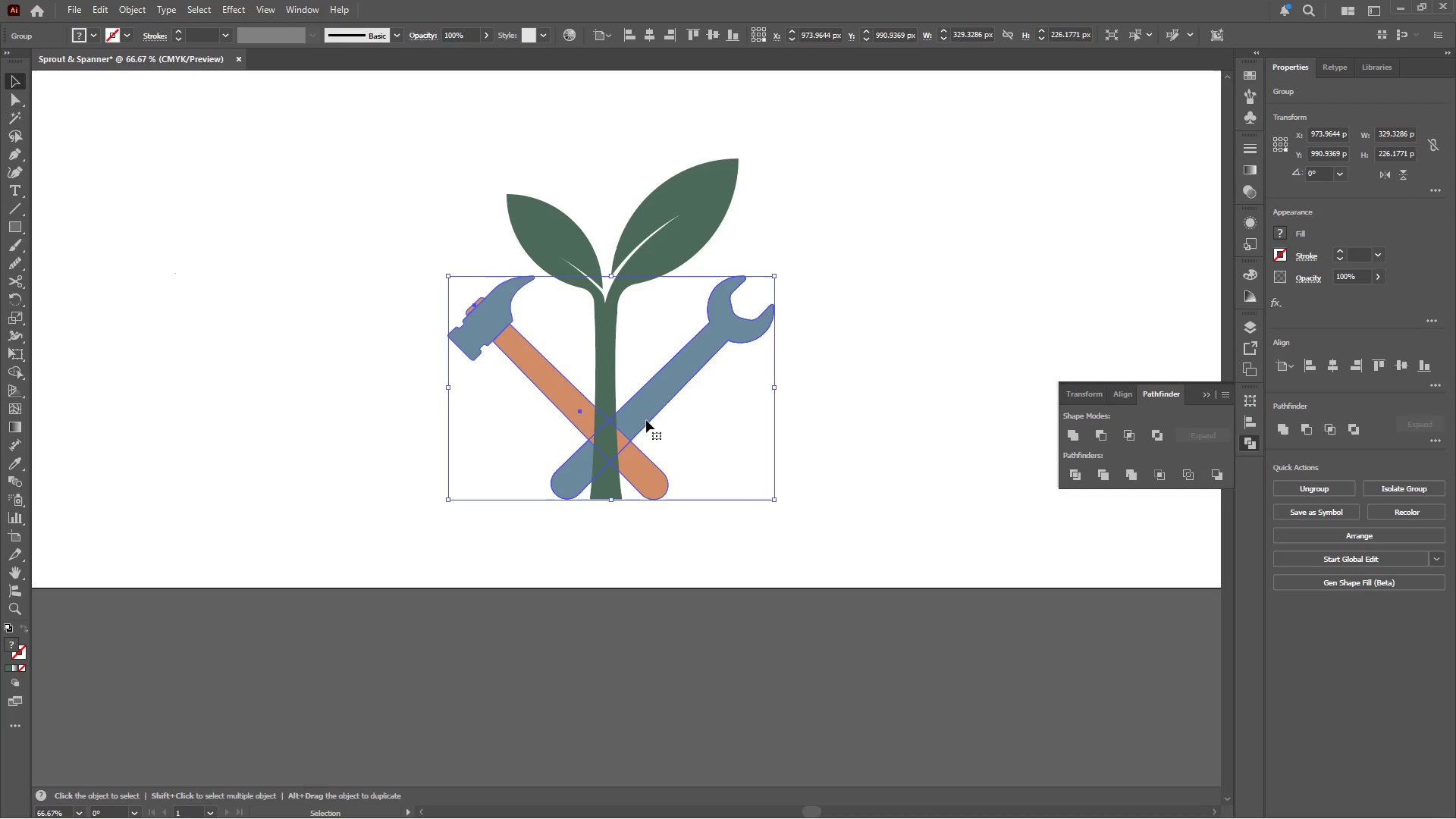 
left_click_drag(start_coordinate=[646, 420], to_coordinate=[645, 411])
 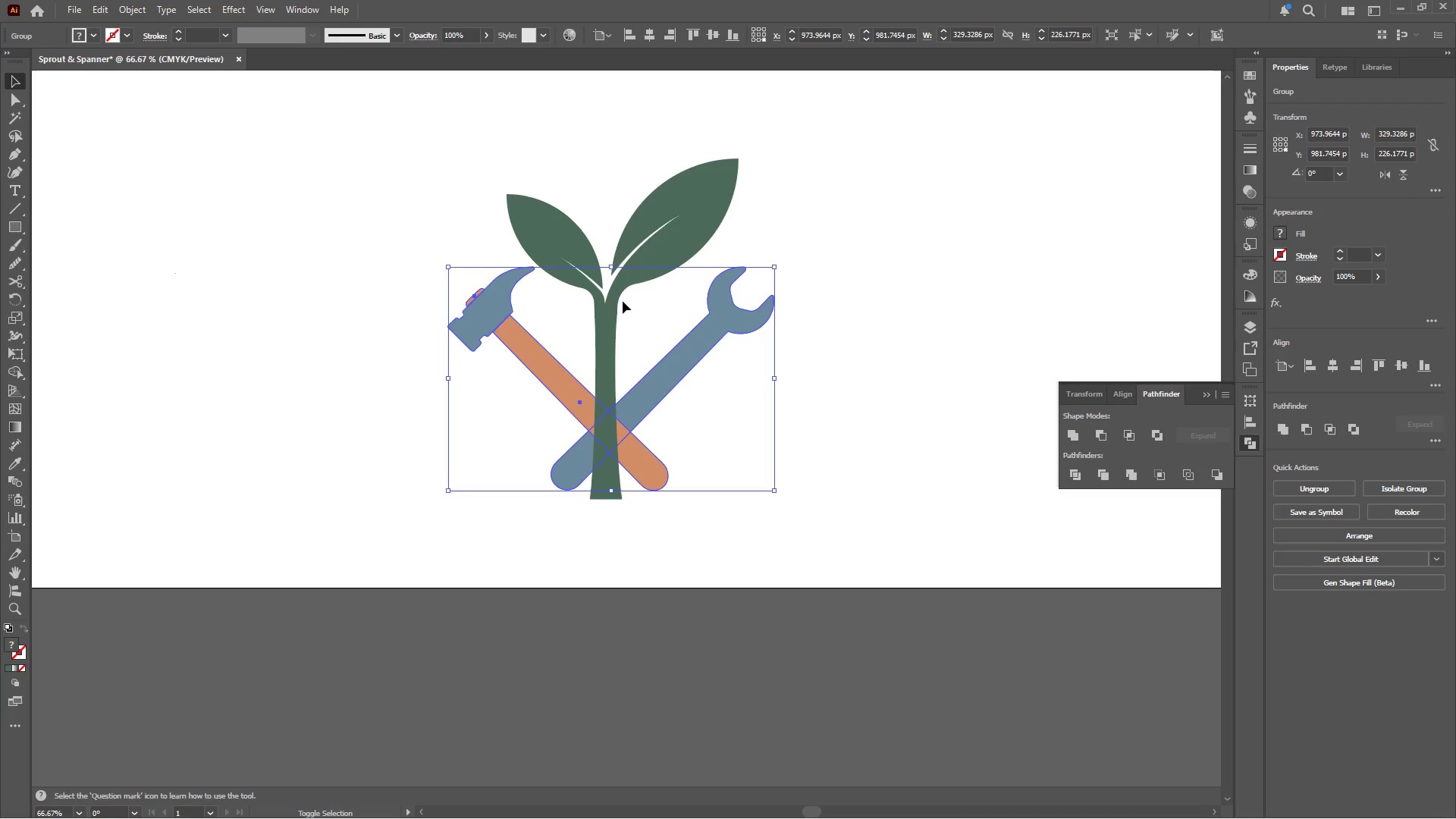 
hold_key(key=ShiftLeft, duration=0.91)
 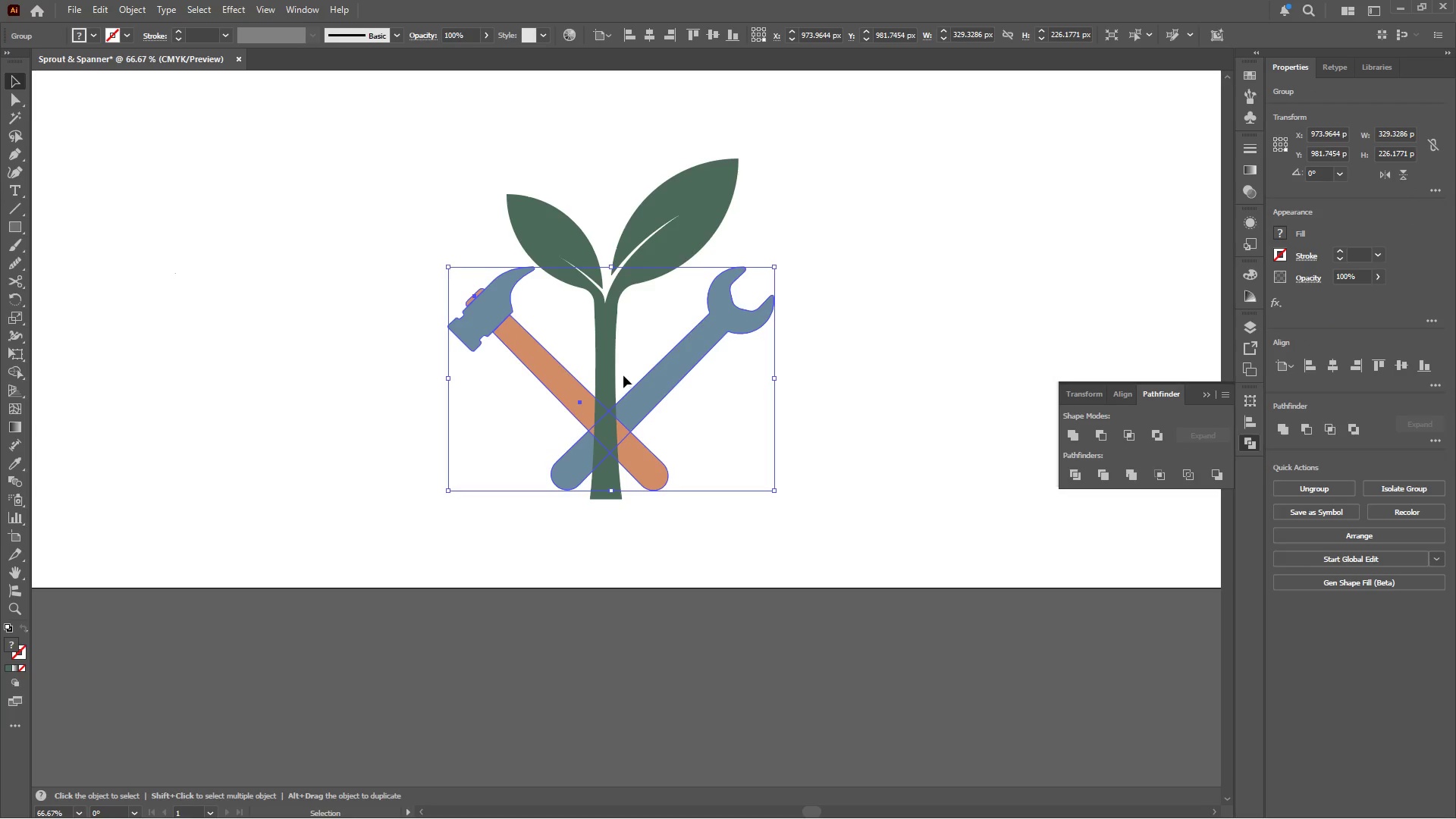 
hold_key(key=ShiftLeft, duration=2.23)
left_click_drag(start_coordinate=[610, 269], to_coordinate=[609, 297])
 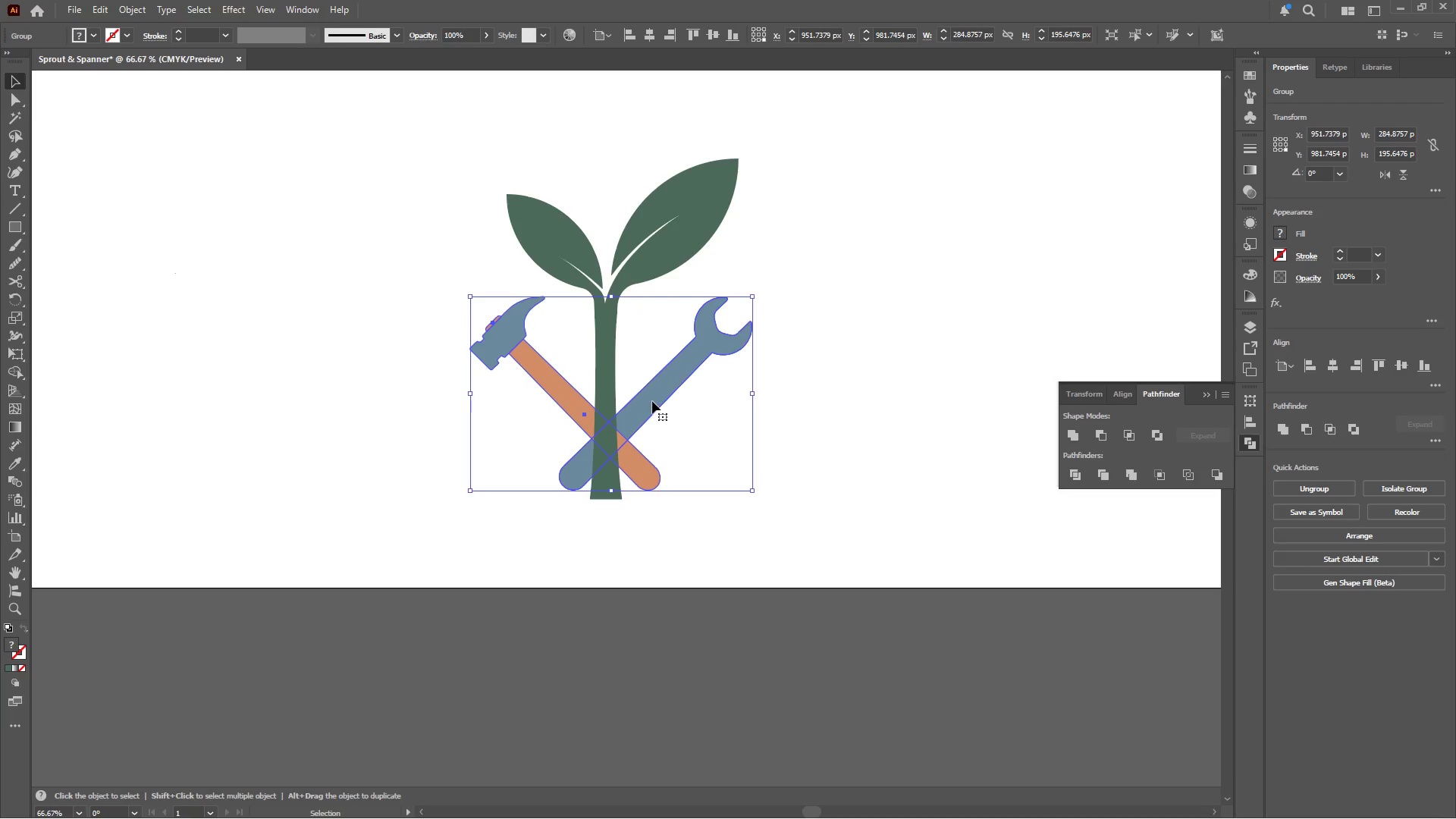 
left_click_drag(start_coordinate=[651, 400], to_coordinate=[646, 394])
 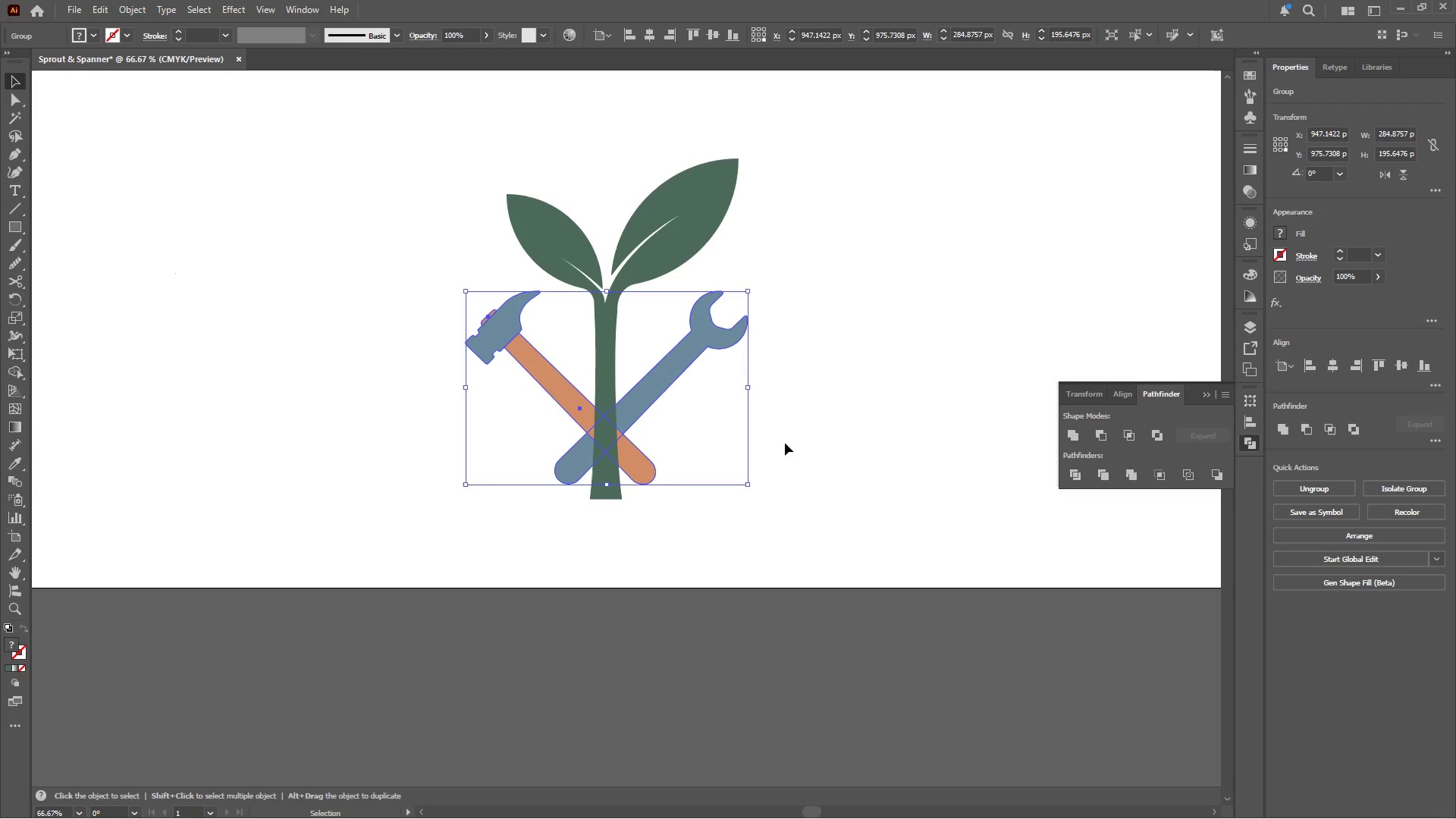 
left_click([786, 443])
 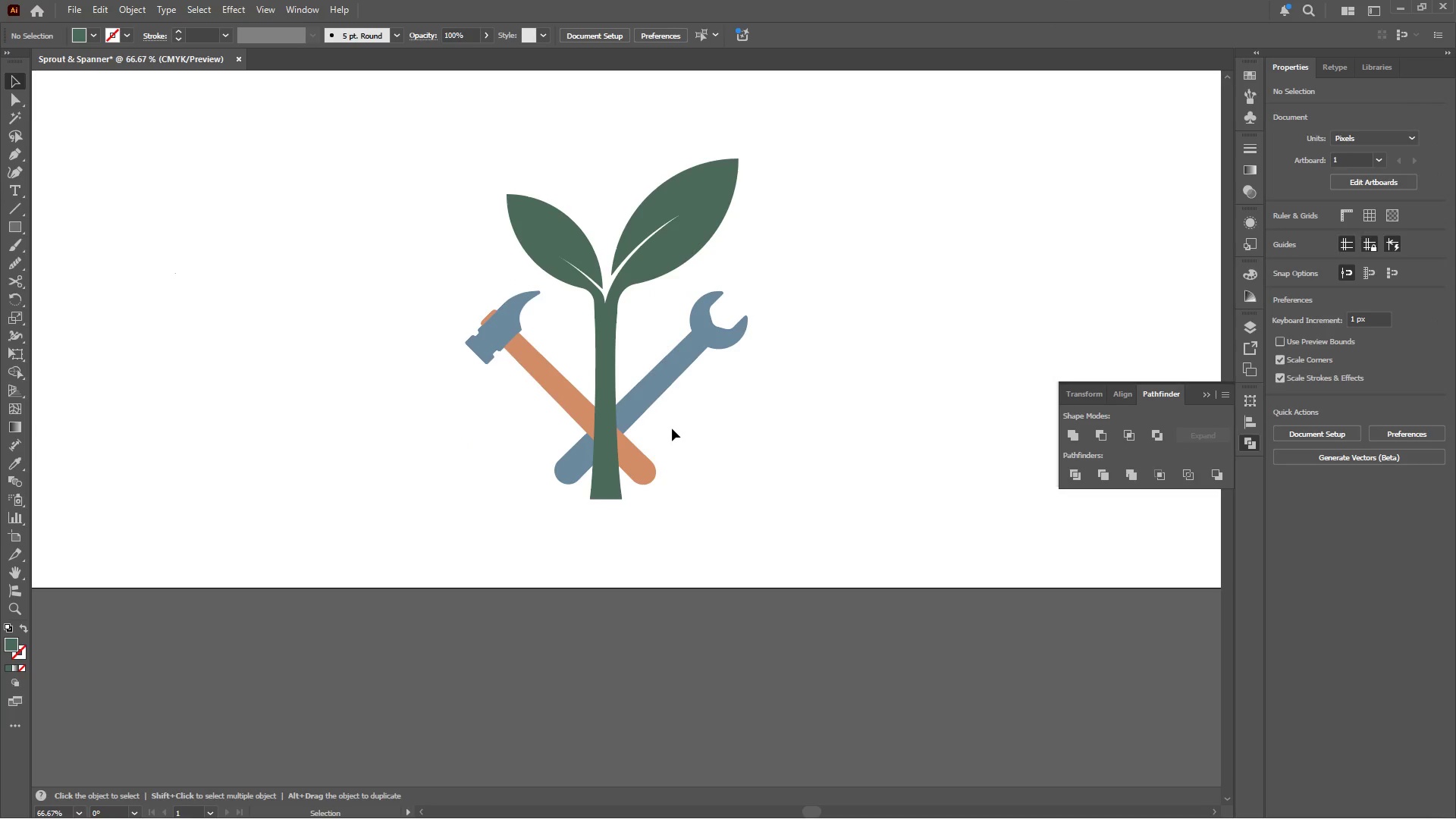 
left_click([611, 491])
 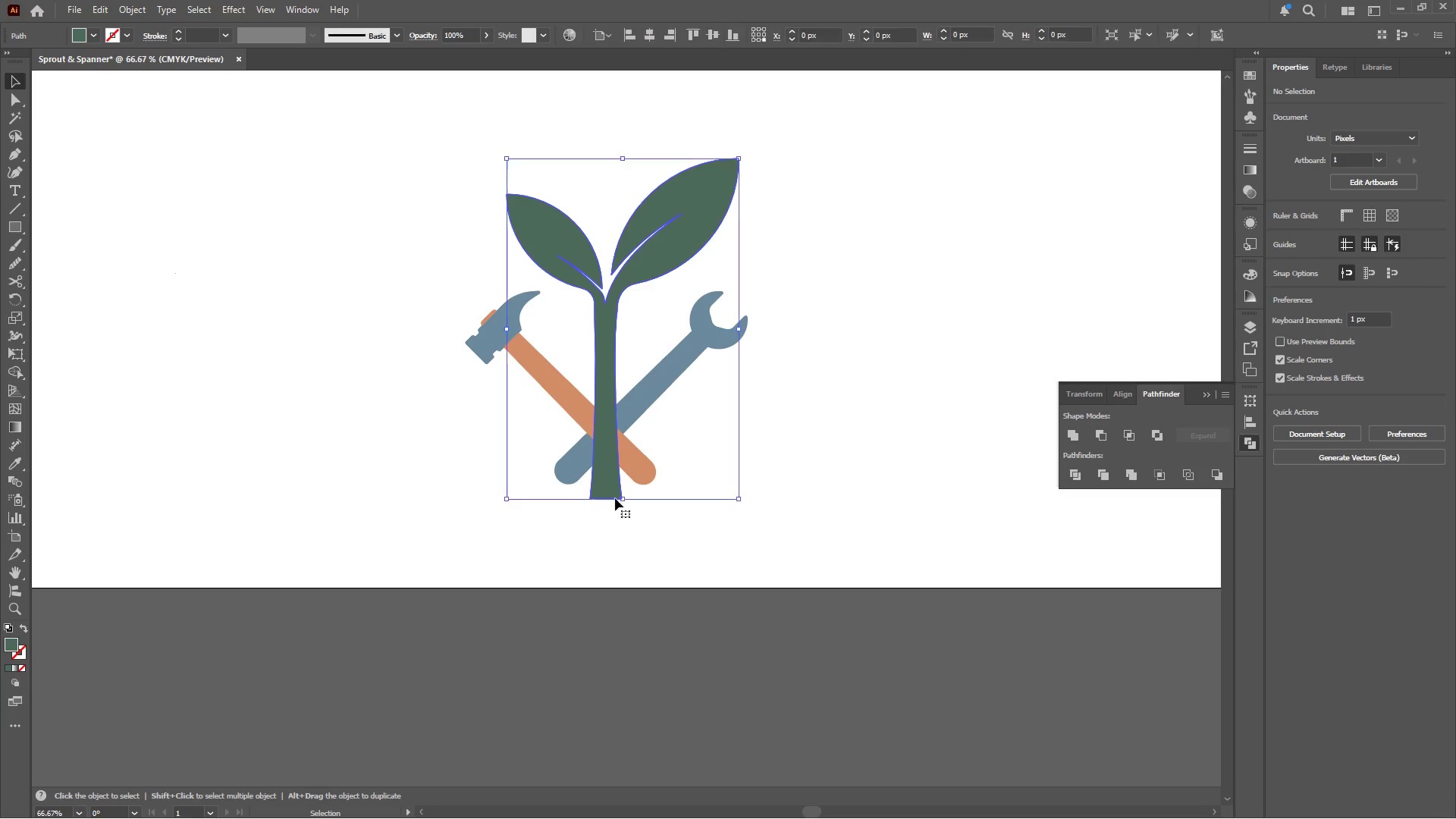 
hold_key(key=AltLeft, duration=0.45)
scroll: coordinate [616, 500], scroll_direction: up, amount: 2.0
 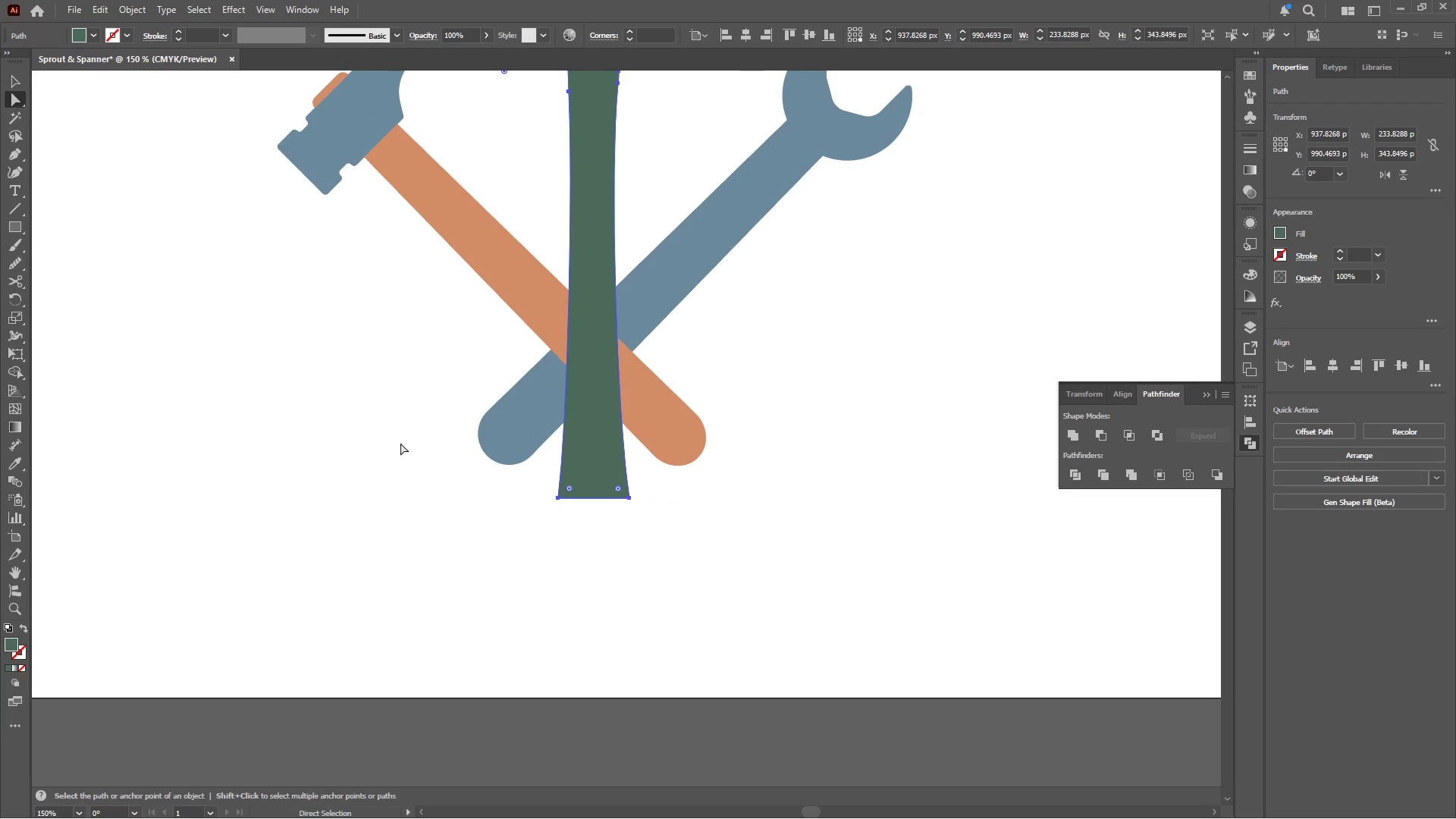 
left_click_drag(start_coordinate=[535, 485], to_coordinate=[647, 510])
 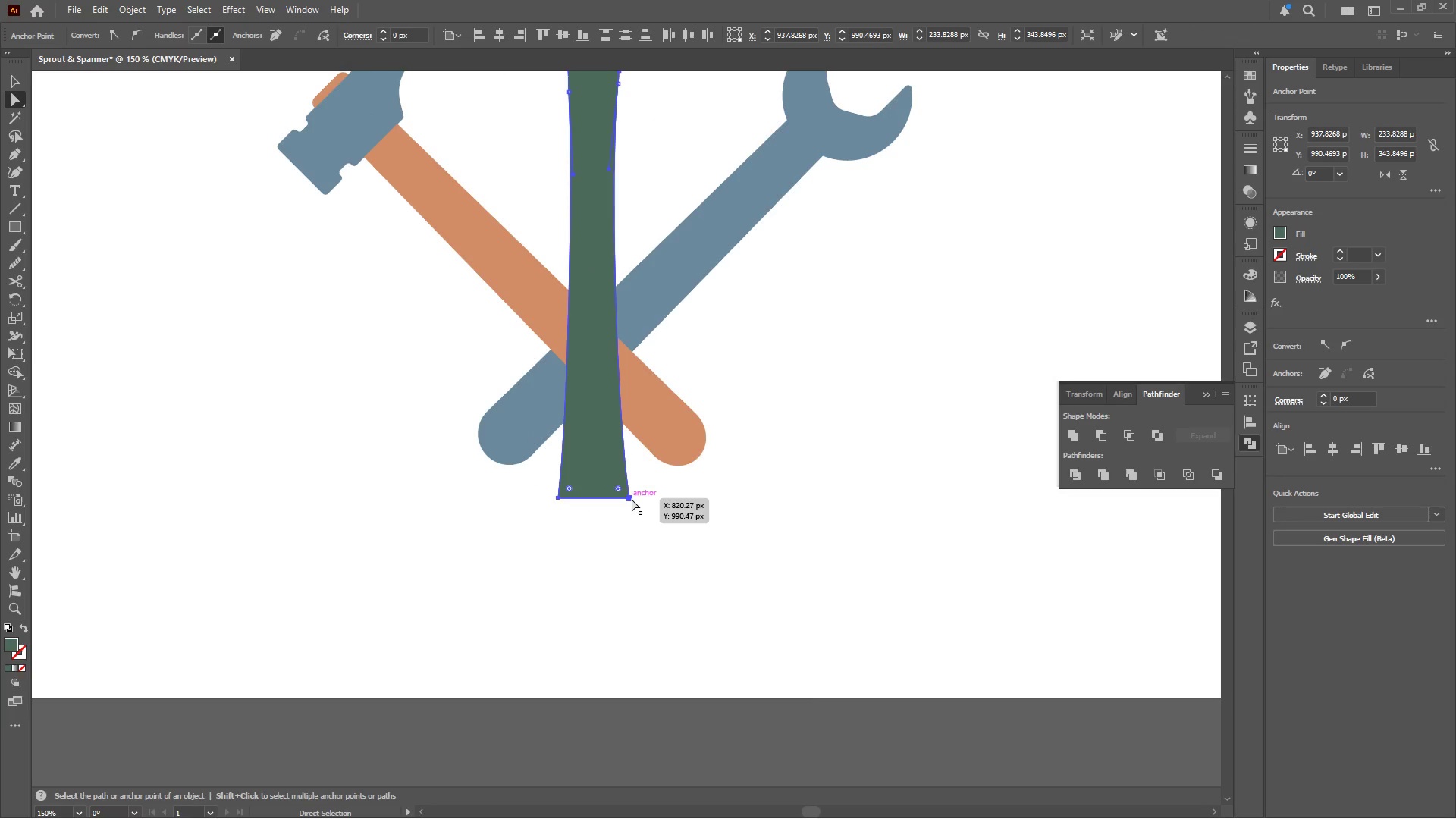 
right_click([632, 499])
 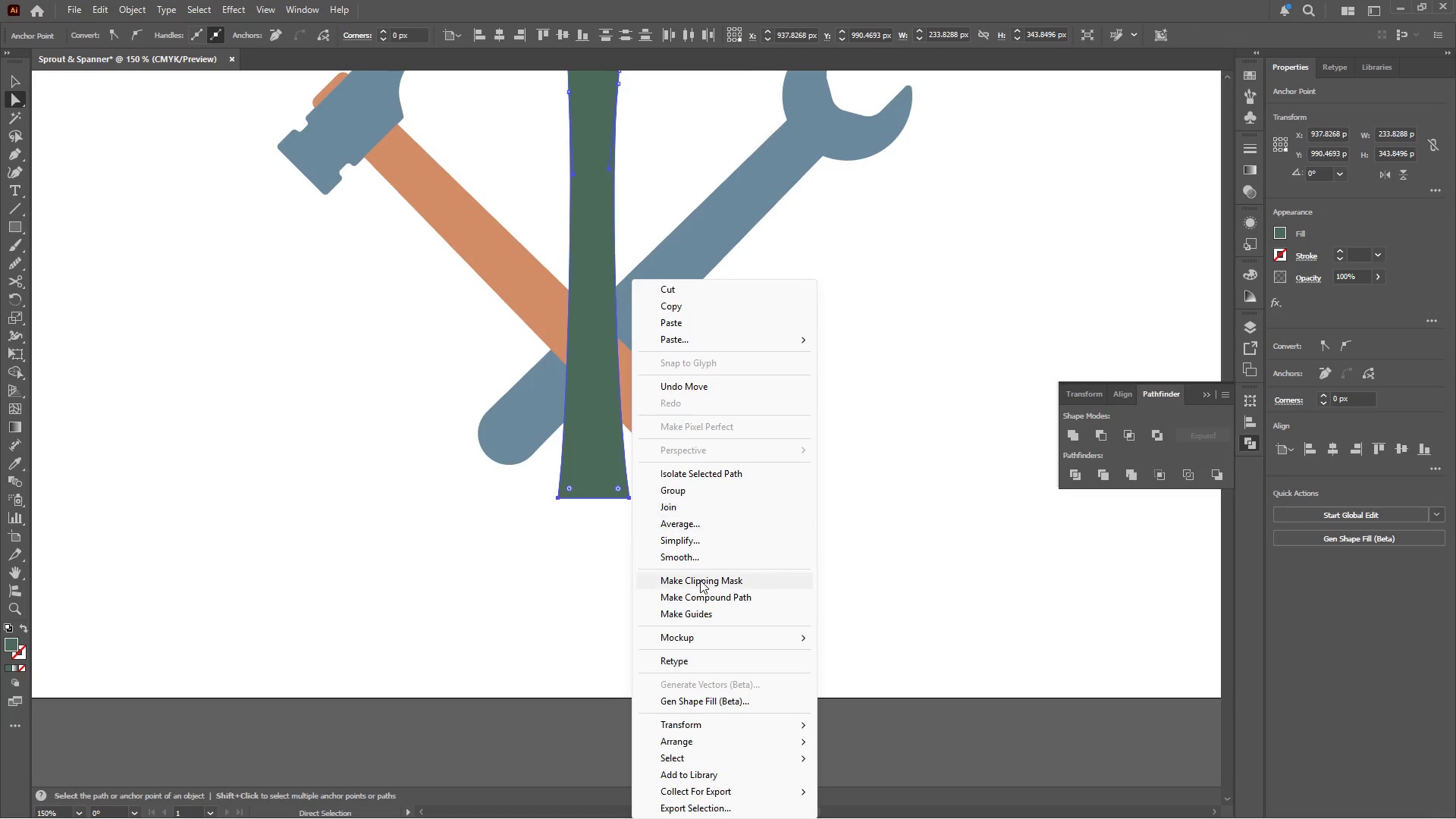 
mouse_move([720, 723])
 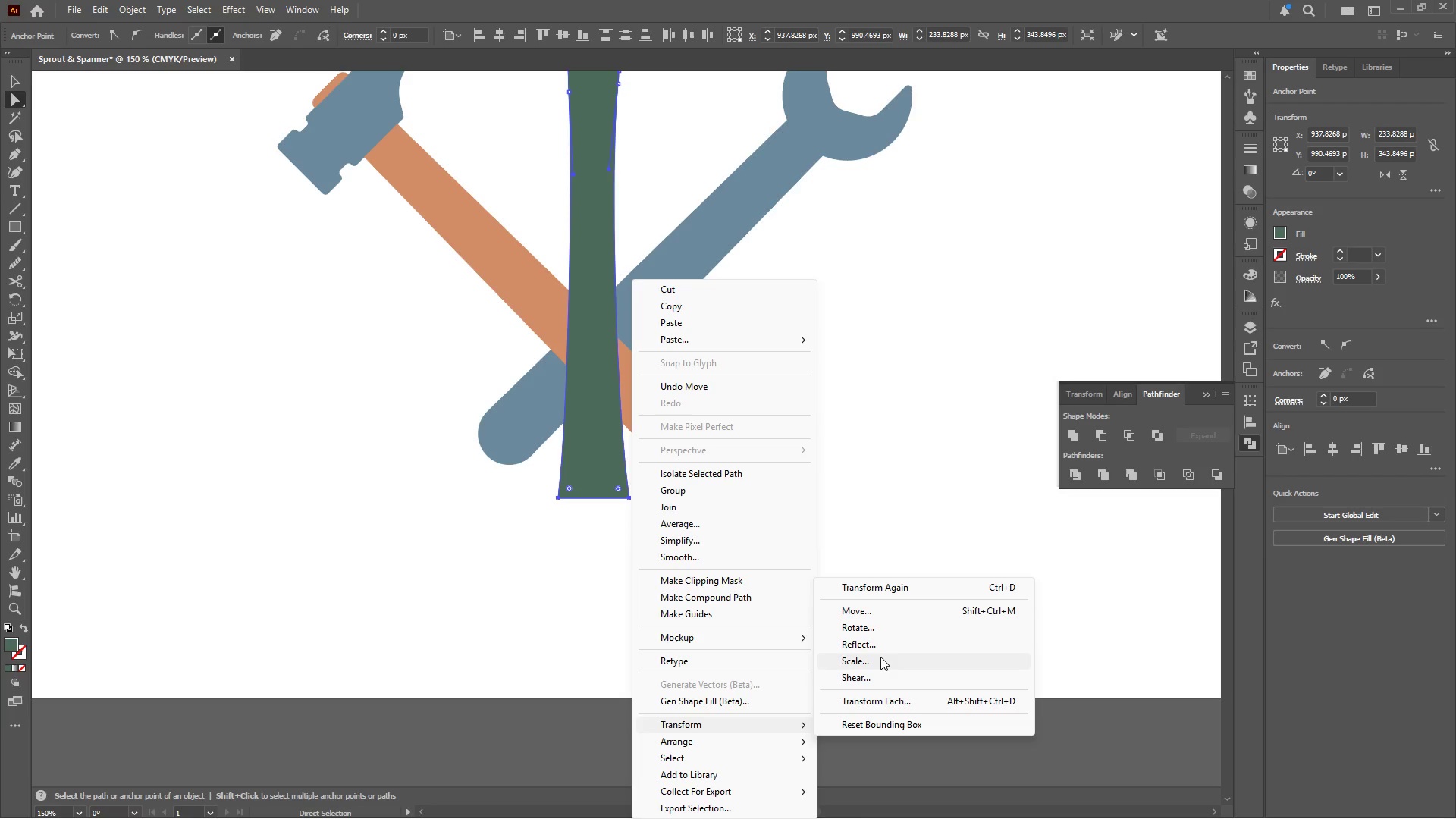 
left_click([880, 656])
 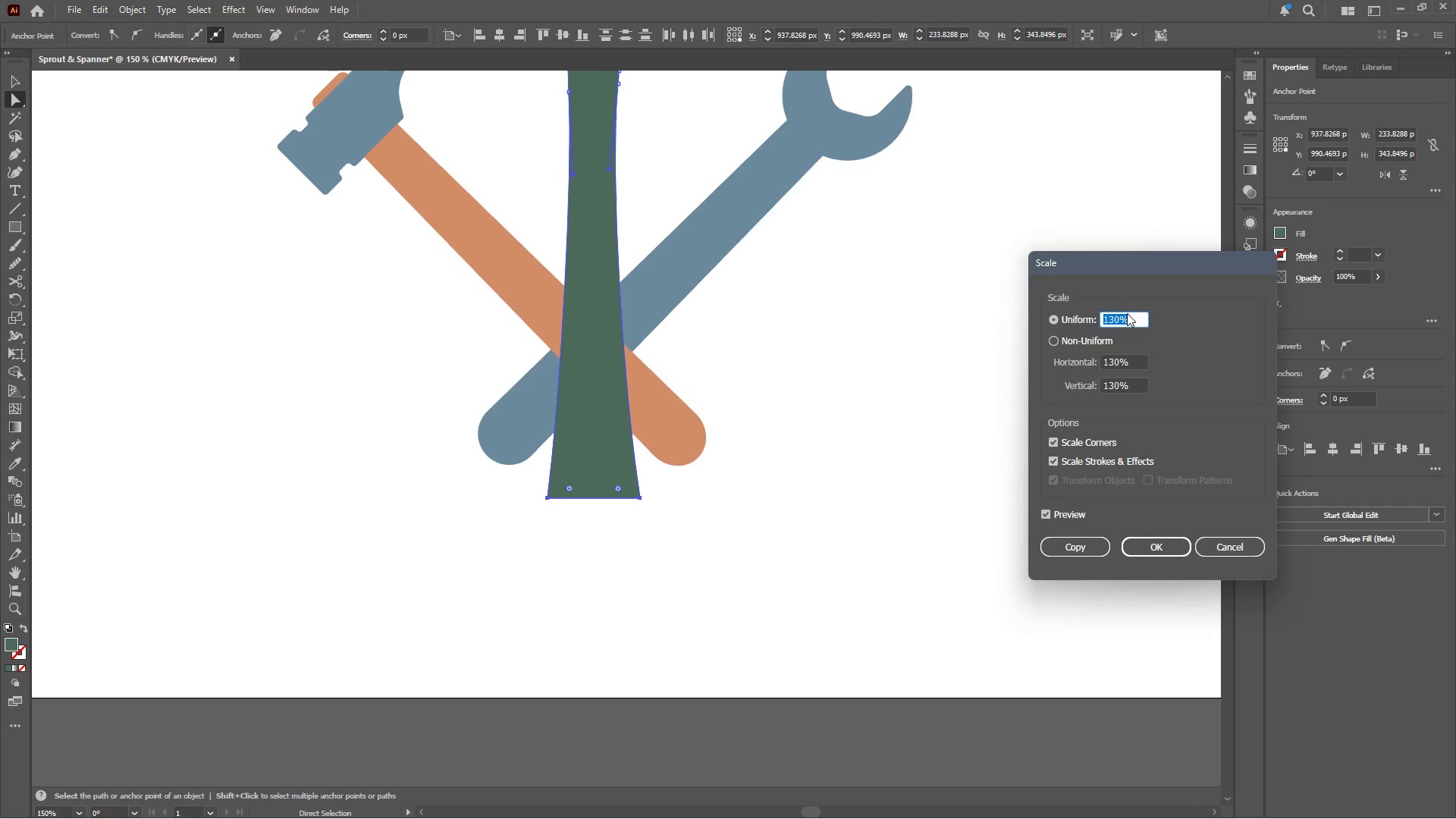 
scroll: coordinate [1132, 318], scroll_direction: up, amount: 10.0
 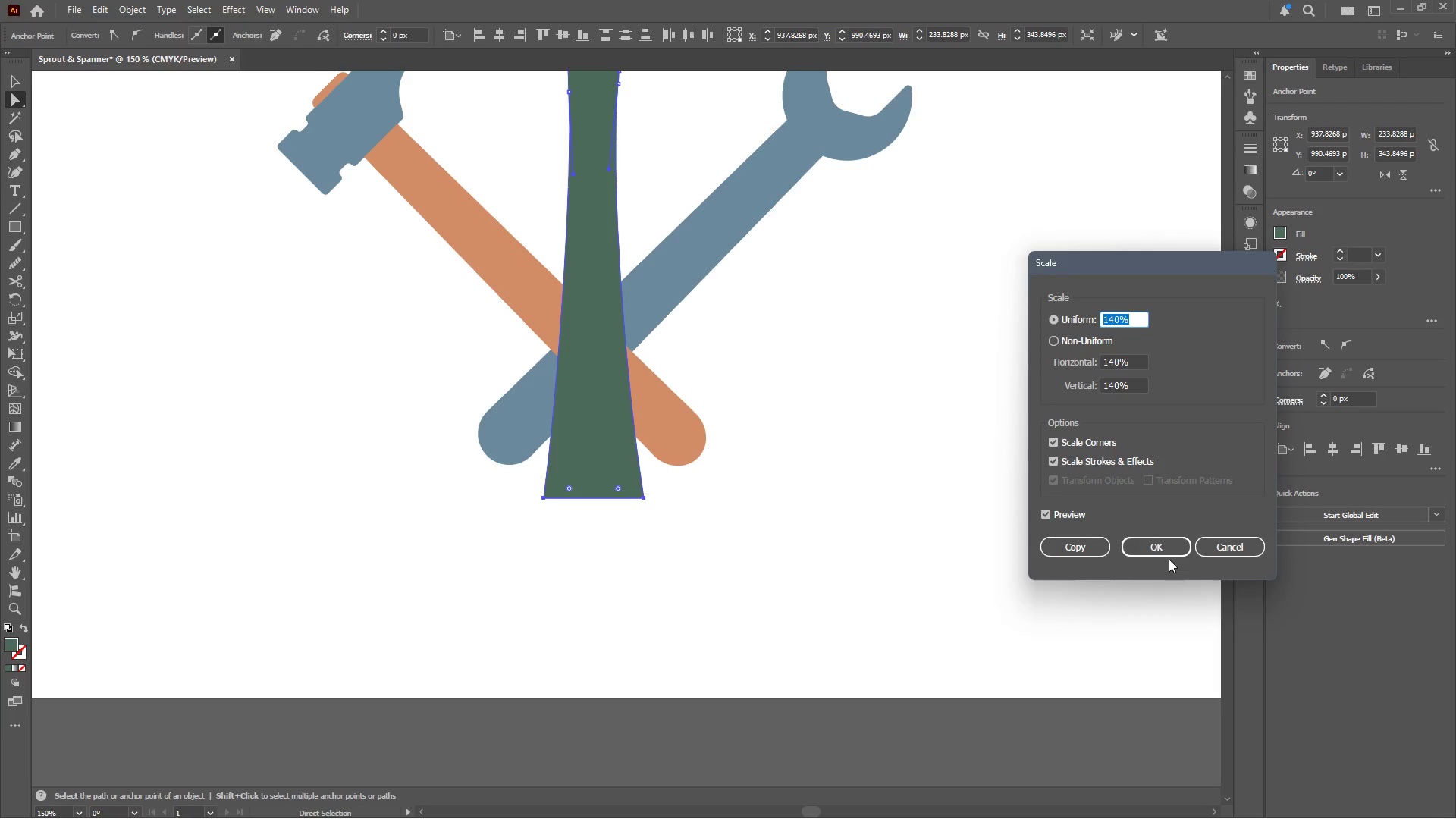 
left_click([1166, 551])
 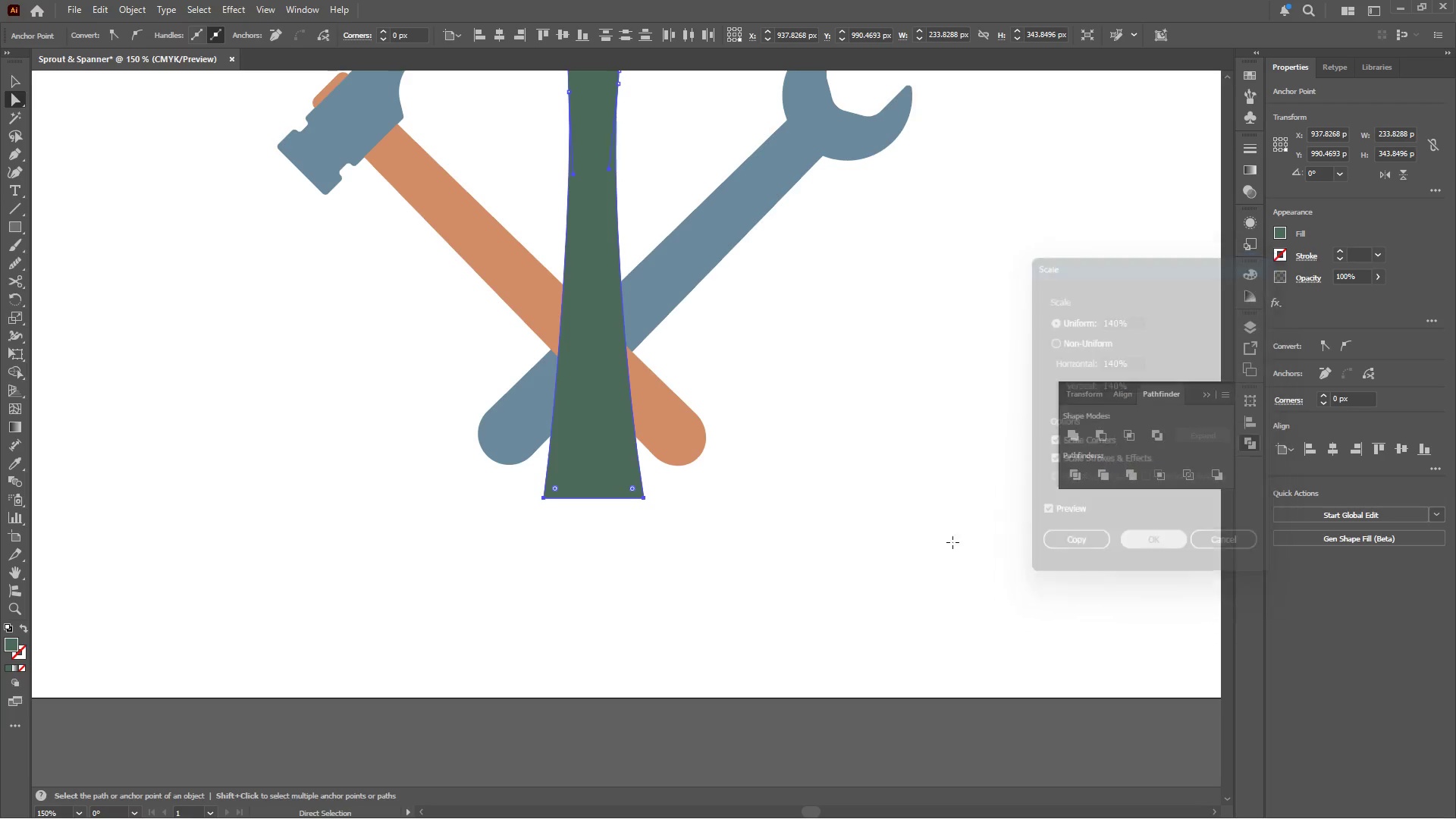 
hold_key(key=AltLeft, duration=0.39)
scroll: coordinate [758, 513], scroll_direction: down, amount: 2.0
 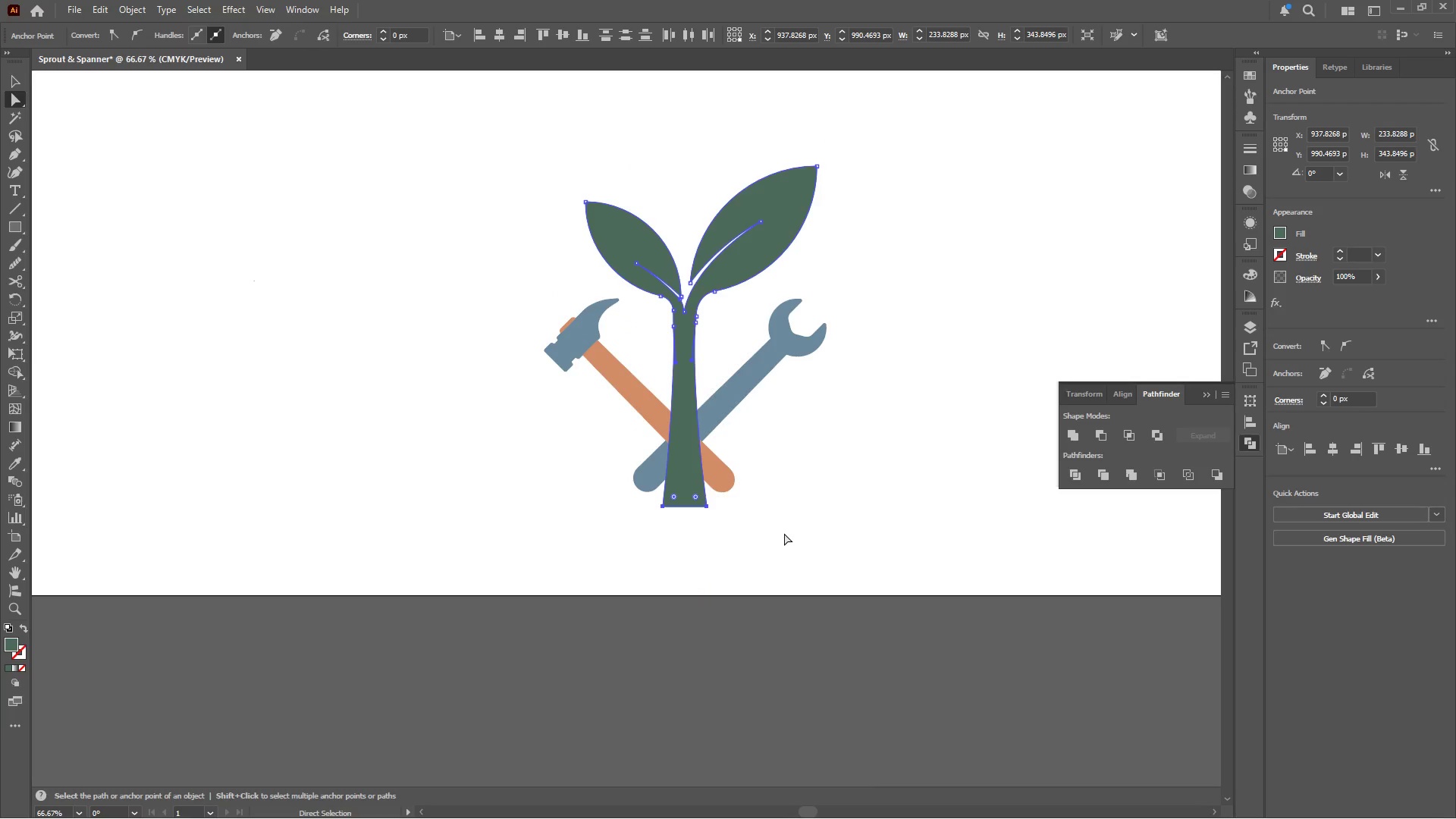 
left_click([830, 499])
 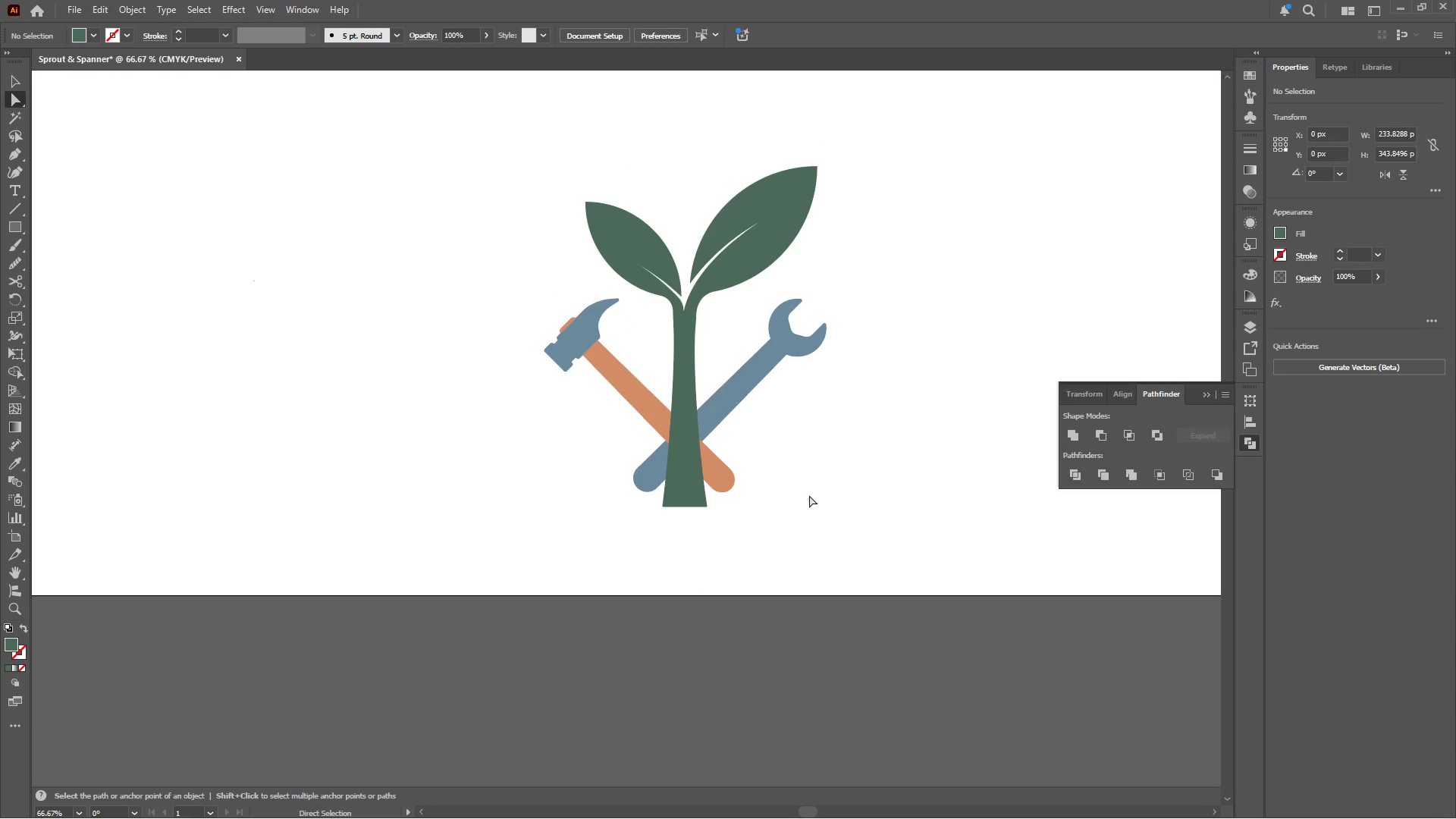 
hold_key(key=AltLeft, duration=0.5)
 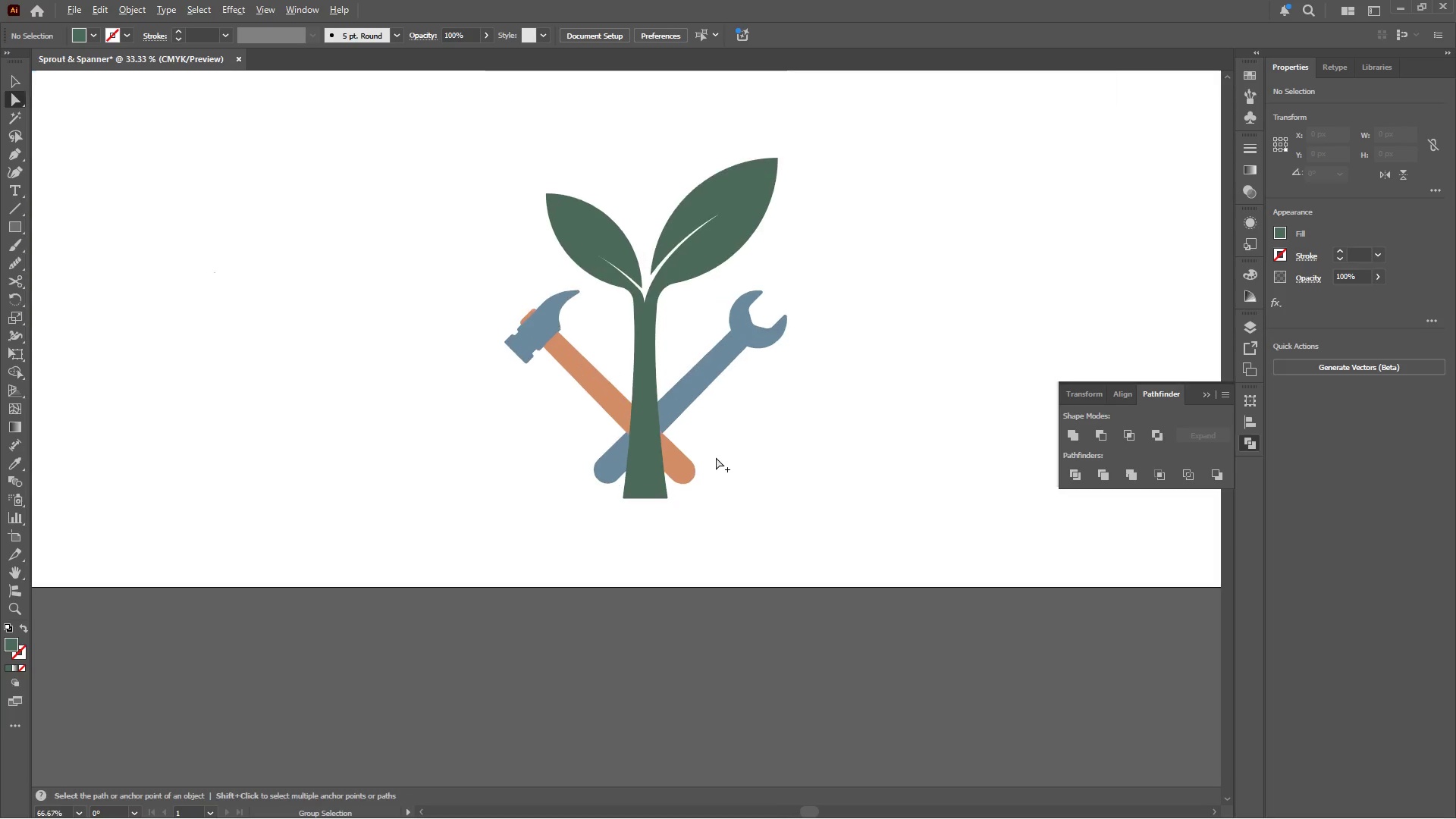 
hold_key(key=AltLeft, duration=0.44)
 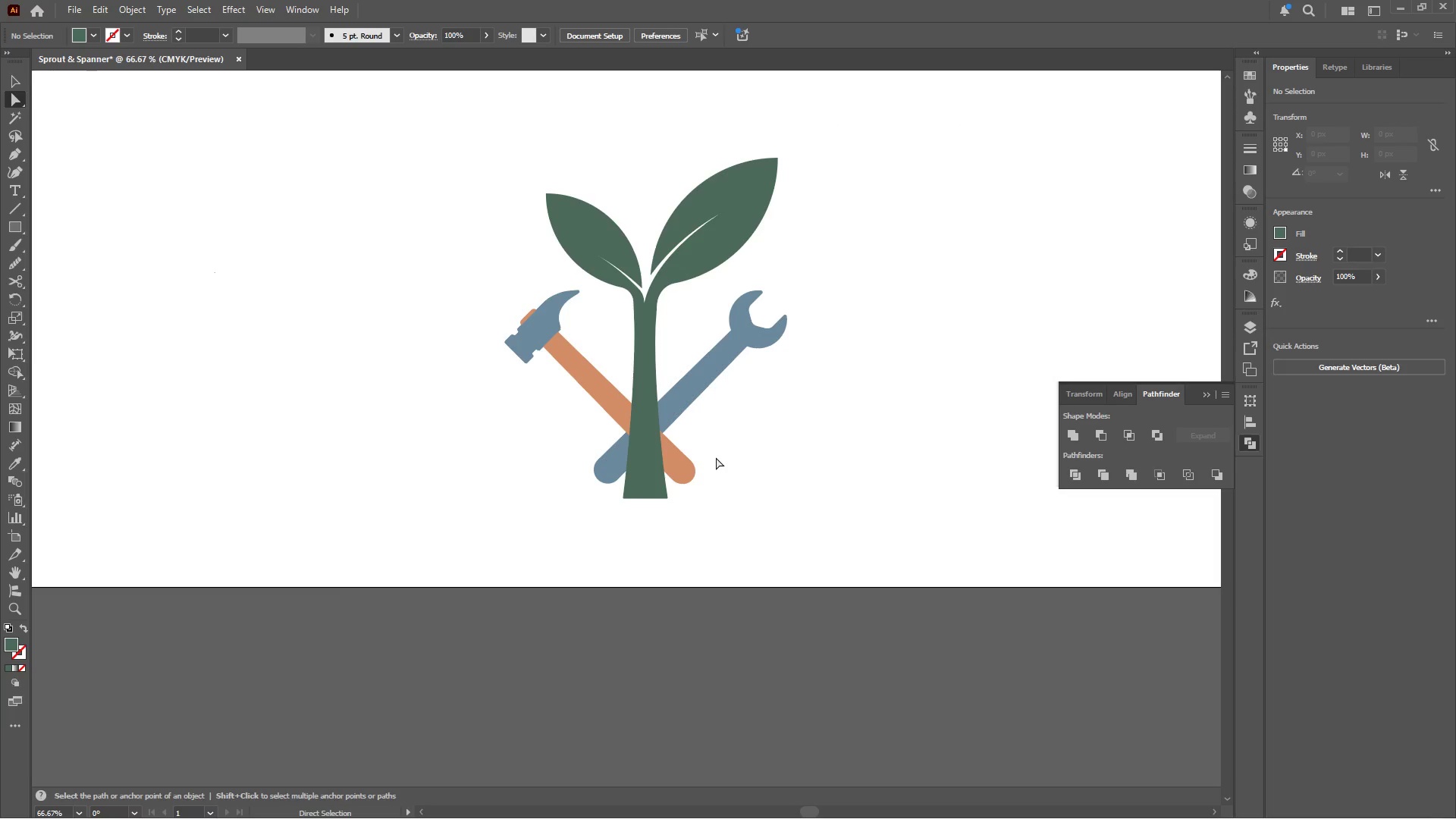 
scroll: coordinate [676, 449], scroll_direction: down, amount: 2.0
 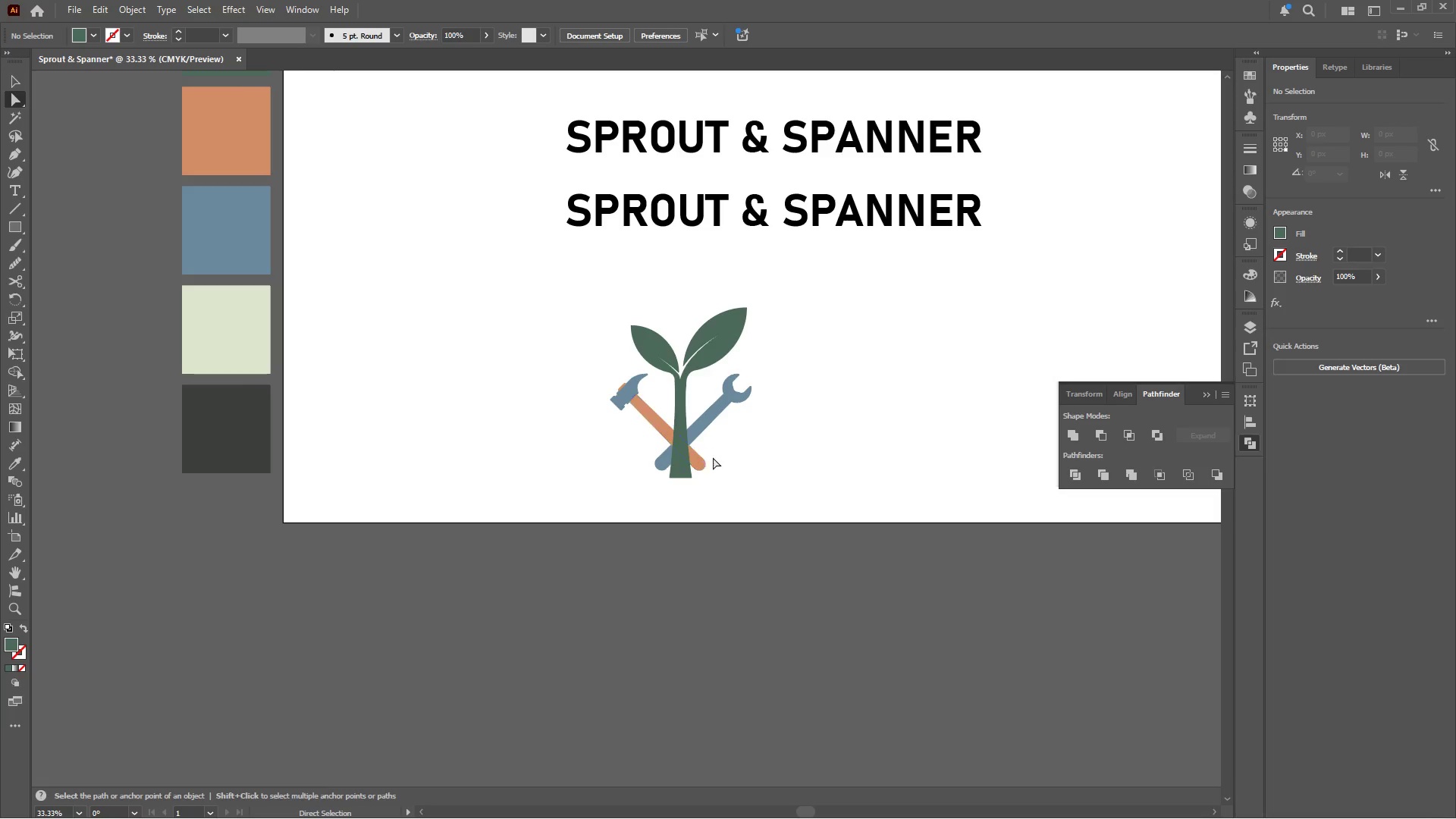 
scroll: coordinate [716, 457], scroll_direction: up, amount: 2.0
 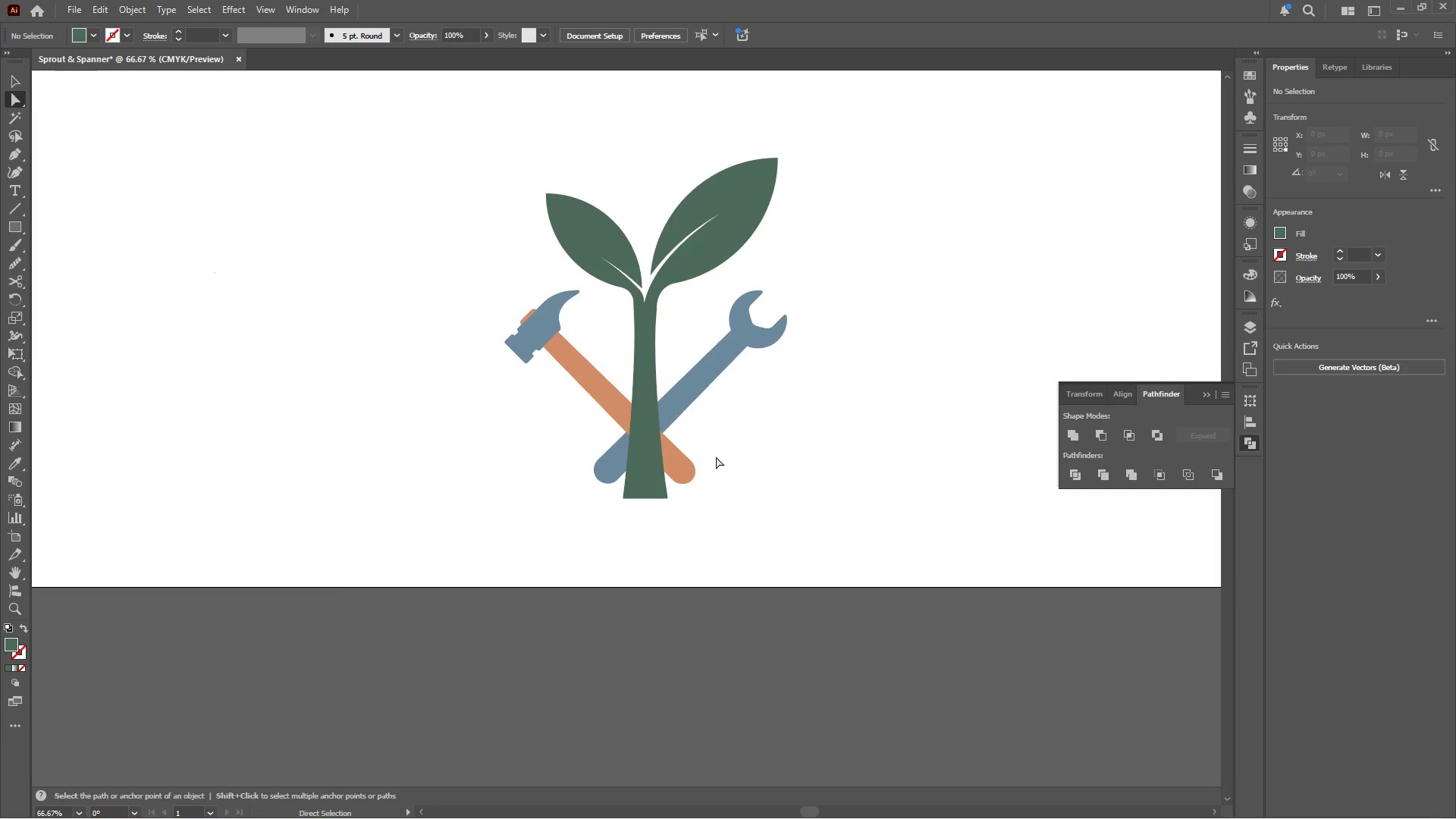 
wait(8.58)
 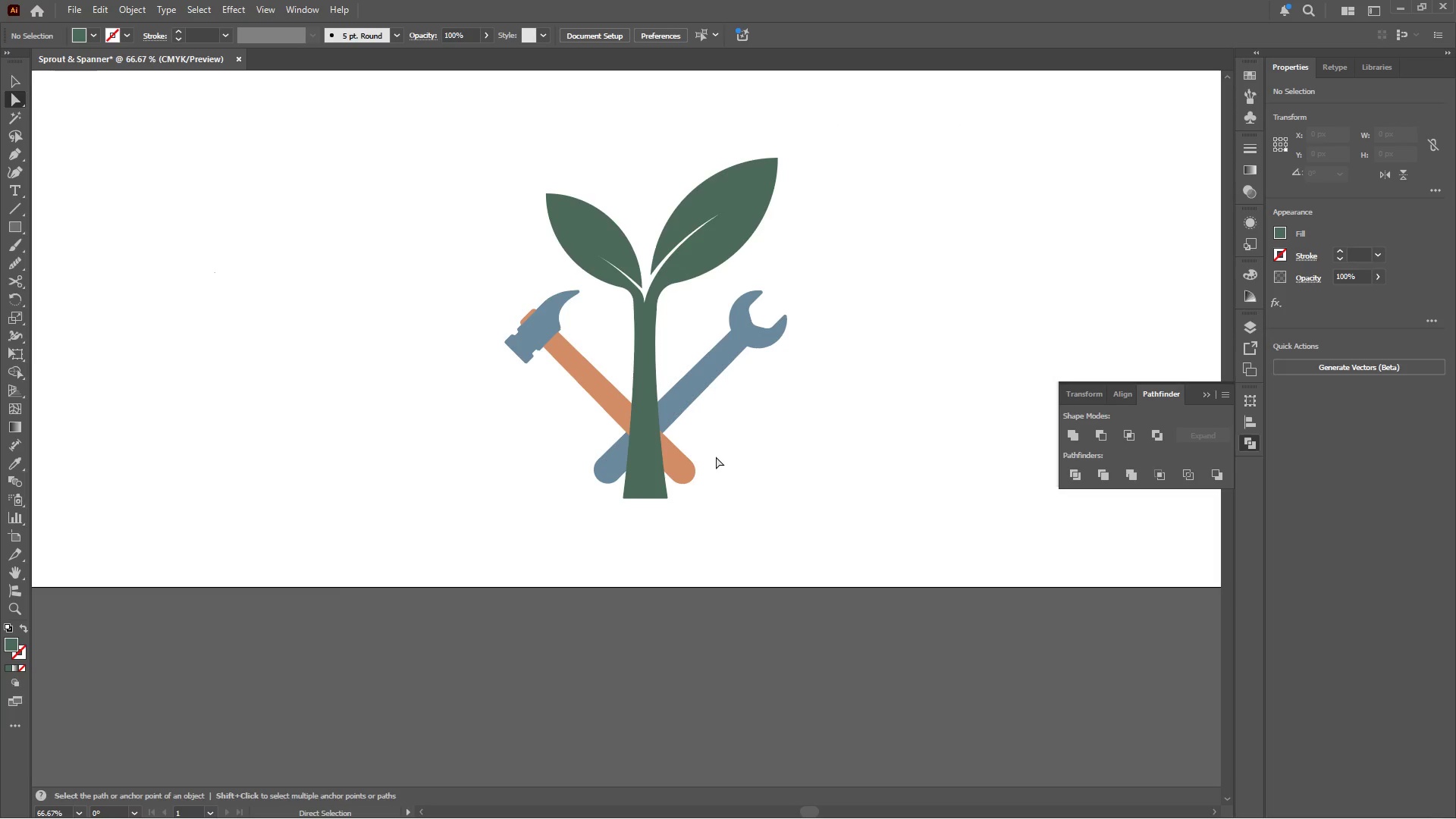 
left_click([14, 221])
 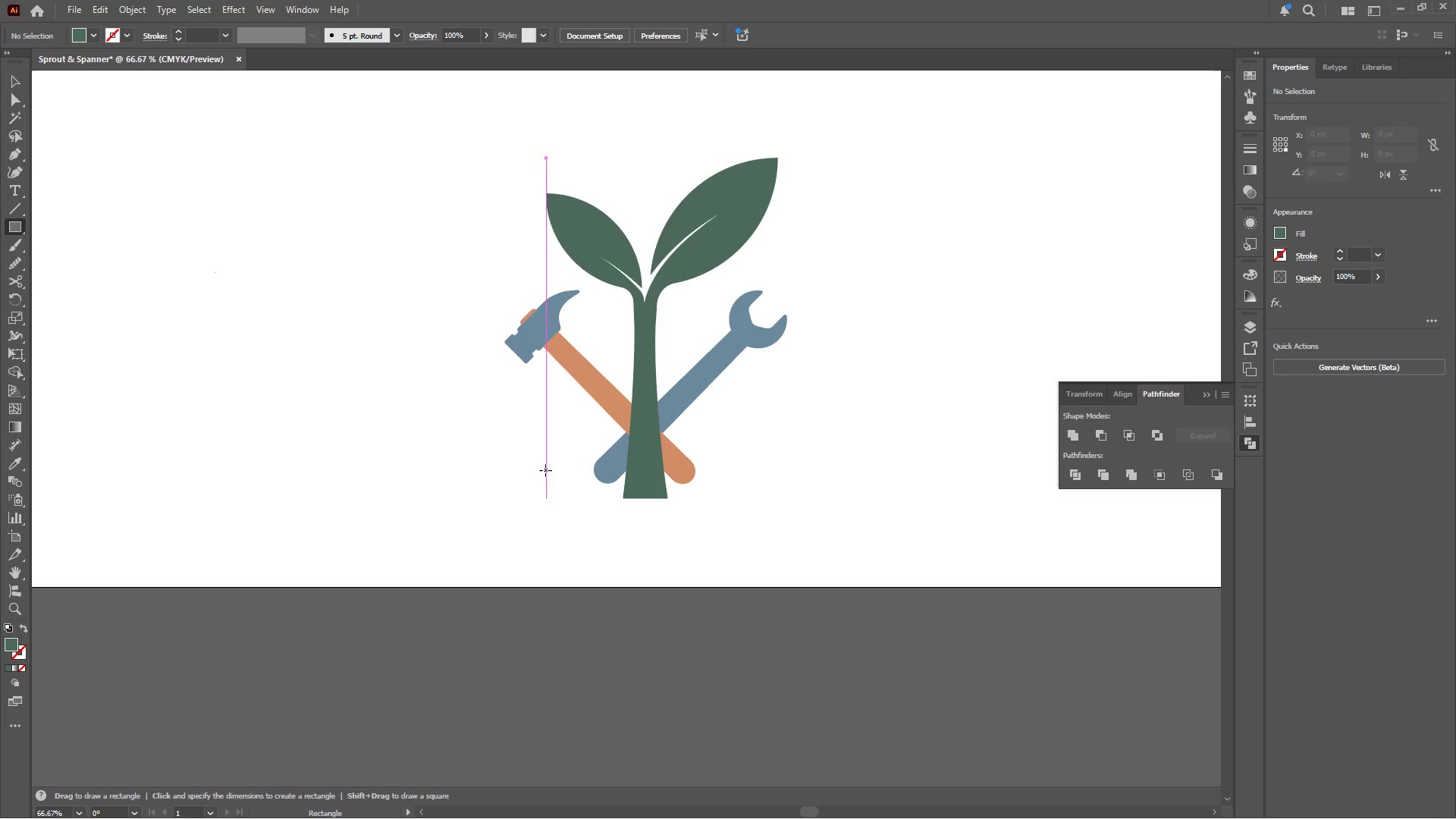 
left_click_drag(start_coordinate=[536, 458], to_coordinate=[878, 523])
 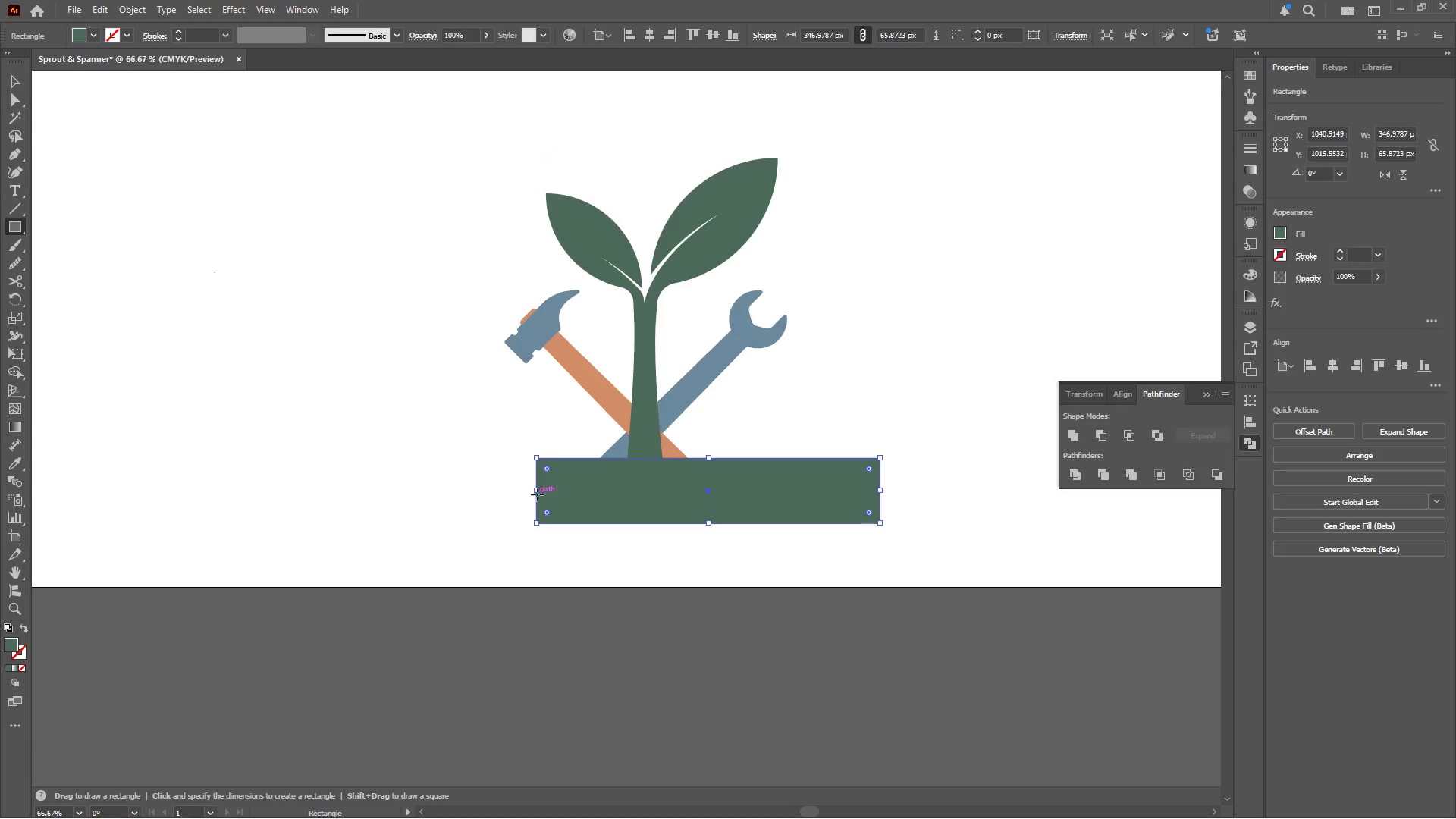 
left_click_drag(start_coordinate=[535, 491], to_coordinate=[460, 496])
 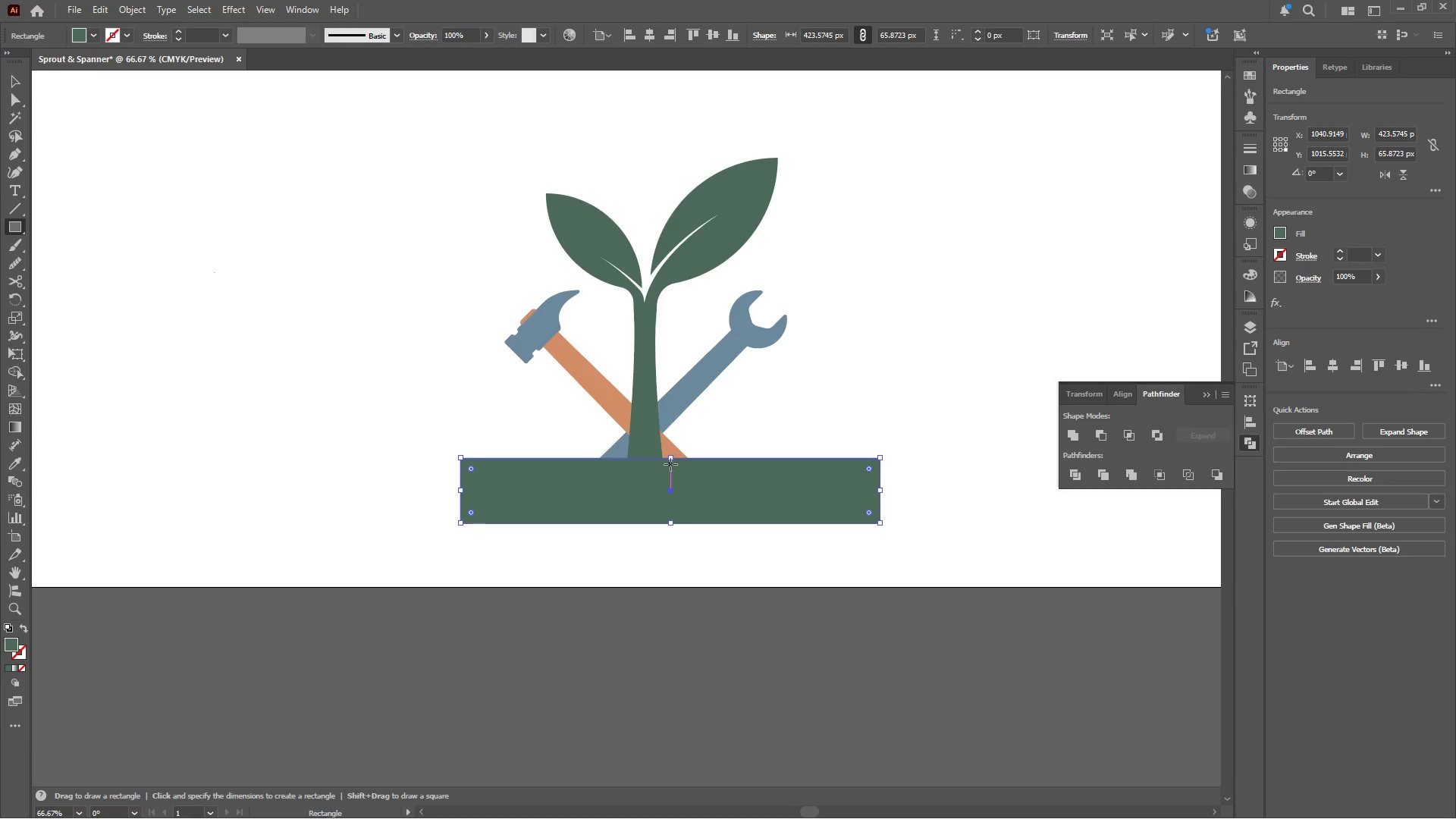 
wait(6.36)
 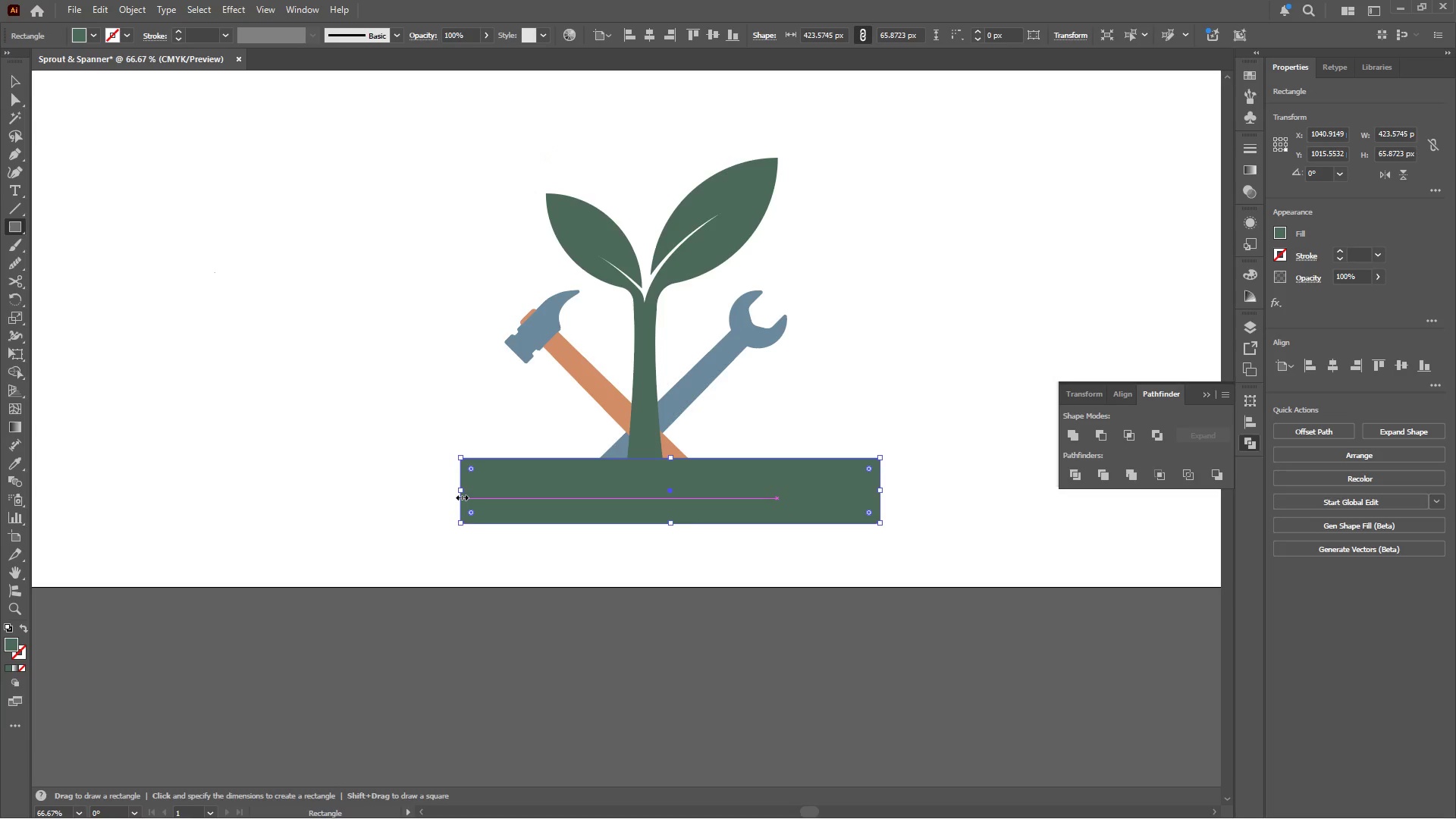 
left_click([18, 83])
 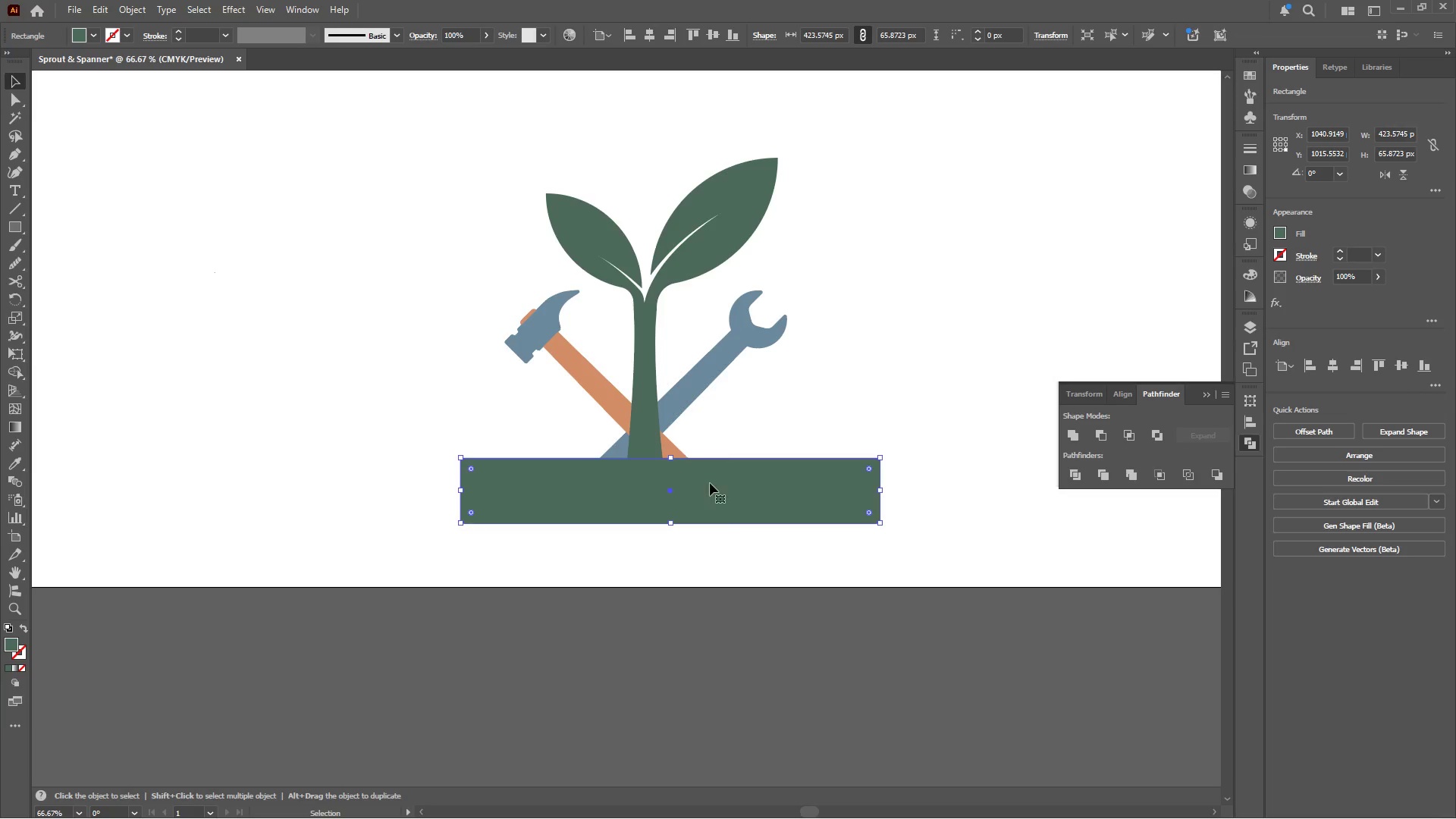 
left_click_drag(start_coordinate=[711, 483], to_coordinate=[696, 482])
 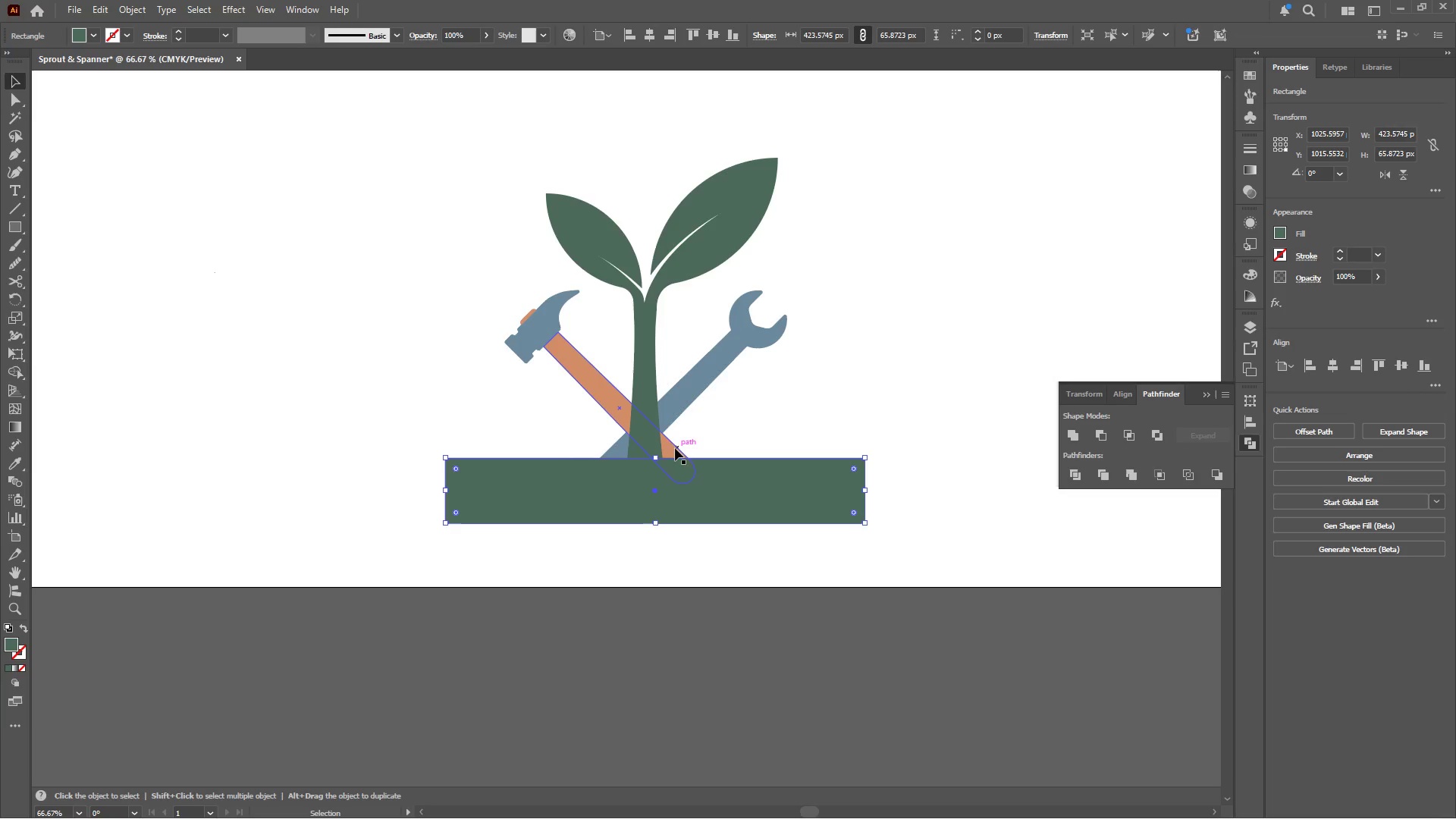 
hold_key(key=ShiftLeft, duration=1.56)
 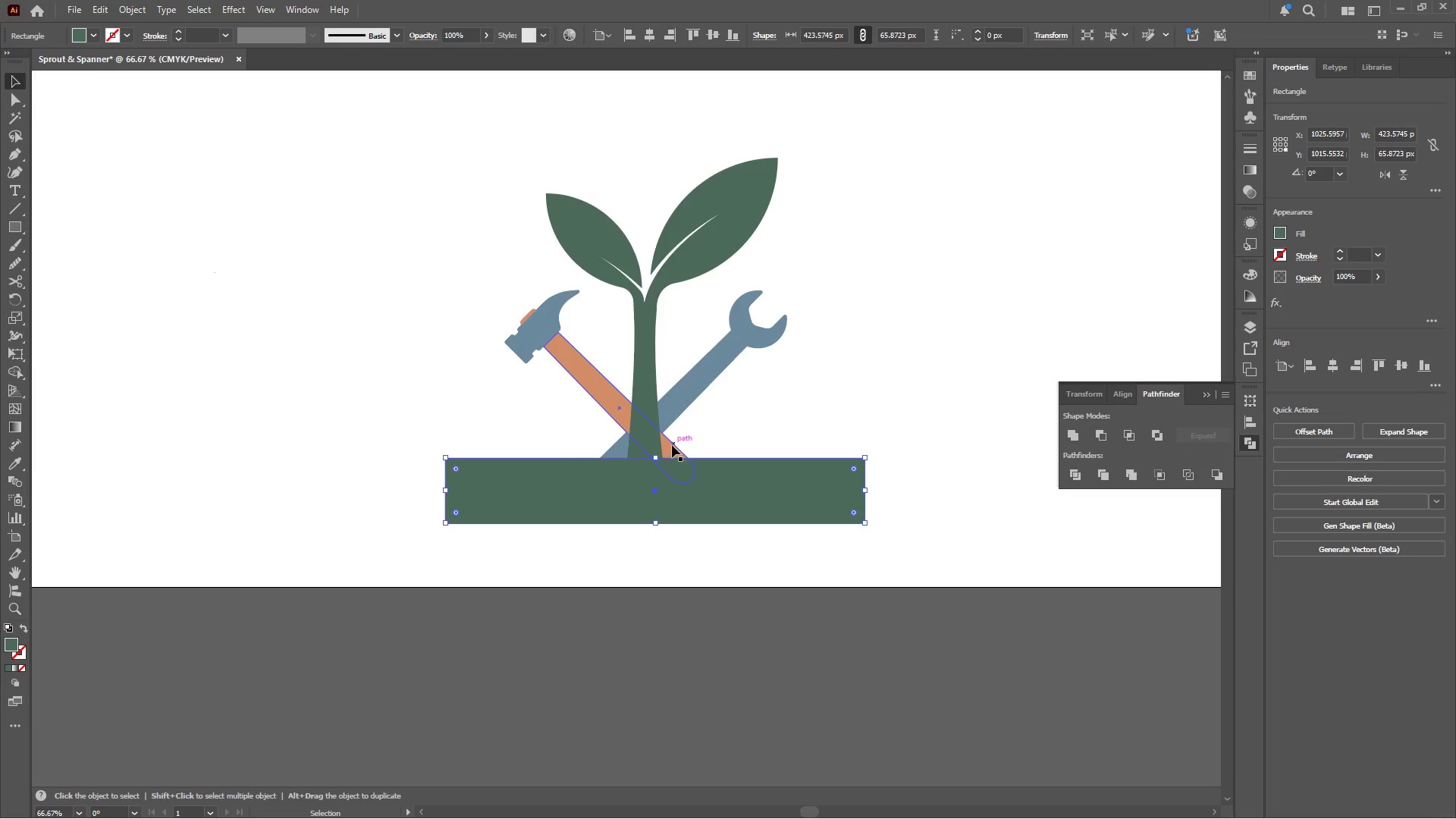 
left_click([672, 444])
 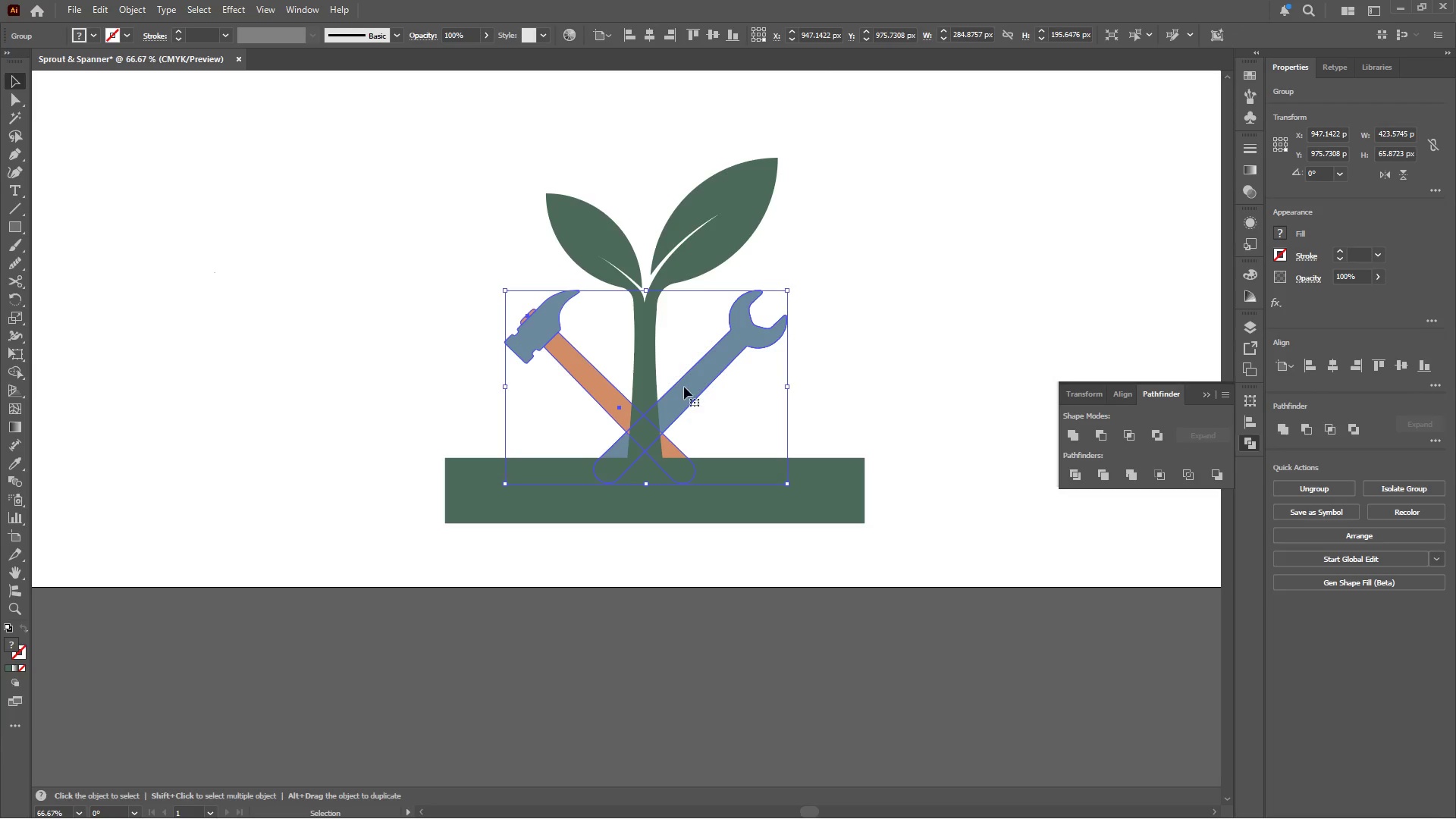 
hold_key(key=ShiftLeft, duration=0.8)
left_click([651, 318])
 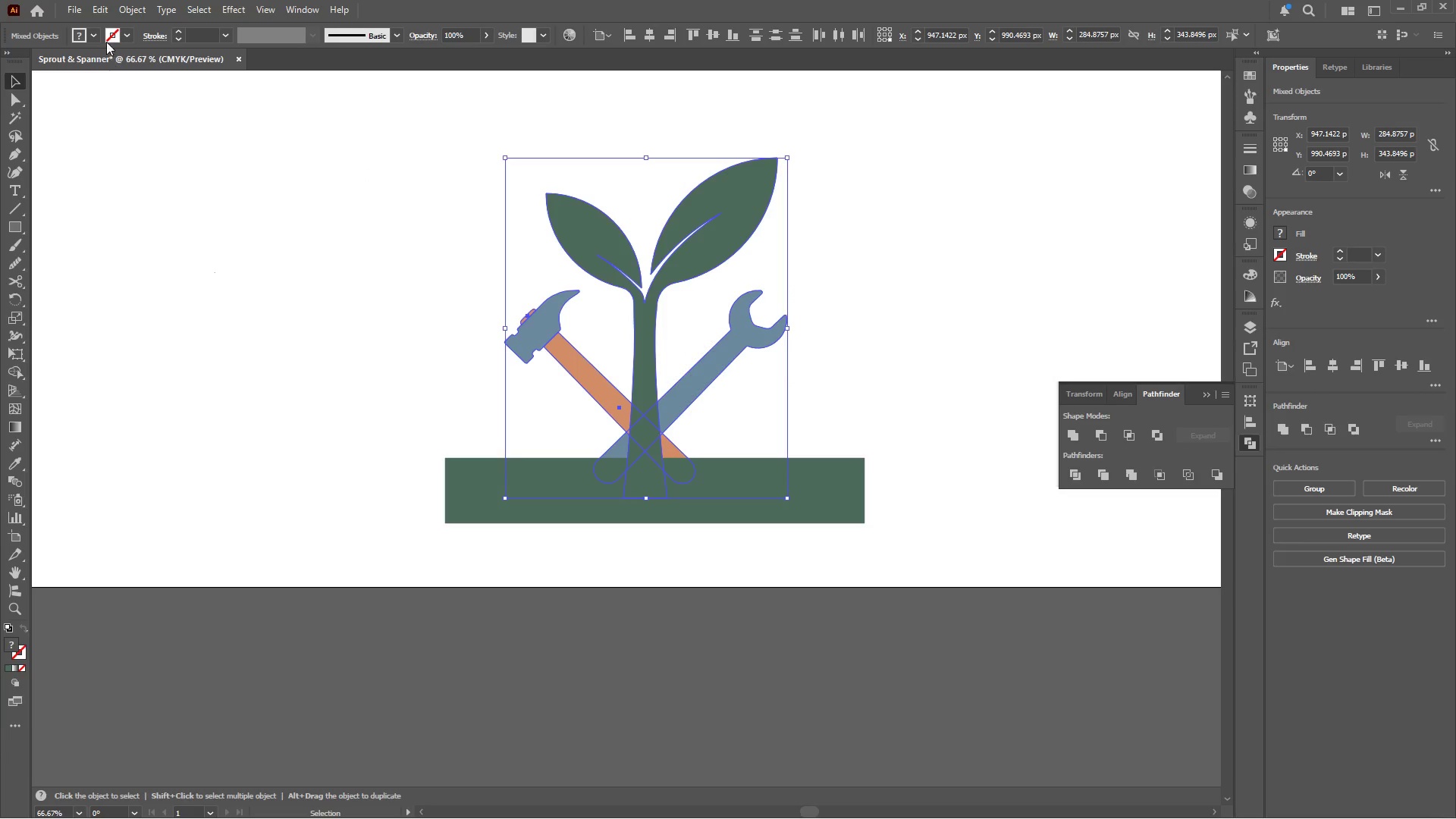 
left_click([128, 14])
 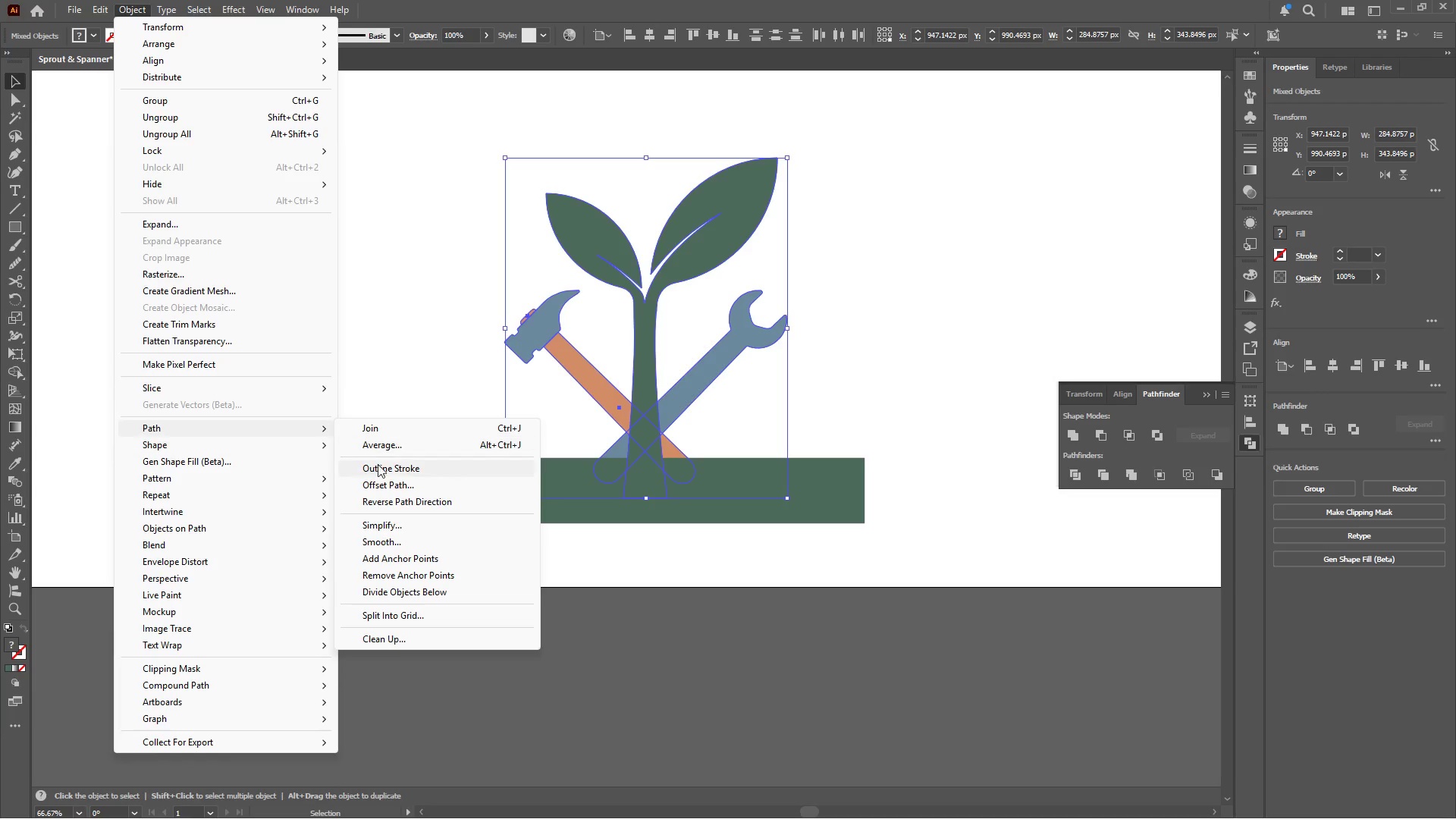 
left_click([392, 483])
 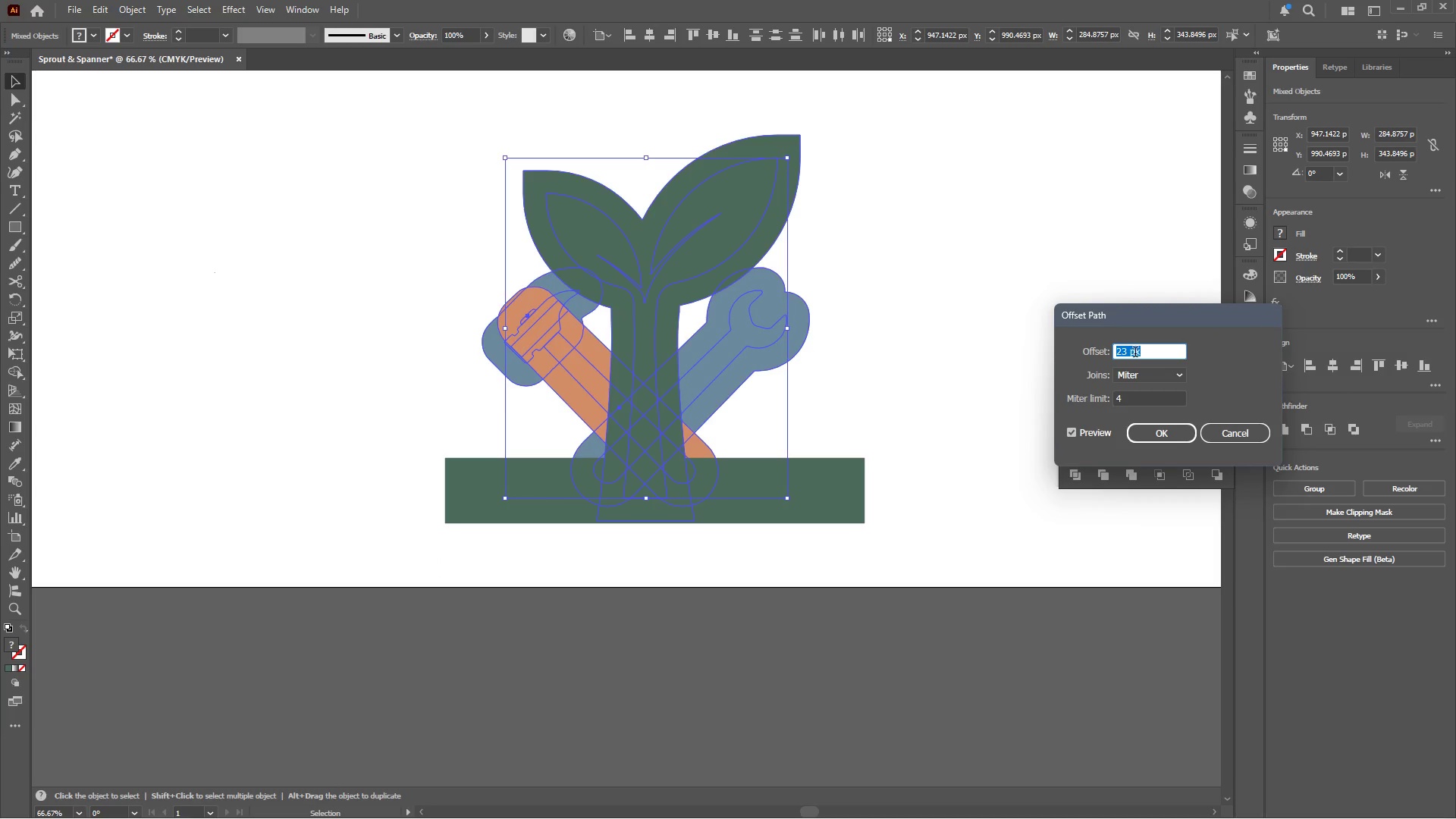 
scroll: coordinate [1148, 355], scroll_direction: down, amount: 18.0
 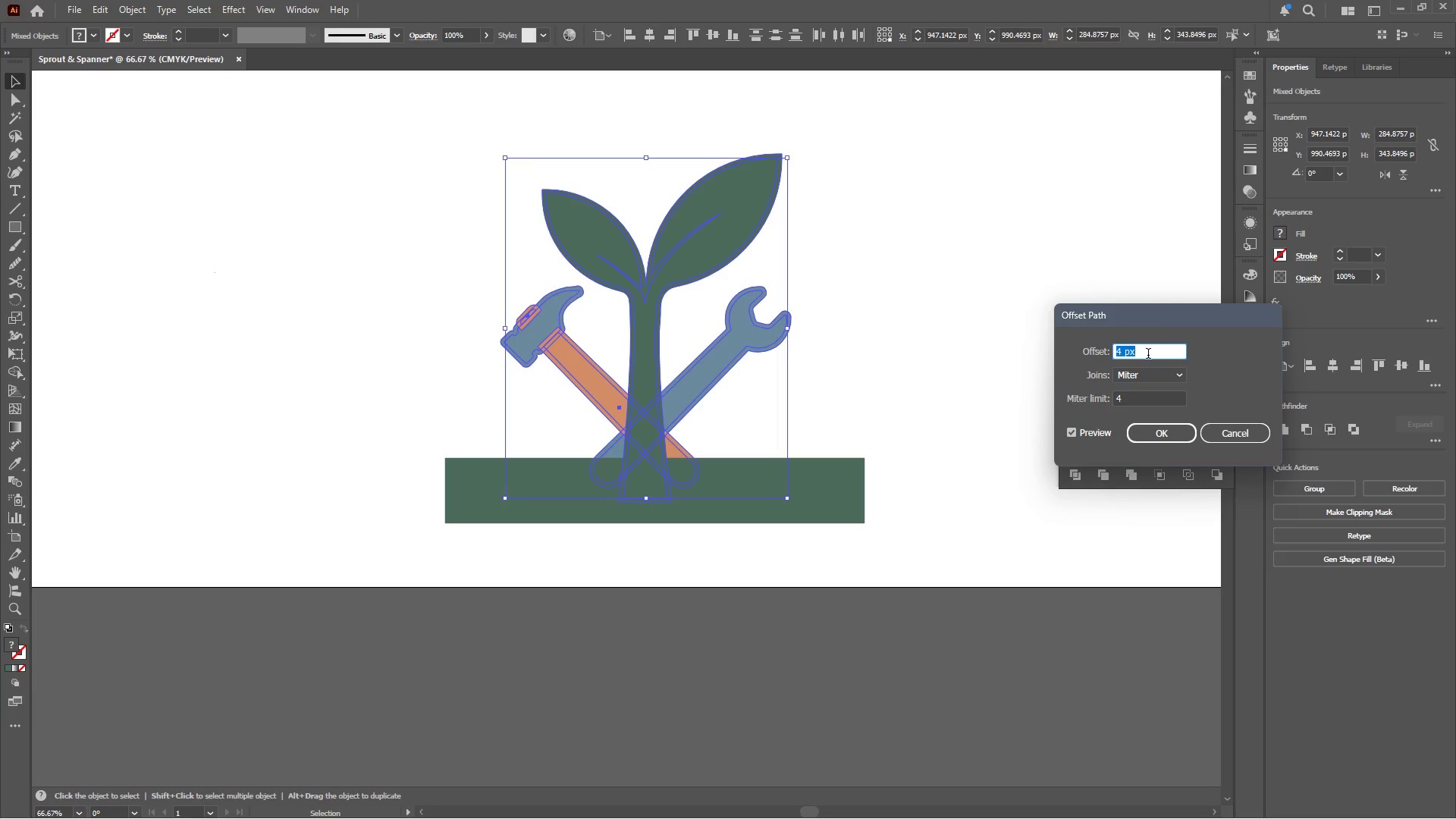 
wait(9.78)
 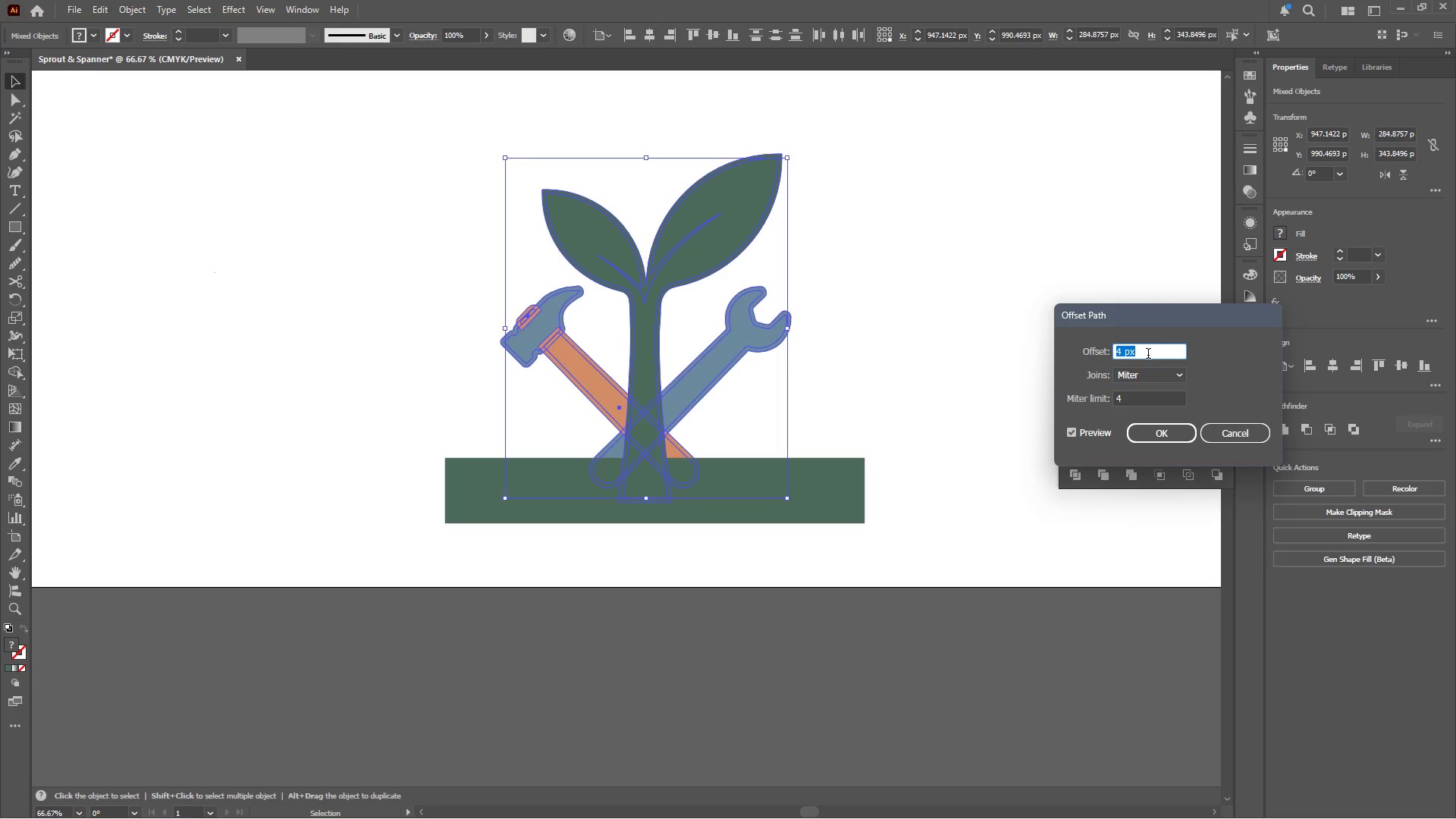 
left_click([945, 408])
 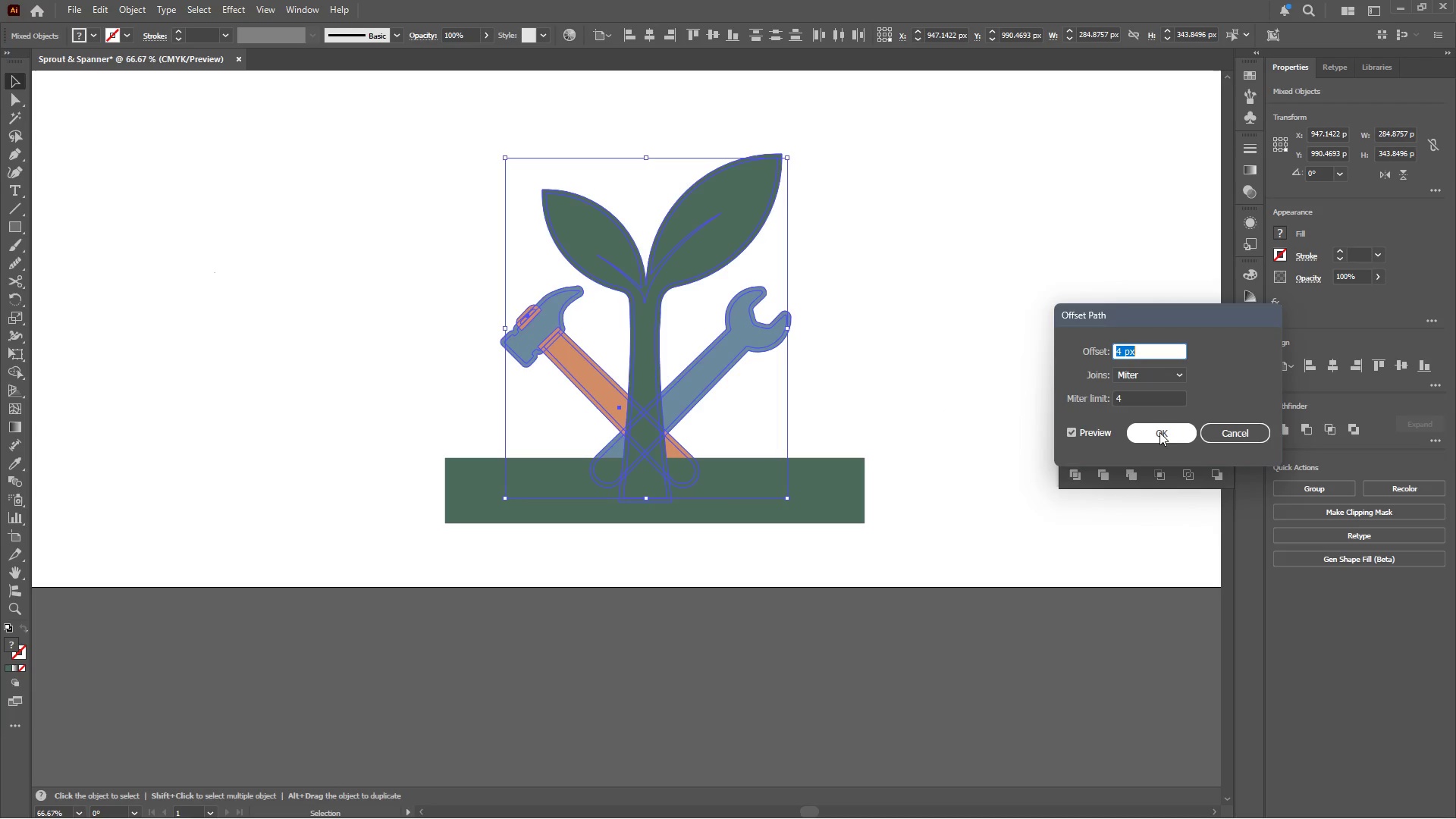 
left_click([1158, 432])
 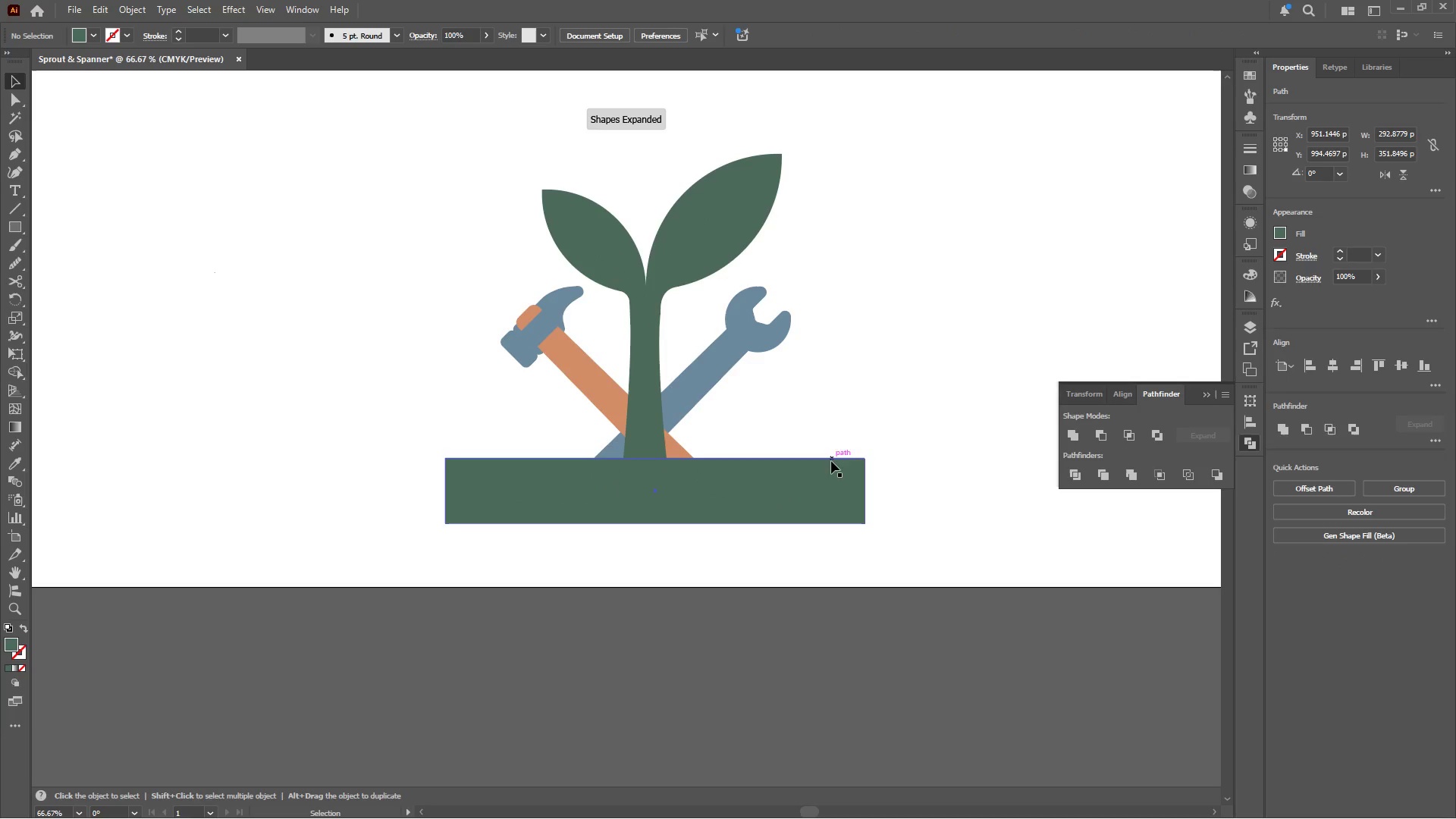 
left_click_drag(start_coordinate=[821, 475], to_coordinate=[820, 462])
 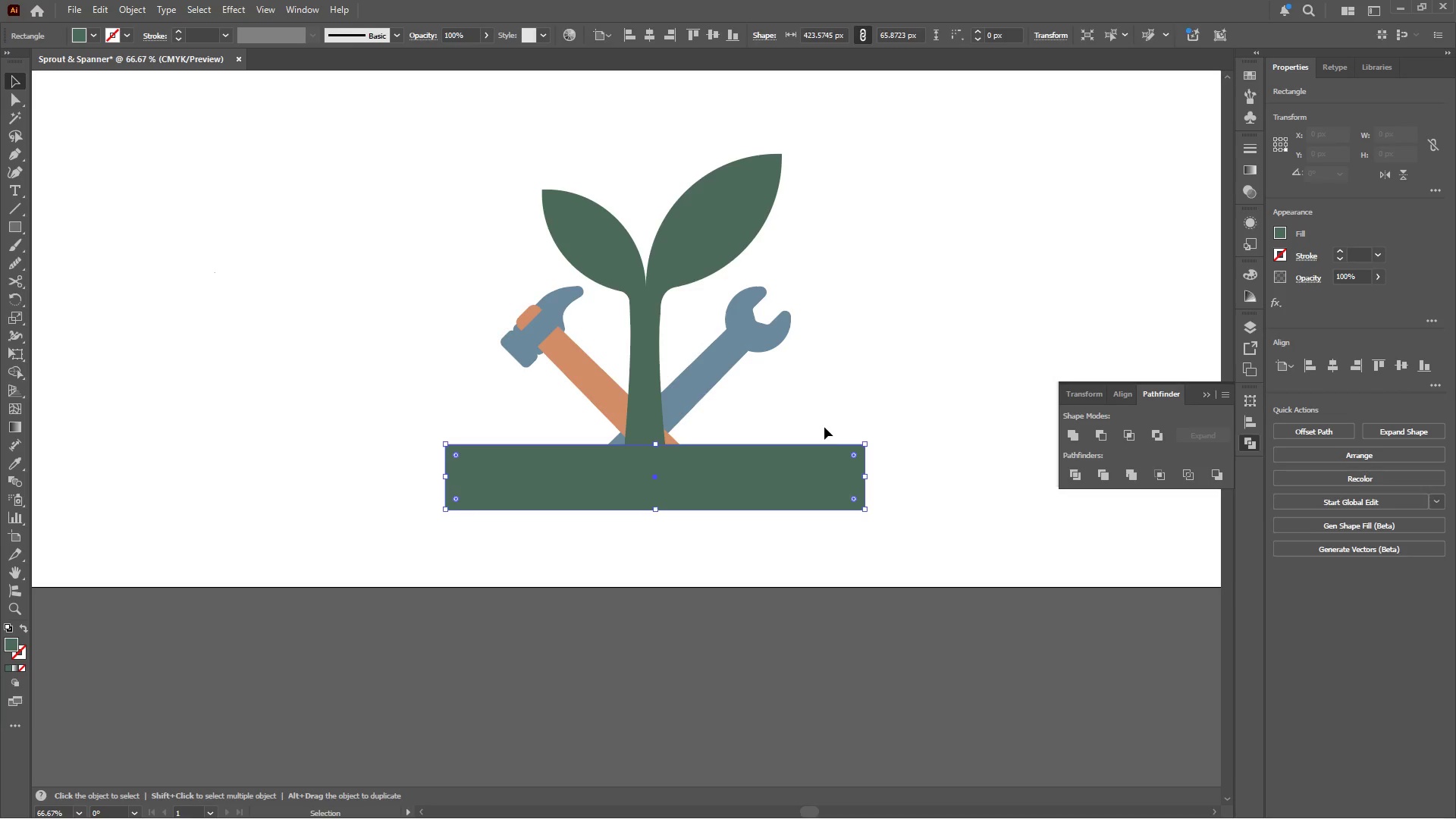 
hold_key(key=ShiftLeft, duration=2.2)
 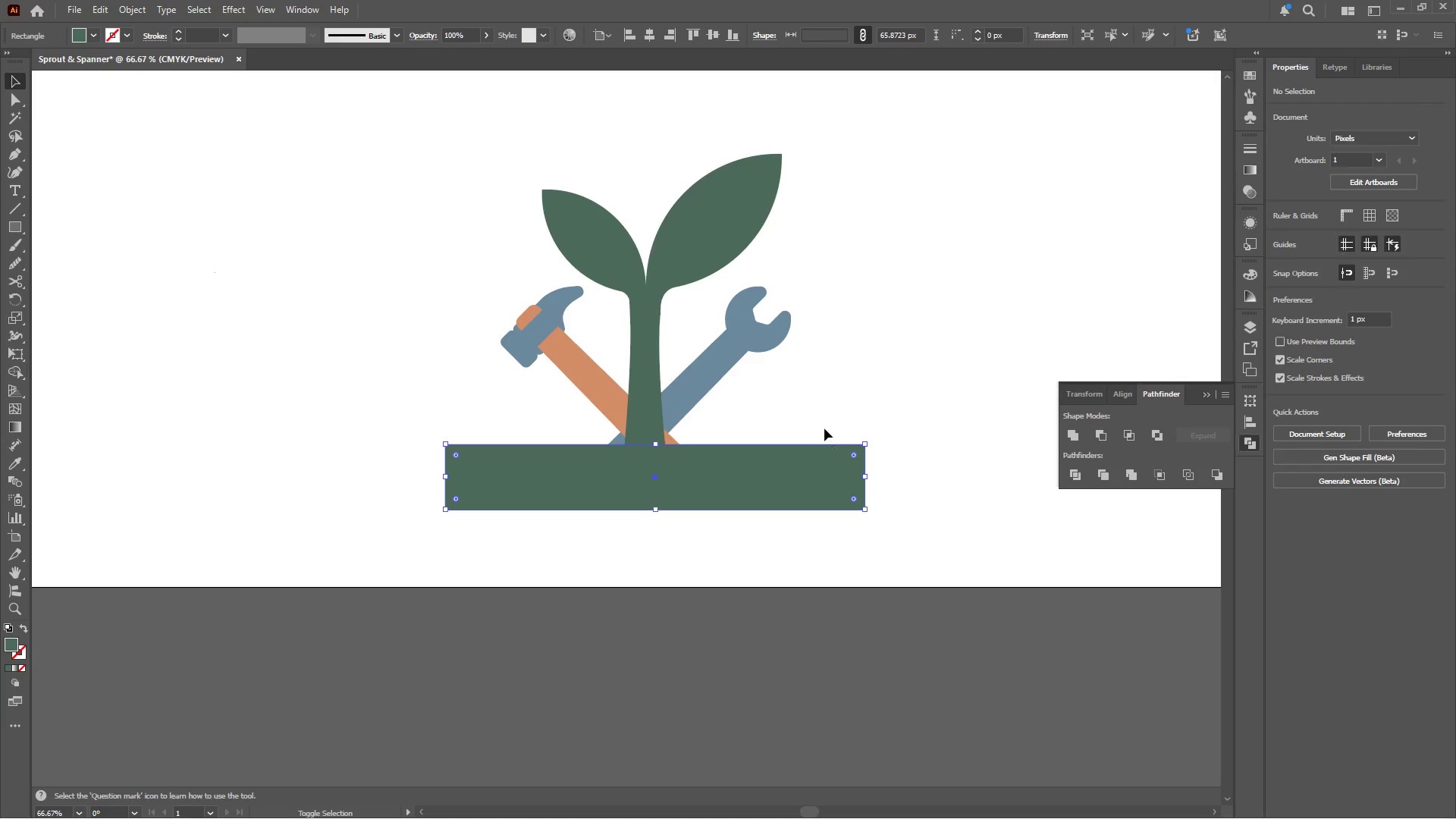 
left_click([824, 427])
 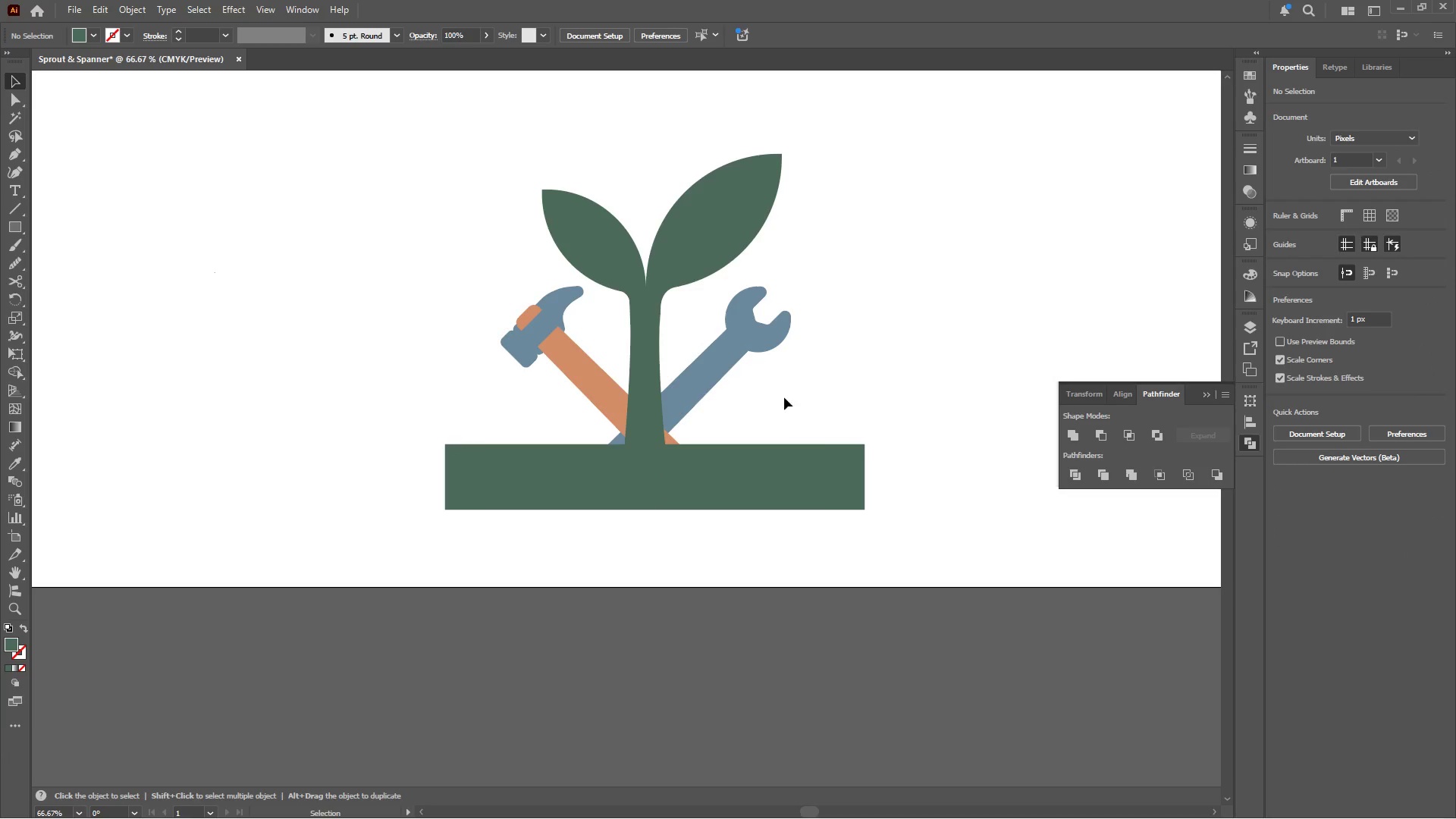 
left_click_drag(start_coordinate=[783, 394], to_coordinate=[554, 508])
 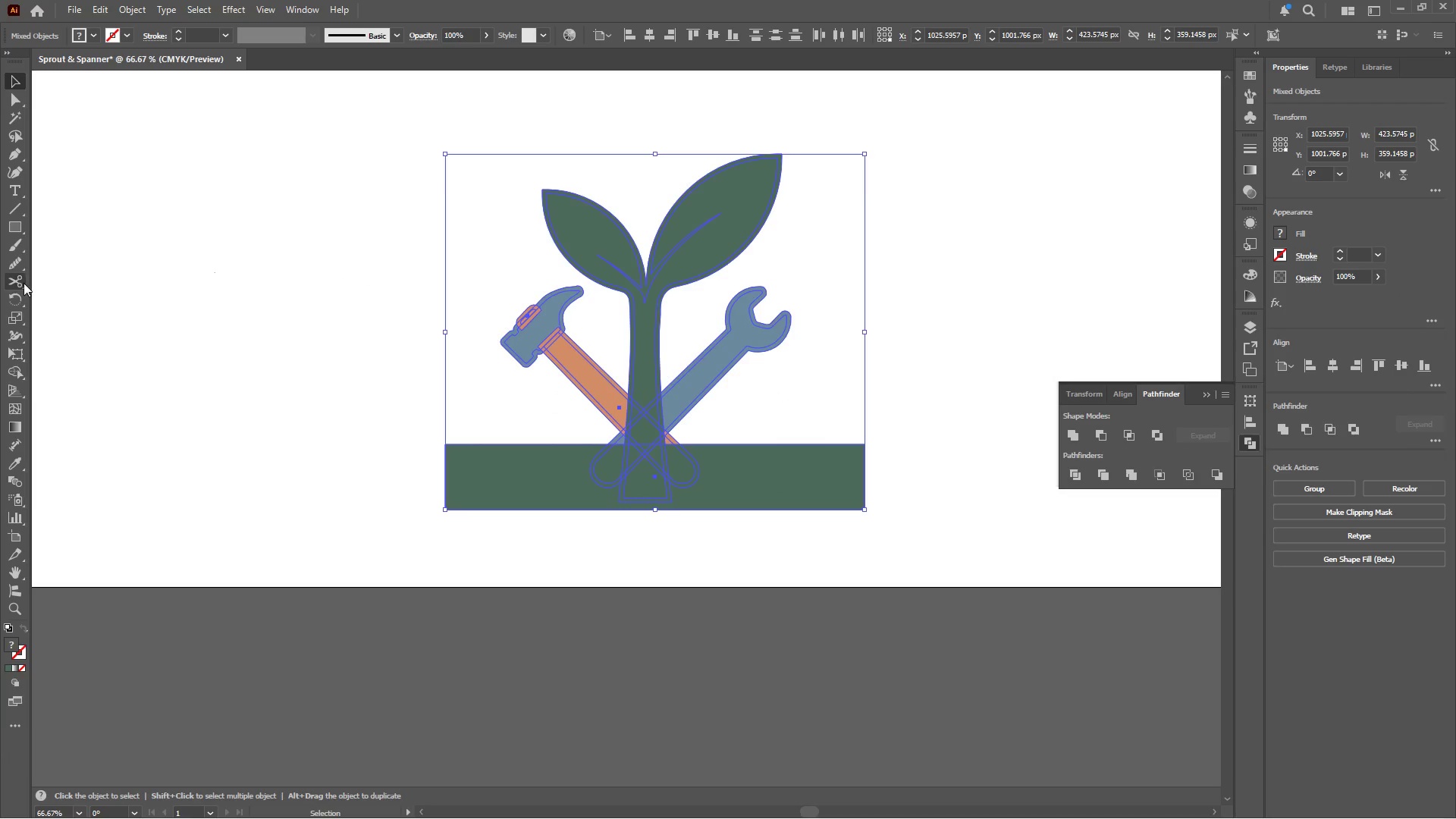 
left_click([13, 371])
 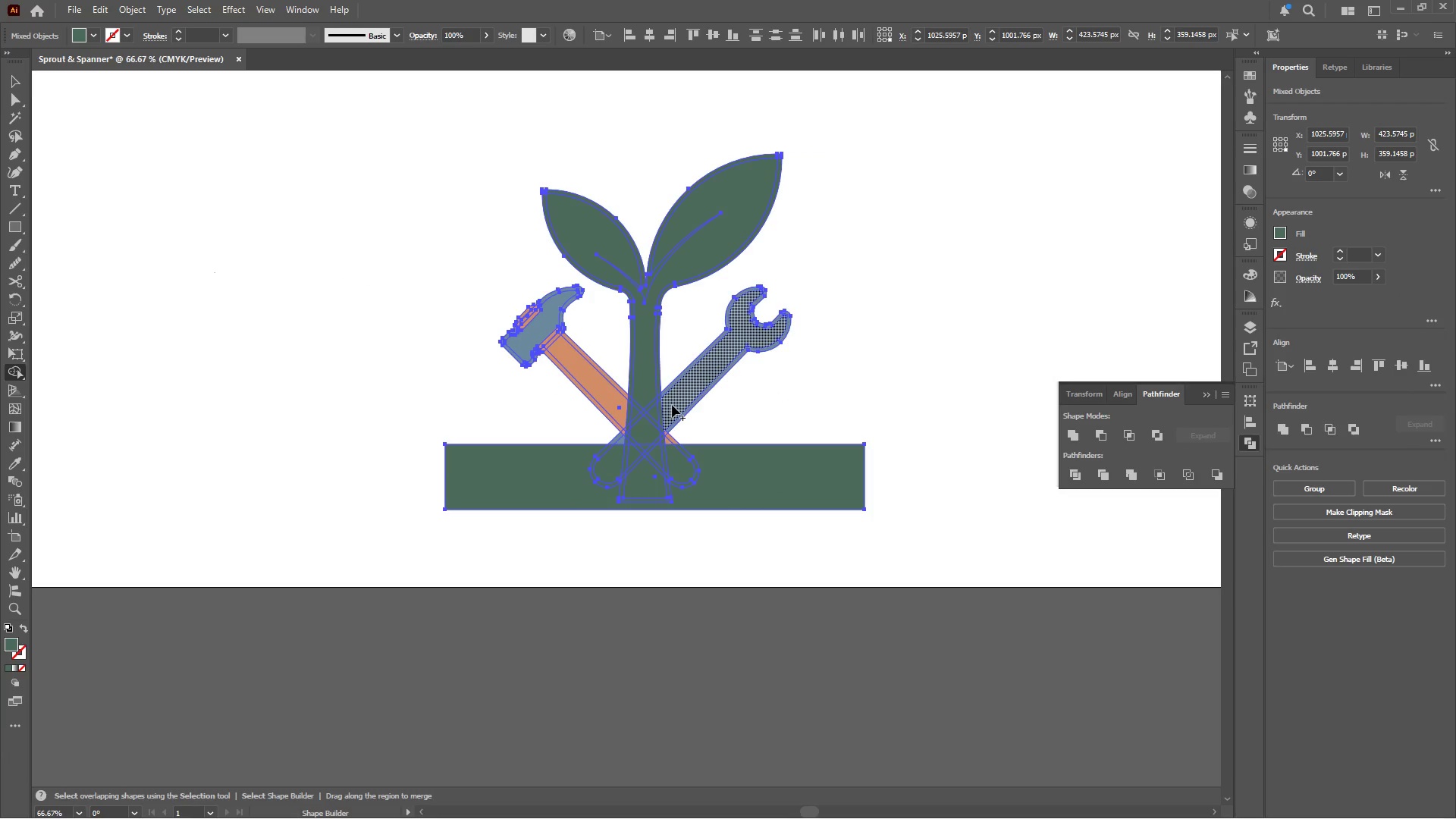 
hold_key(key=AltLeft, duration=0.69)
scroll: coordinate [668, 418], scroll_direction: up, amount: 3.0
 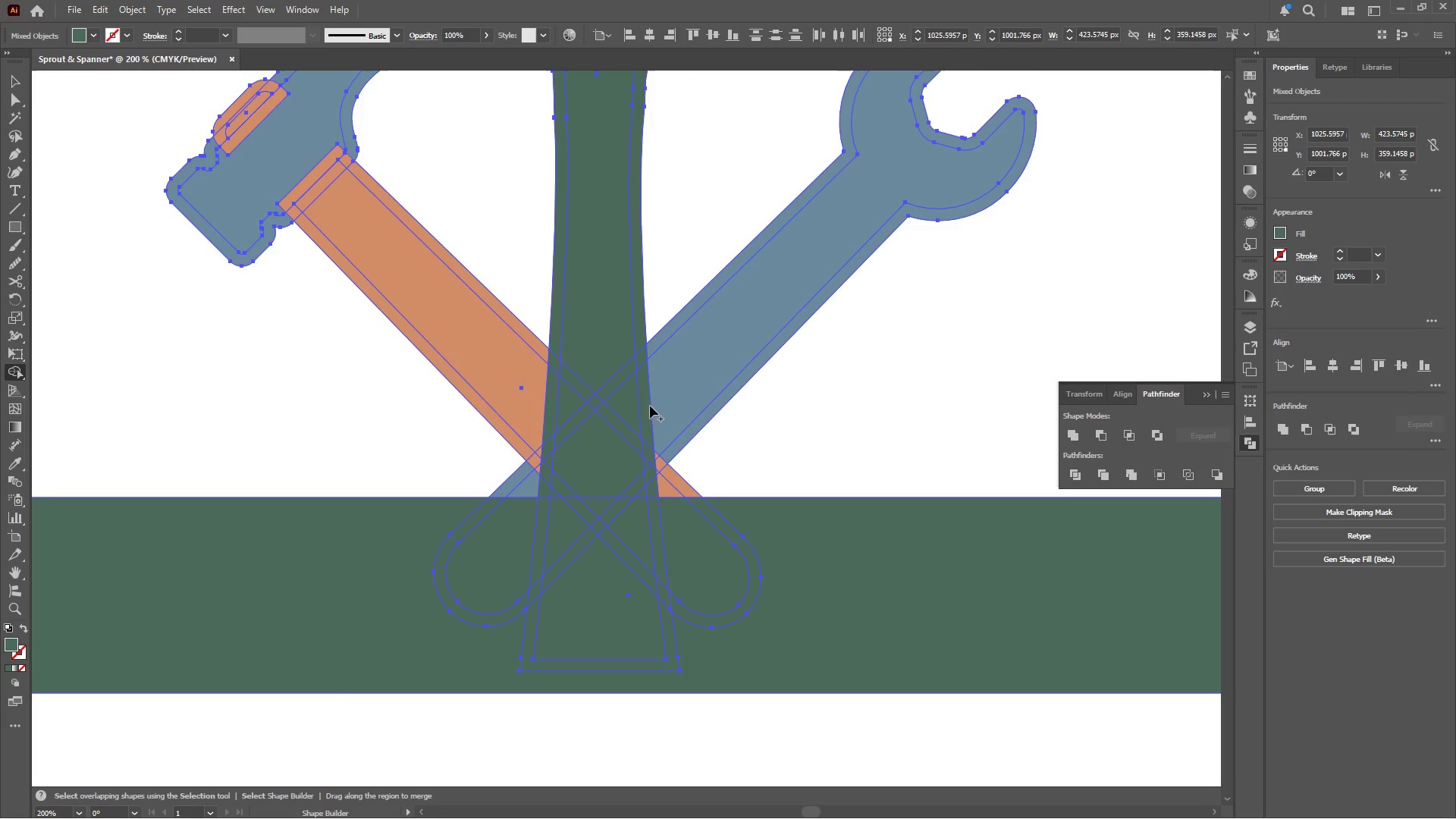 
hold_key(key=AltLeft, duration=3.16)
left_click([645, 391])
 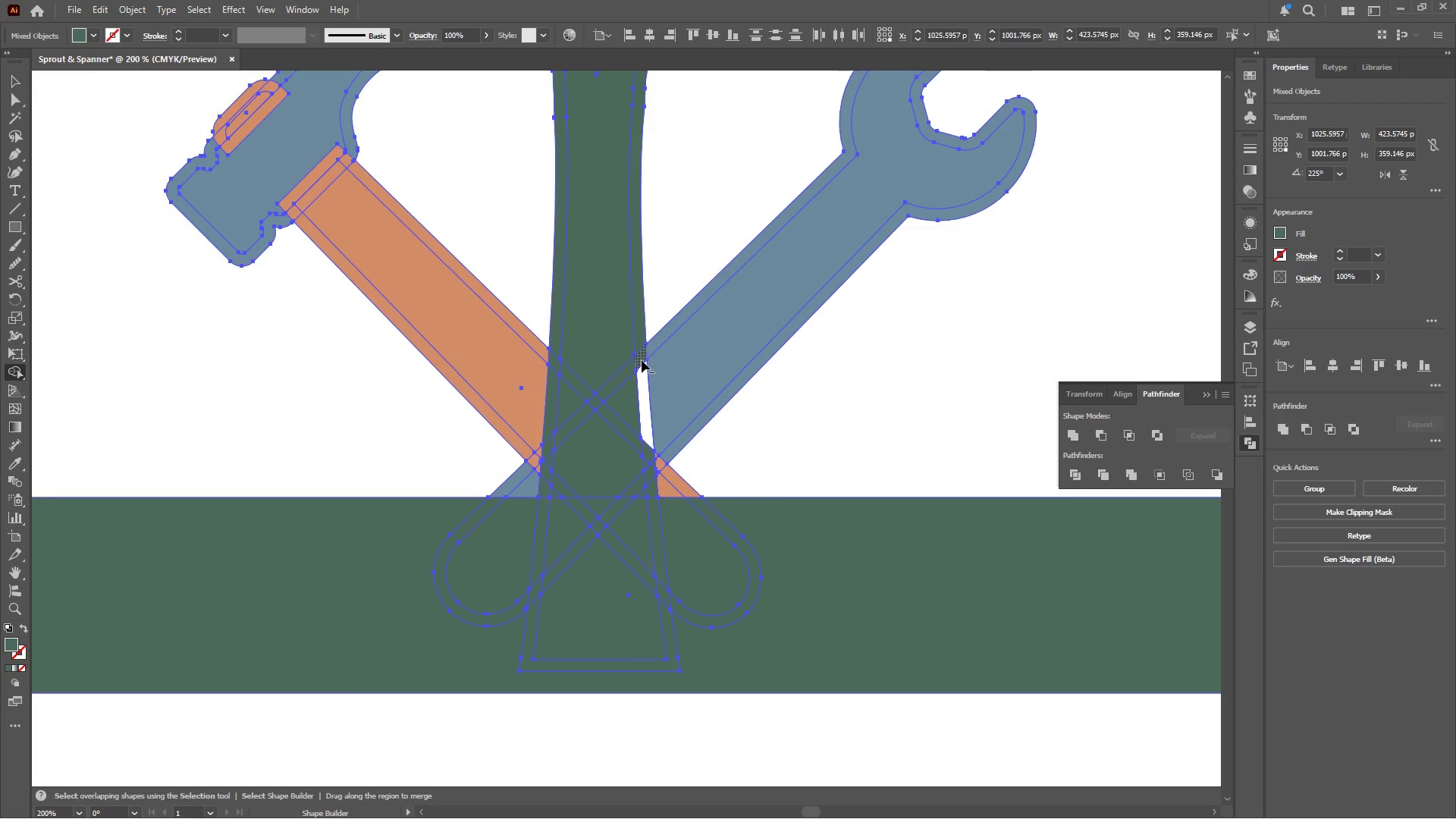 
left_click([642, 359])
 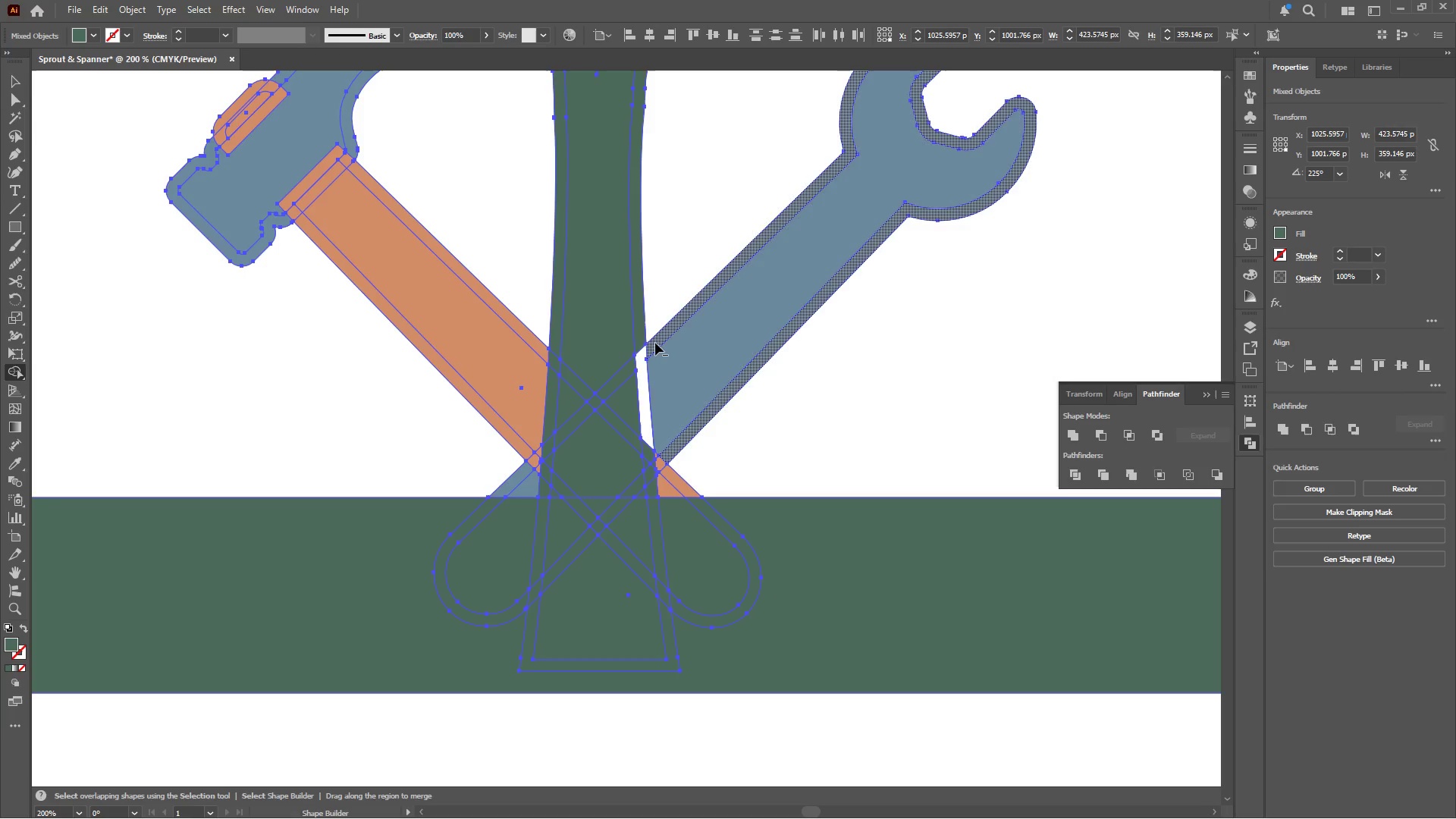 
left_click([656, 343])
 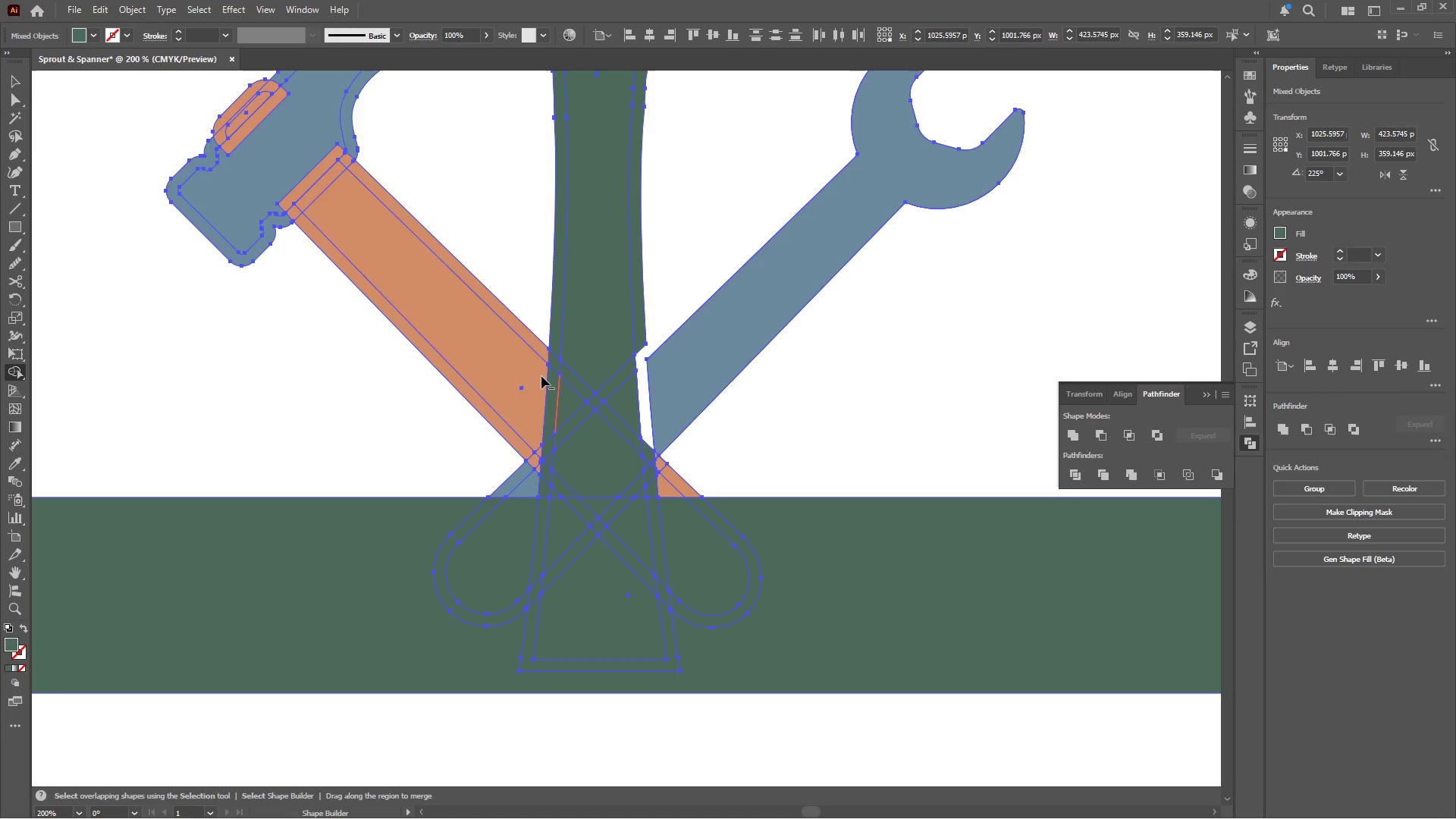 
hold_key(key=AltLeft, duration=0.92)
left_click([528, 335])
 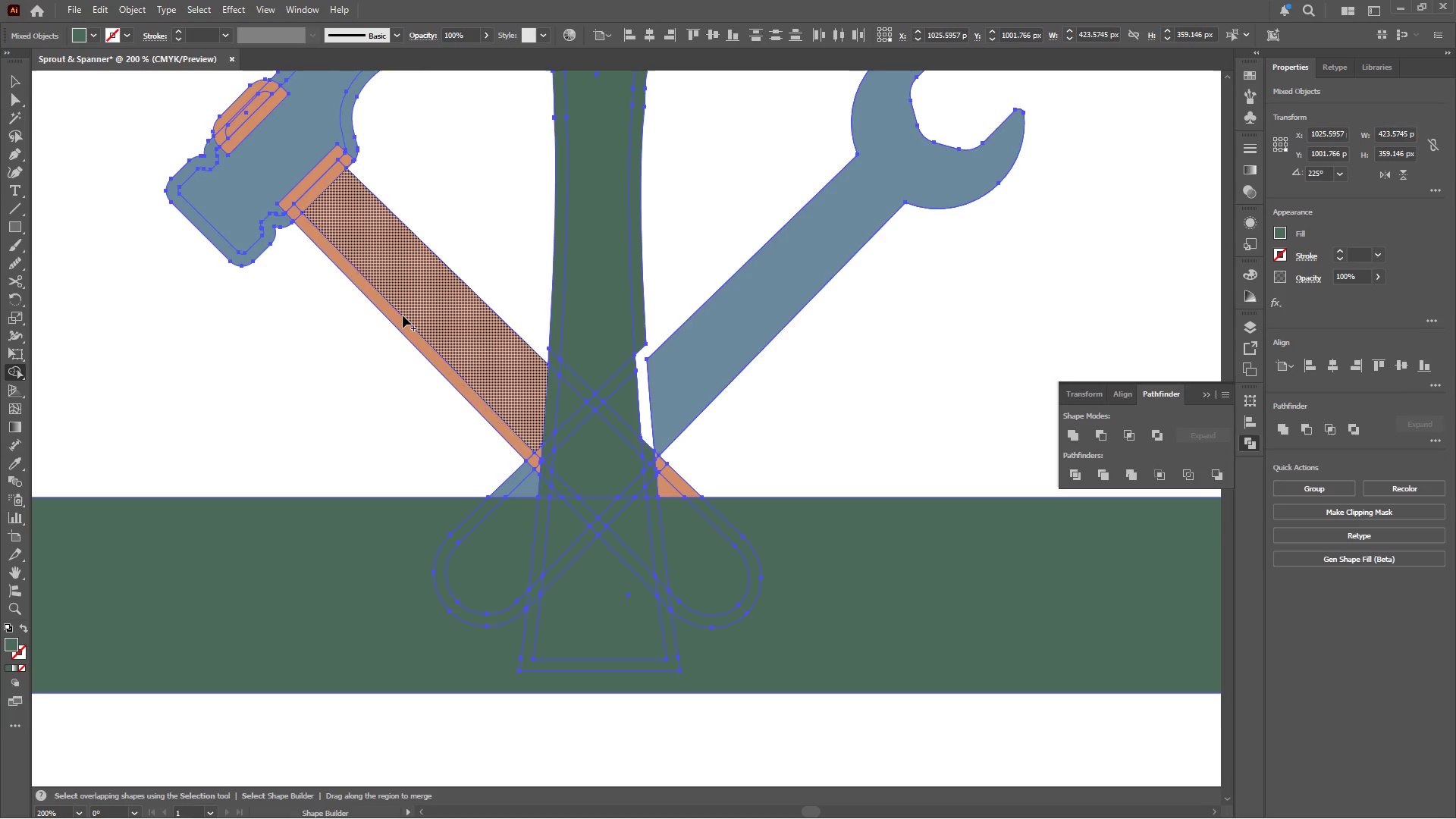 
hold_key(key=AltLeft, duration=1.39)
 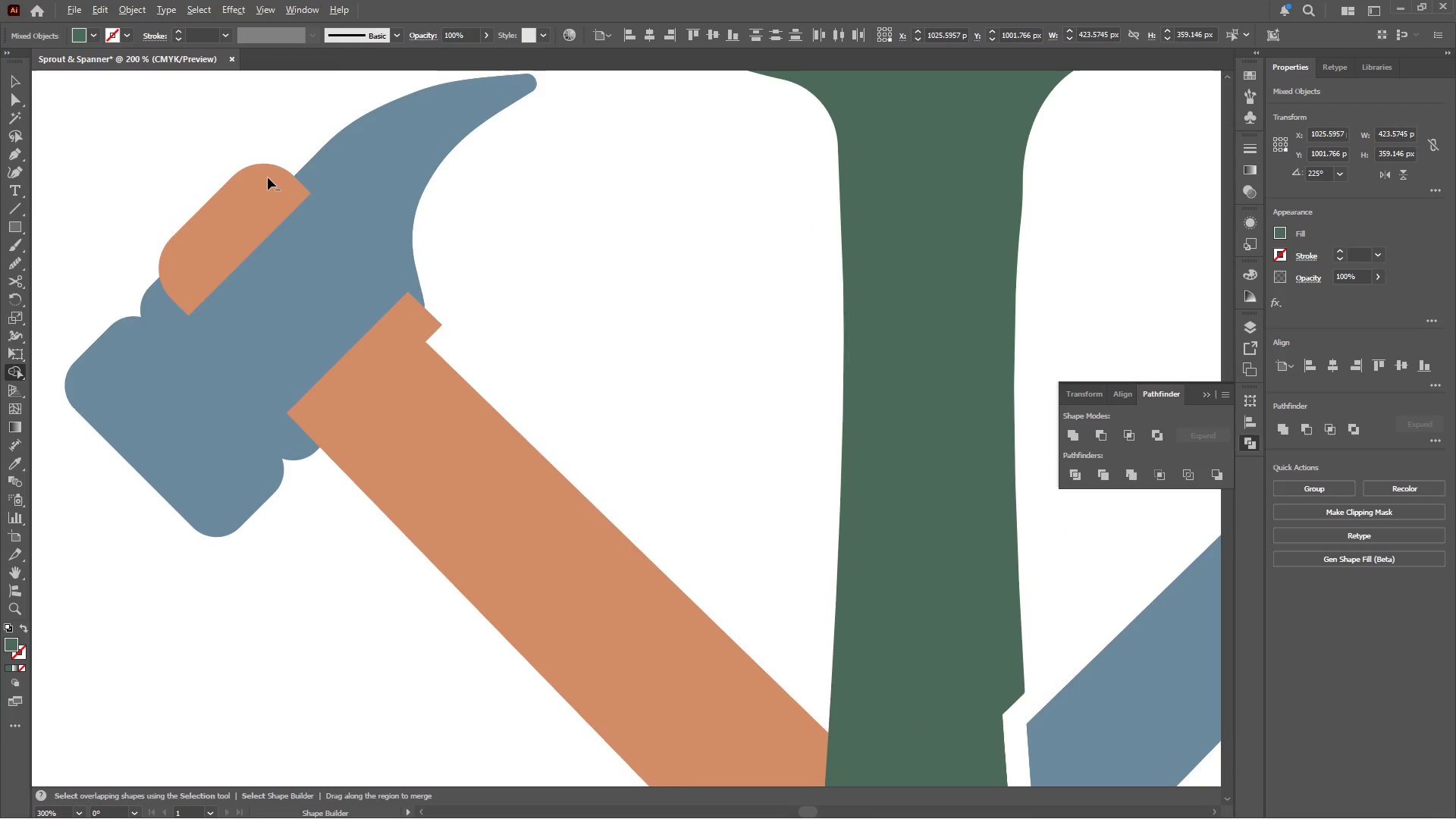 
scroll: coordinate [402, 316], scroll_direction: up, amount: 5.0
 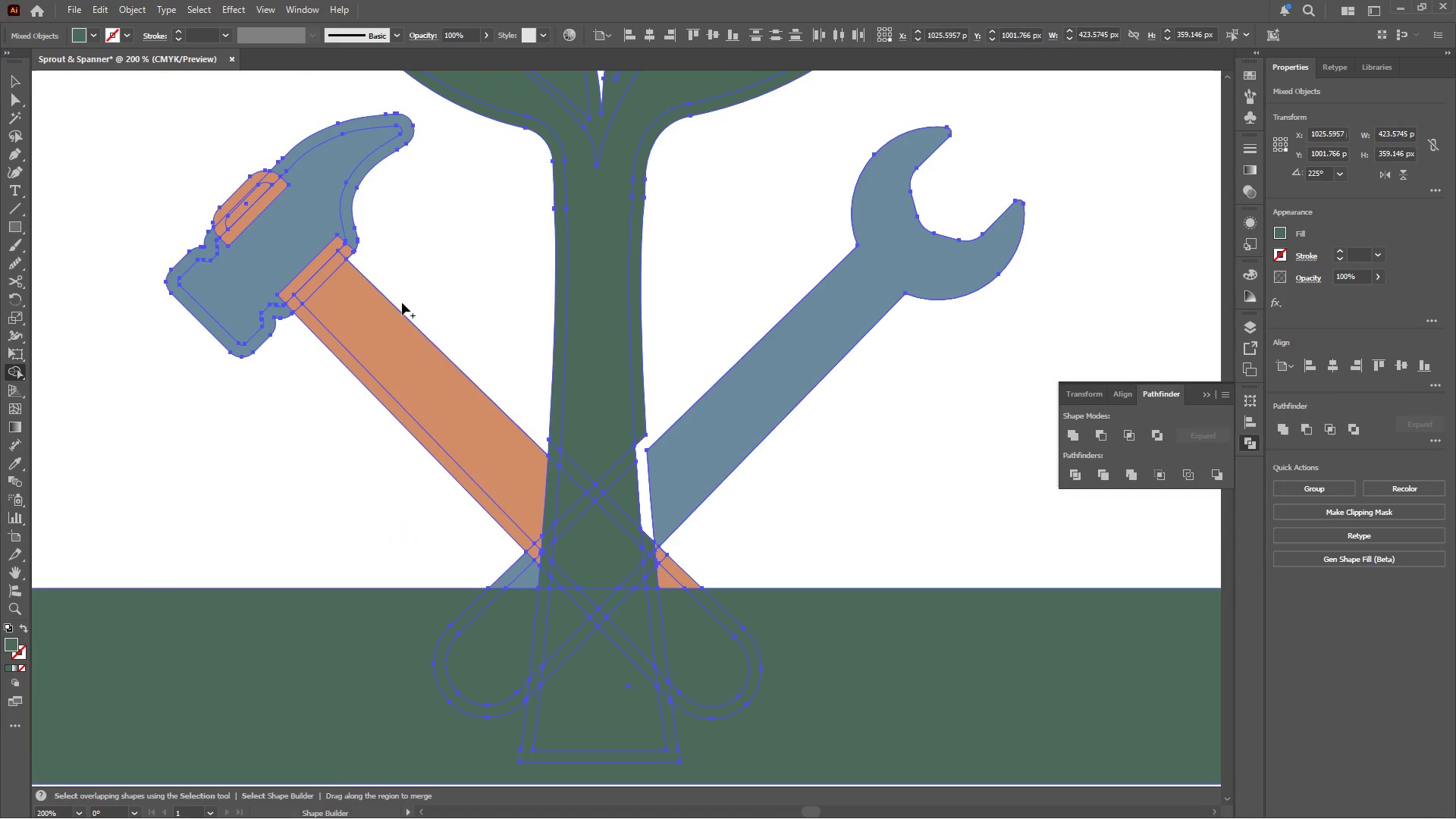 
left_click([351, 195])
 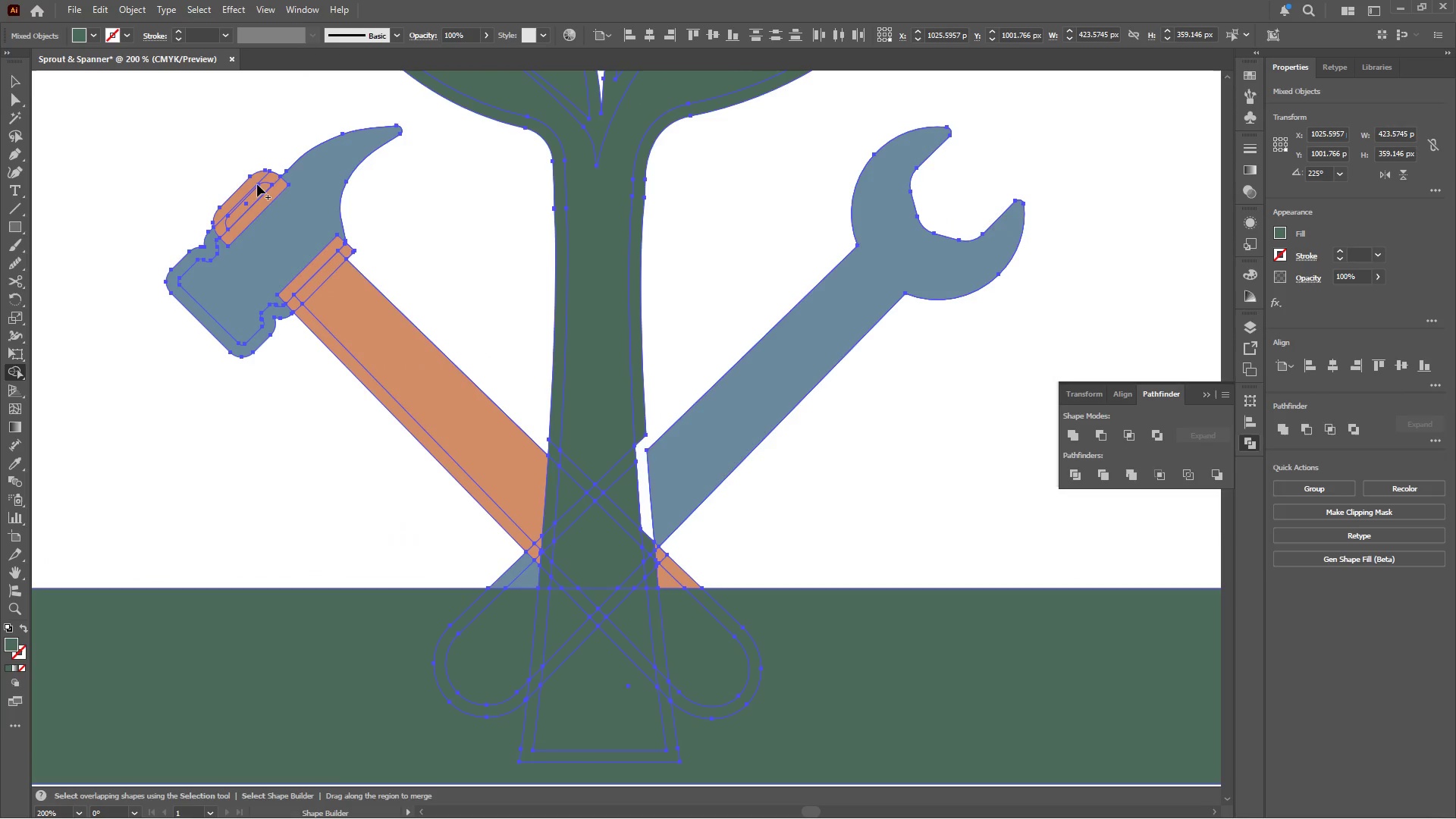 
hold_key(key=AltLeft, duration=3.55)
scroll: coordinate [268, 177], scroll_direction: up, amount: 2.0
 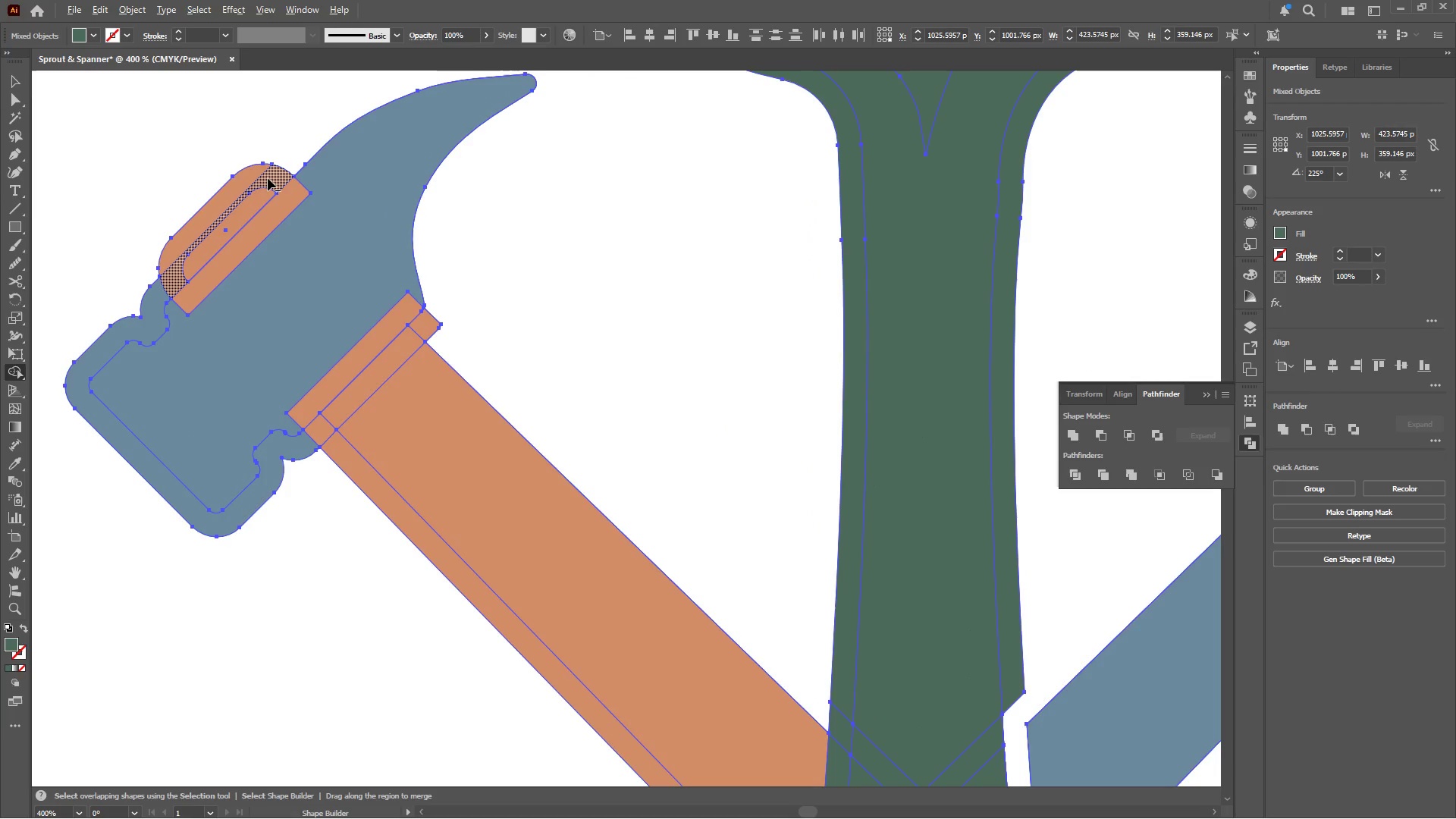 
left_click([268, 178])
 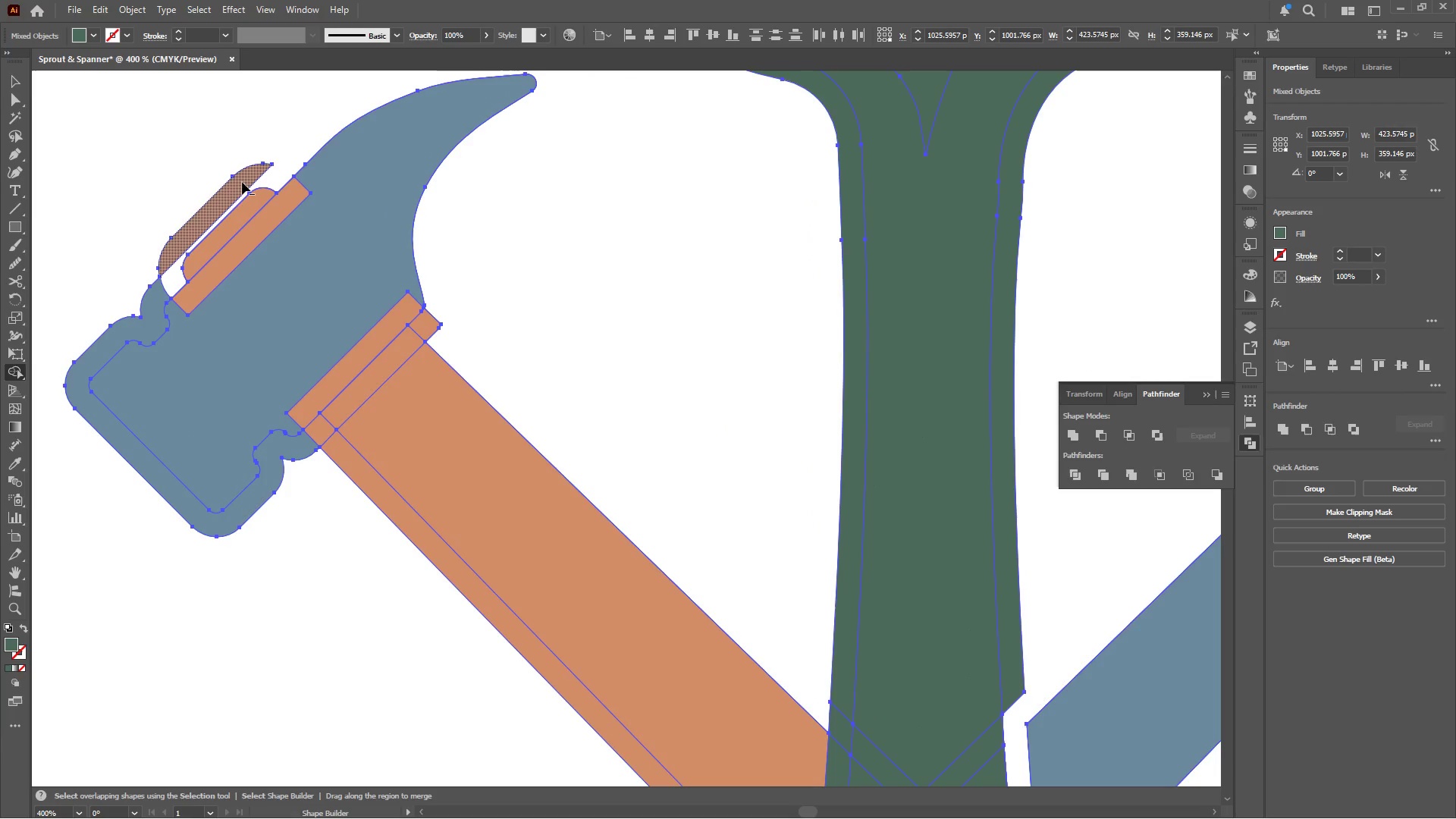 
left_click([241, 184])
 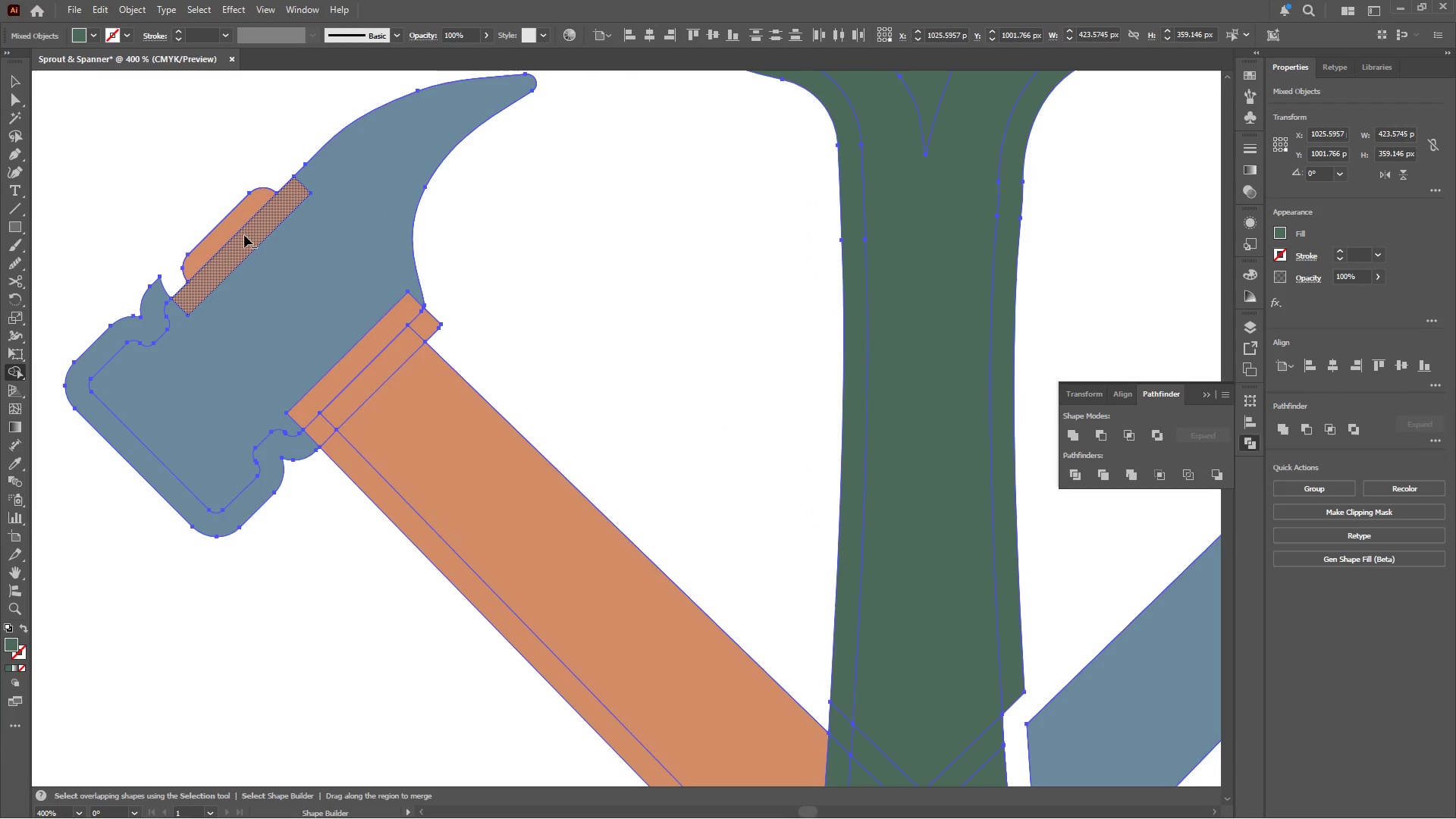 
left_click([244, 235])
 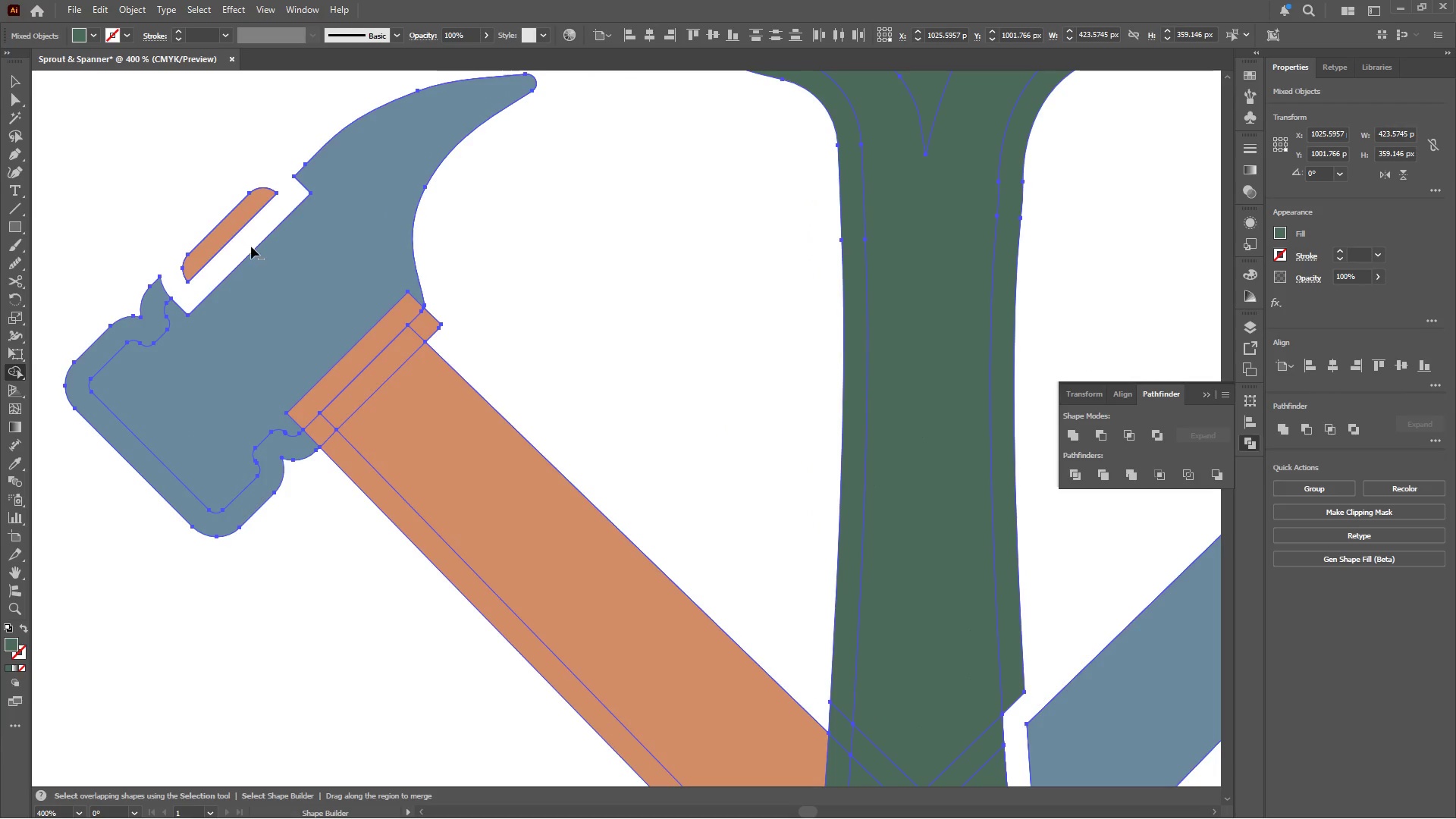 
key(Control+Z)
 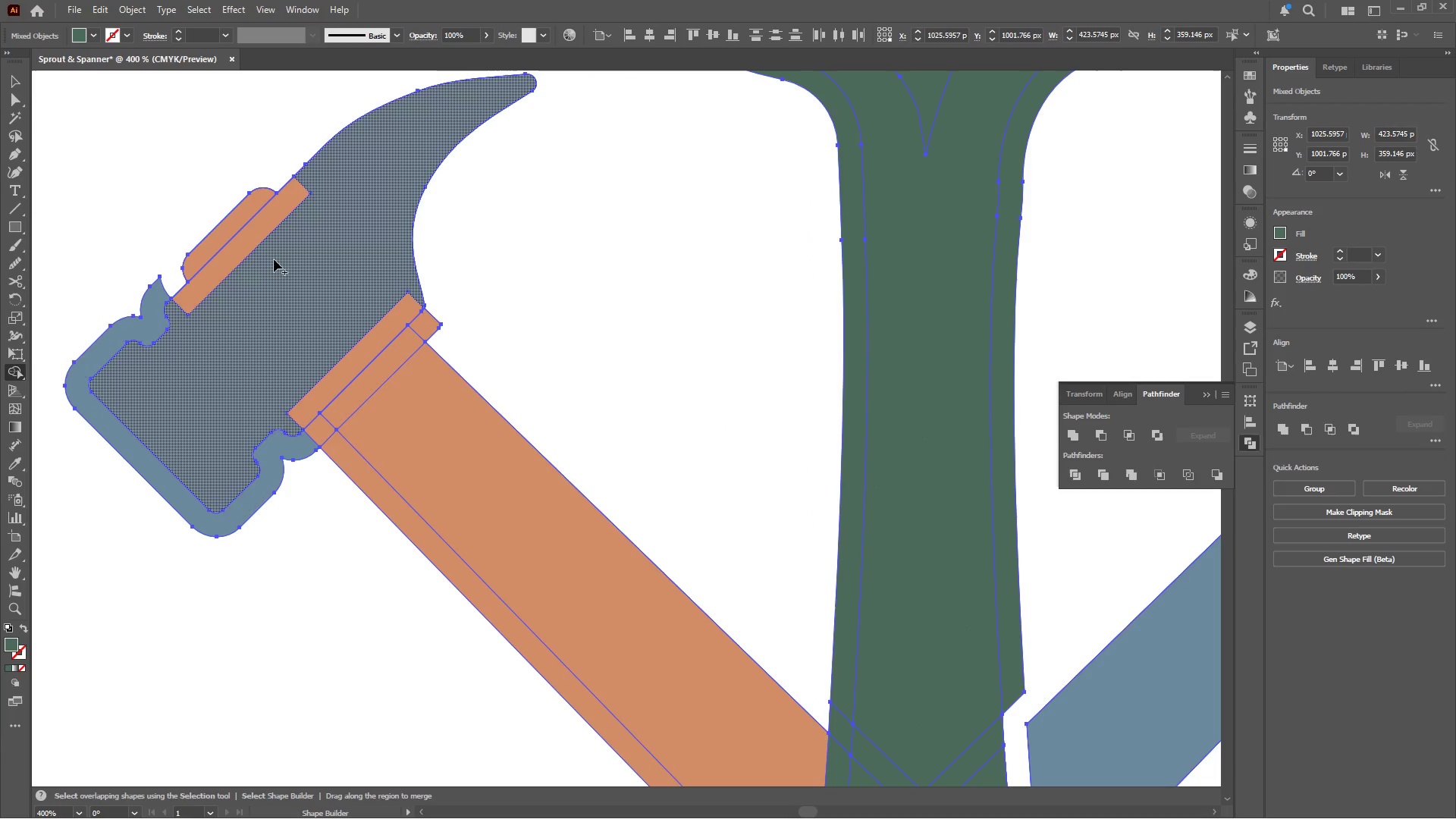 
left_click_drag(start_coordinate=[273, 254], to_coordinate=[262, 231])
 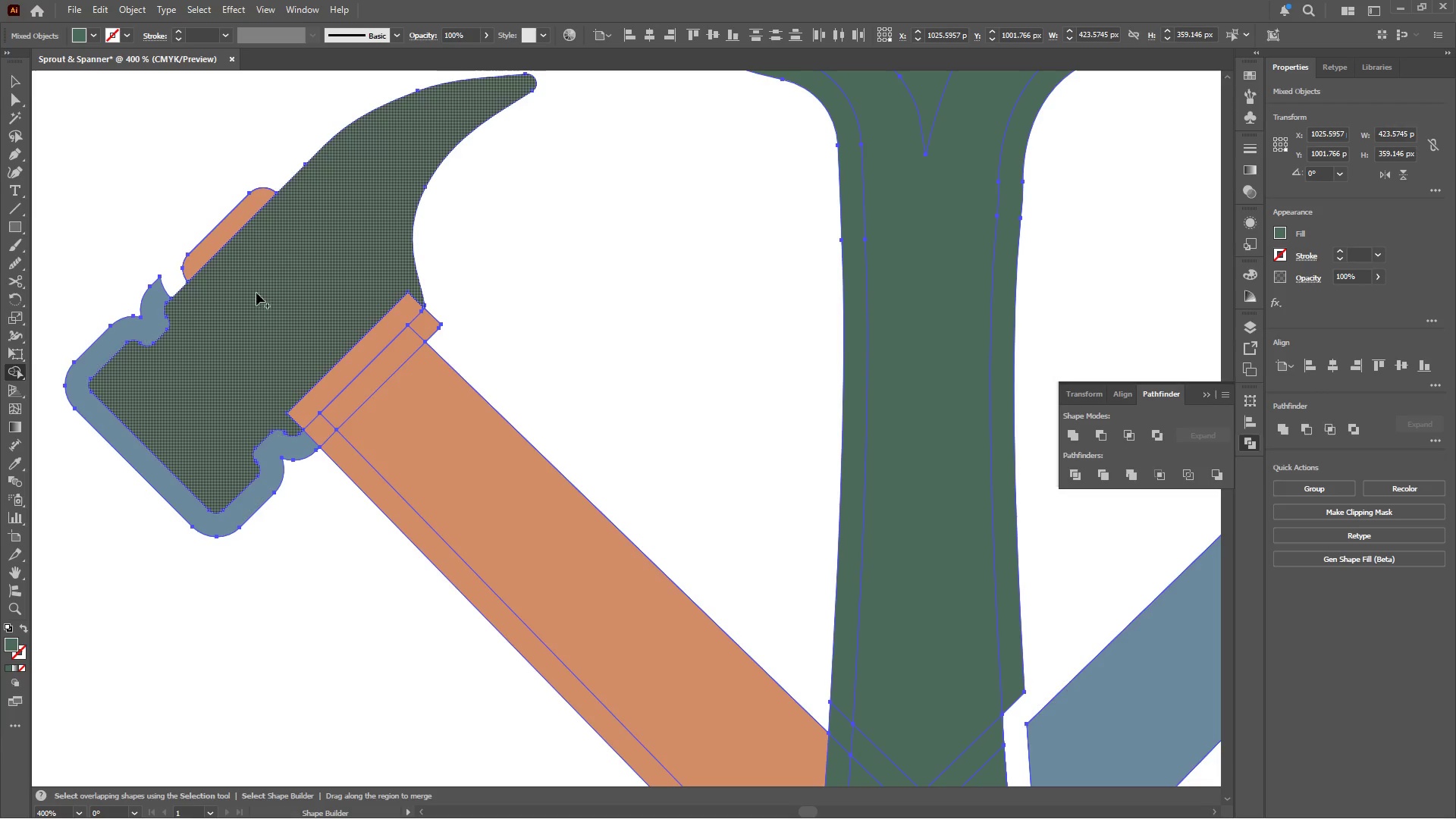 
hold_key(key=AltLeft, duration=3.94)
left_click([426, 328])
 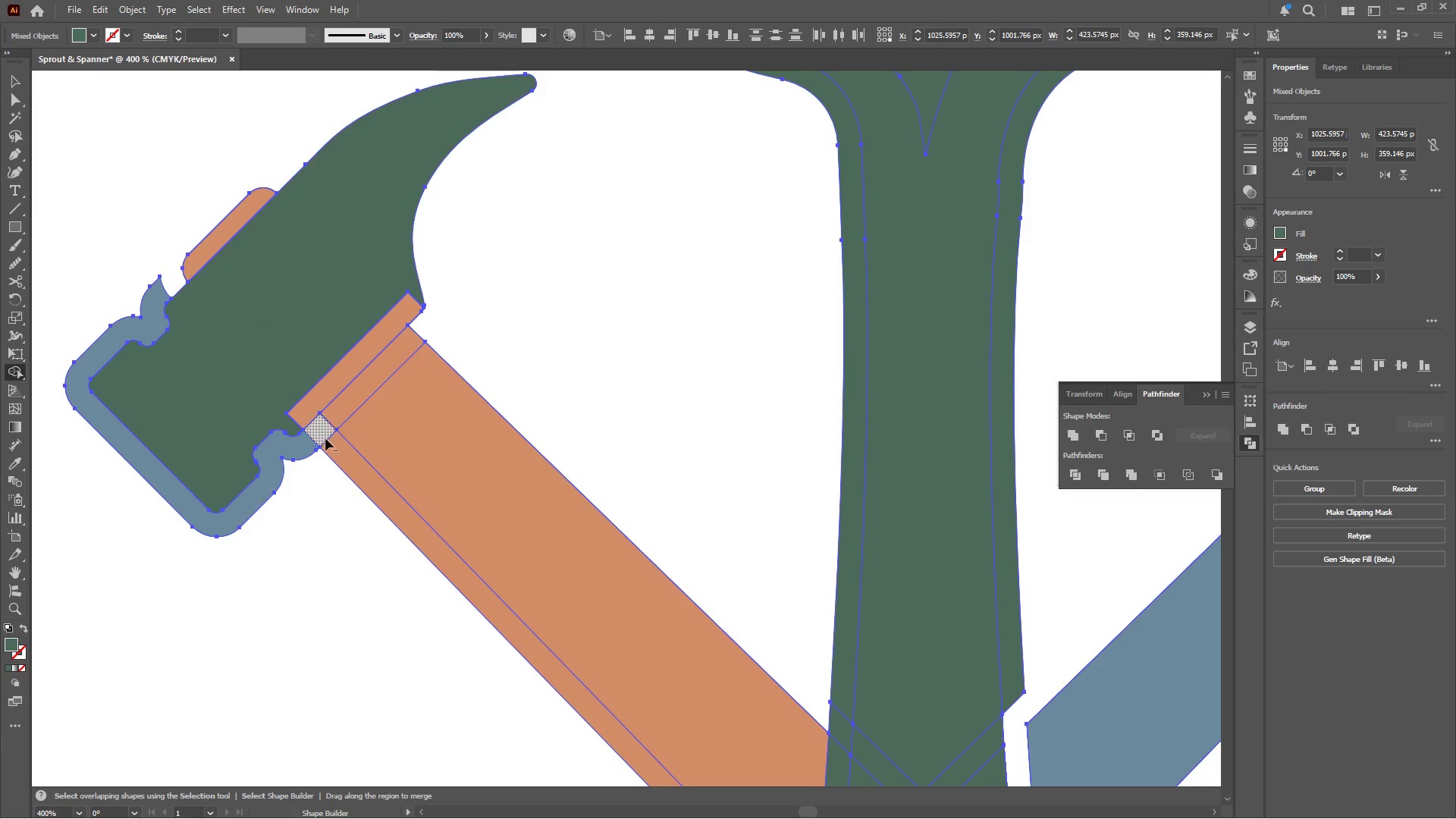 
double_click([342, 457])
 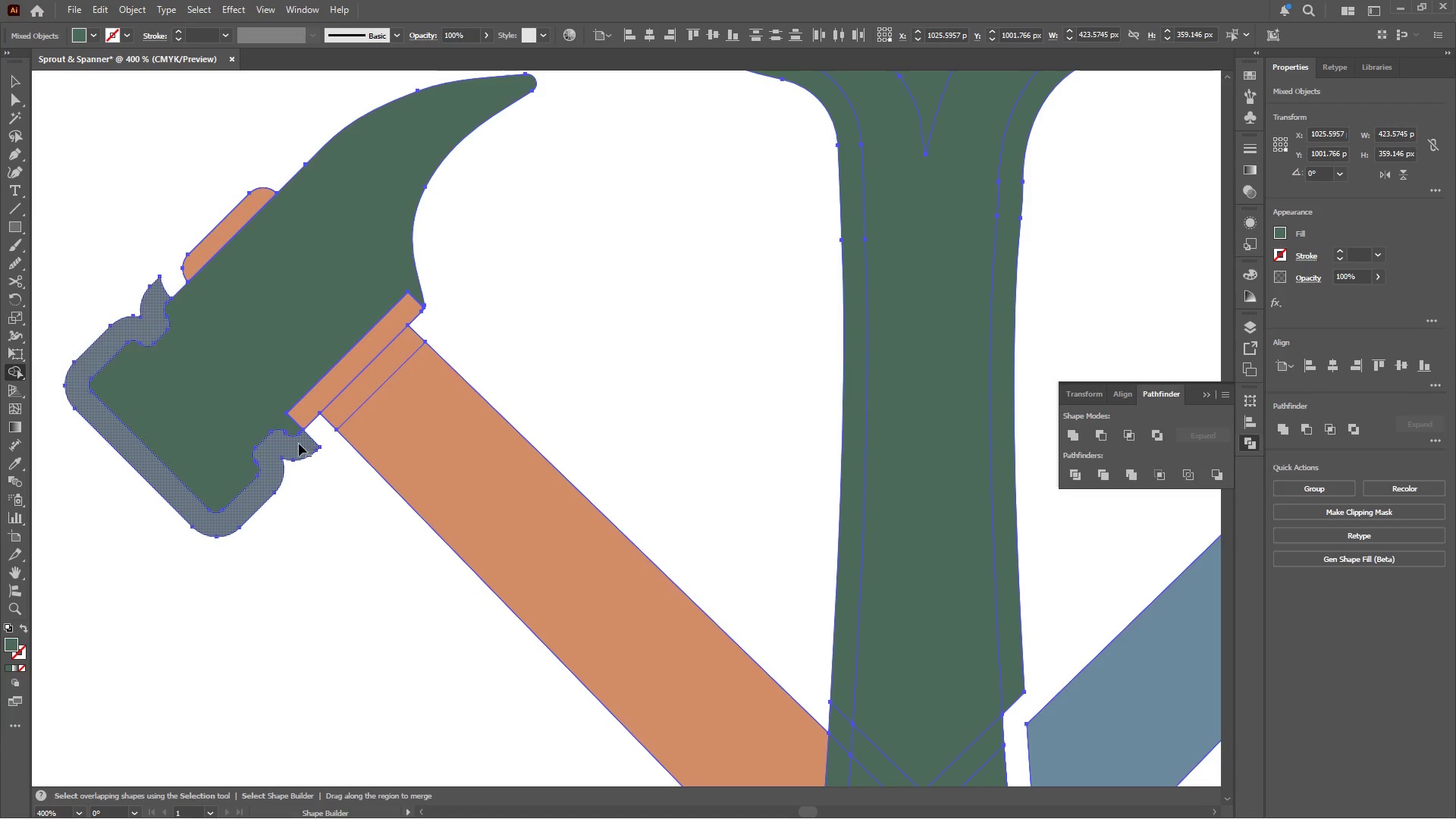 
left_click([298, 443])
 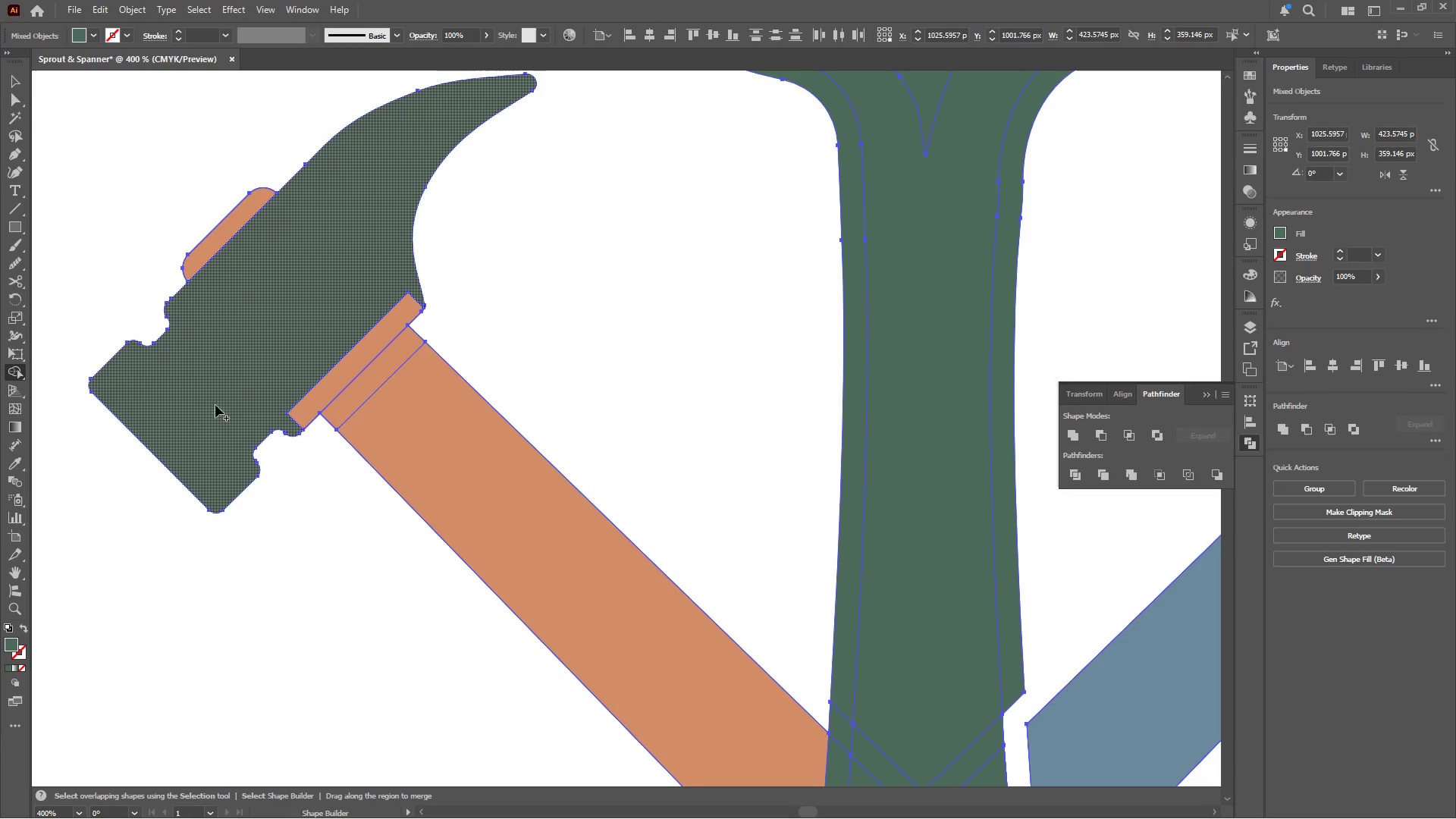 
hold_key(key=AltLeft, duration=0.47)
hold_key(key=AltLeft, duration=0.5)
scroll: coordinate [365, 403], scroll_direction: none, amount: 0.0
 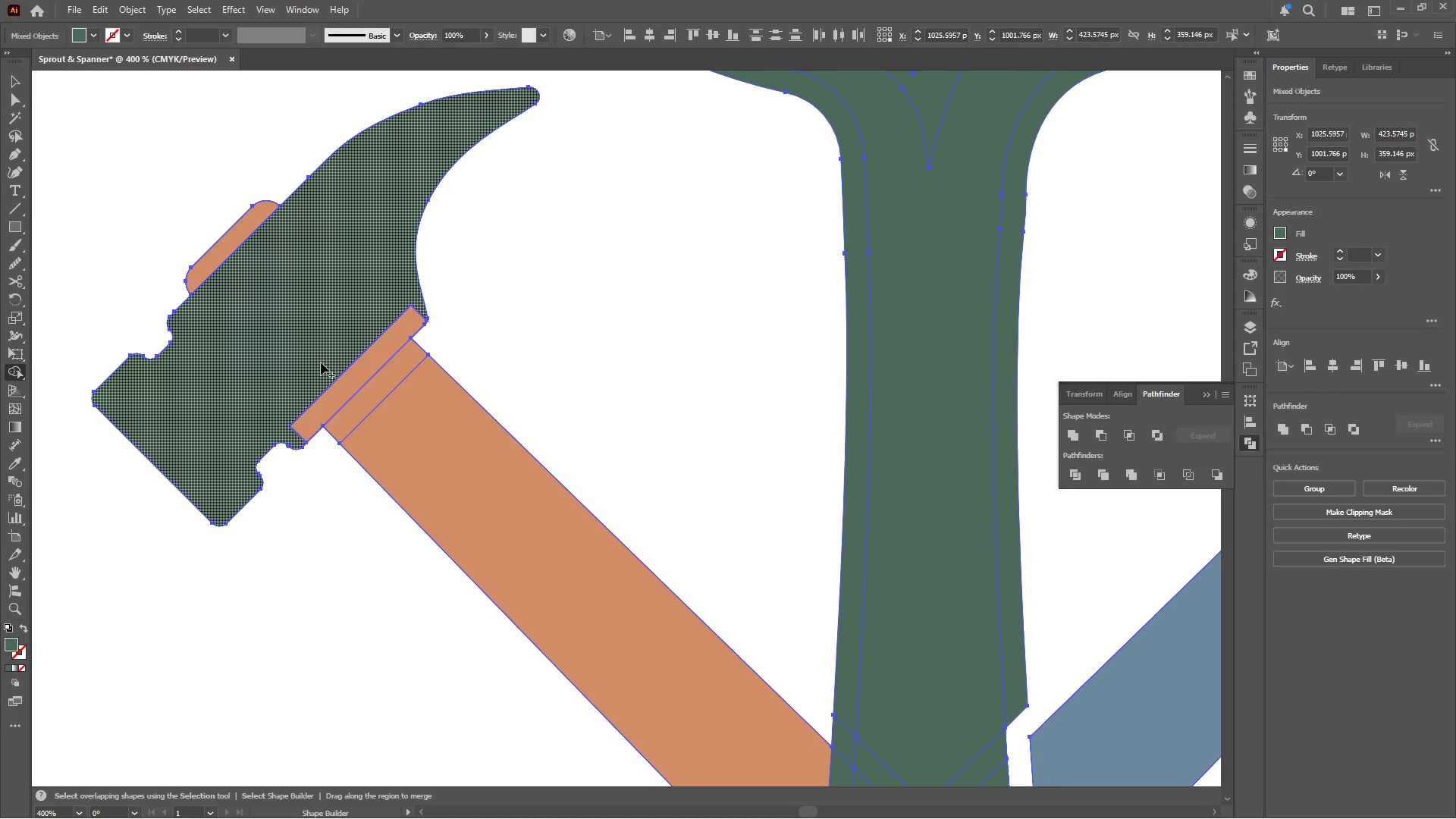 
left_click_drag(start_coordinate=[321, 361], to_coordinate=[334, 388])
 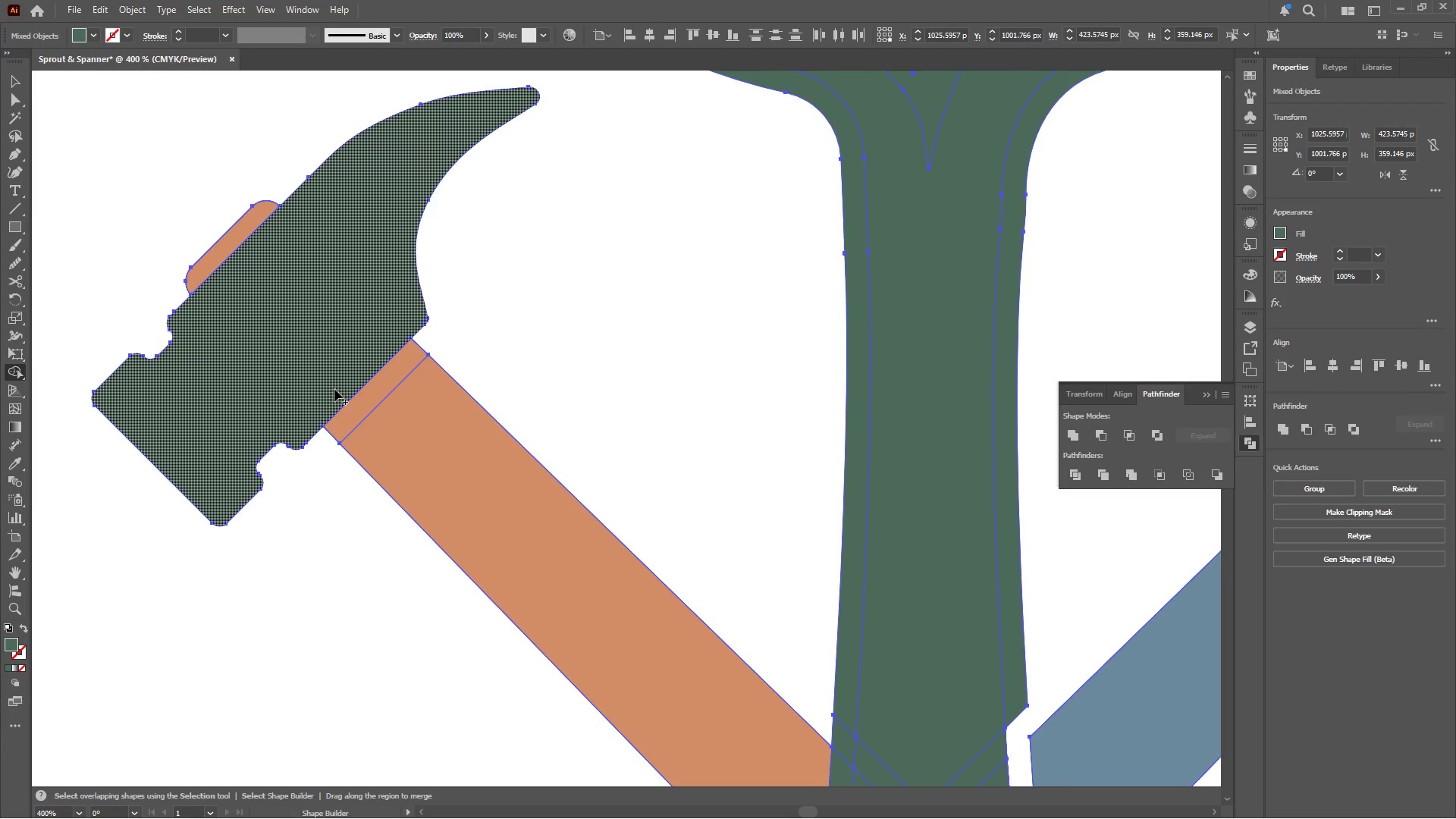 
key(Alt+AltLeft)
 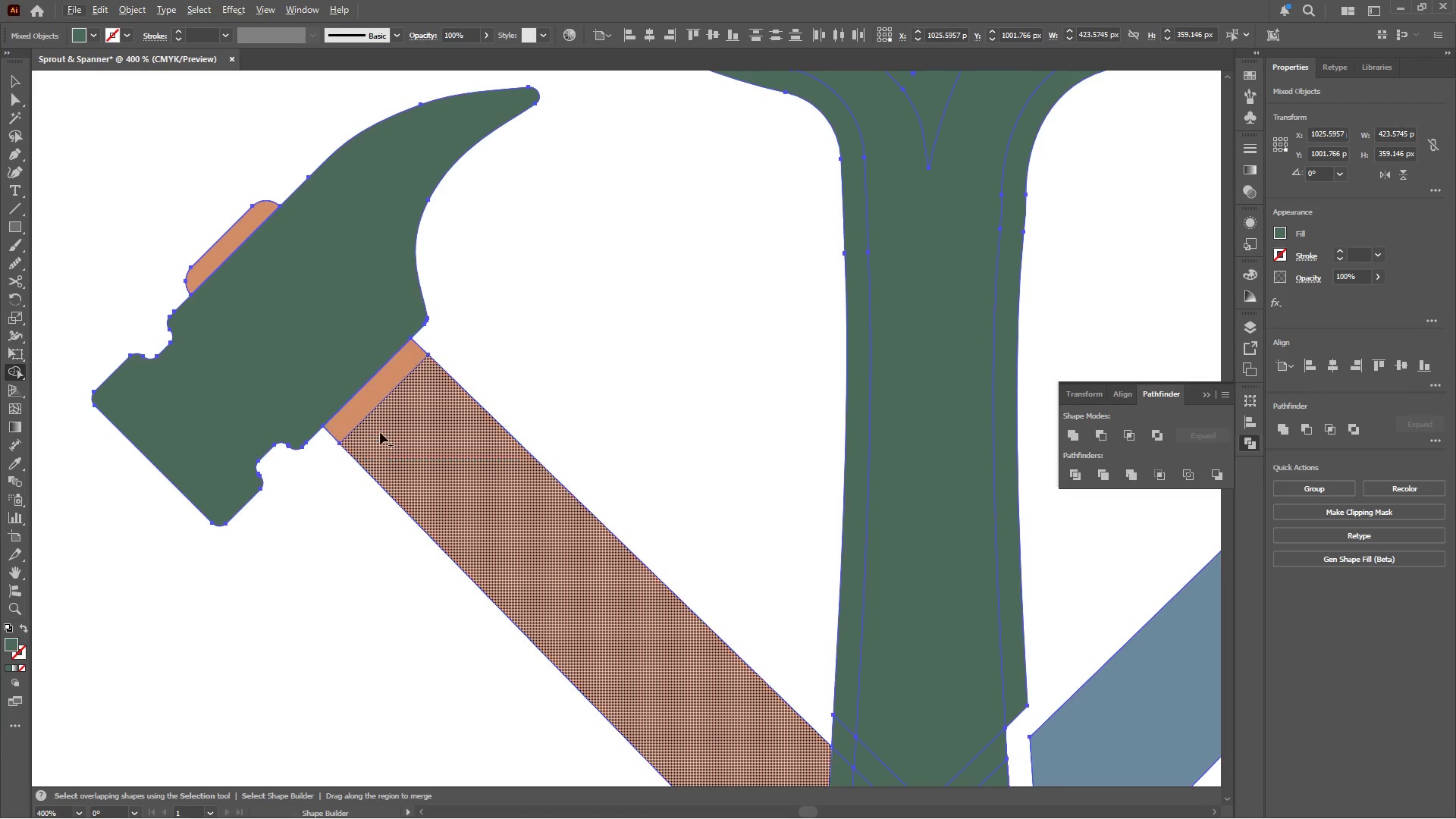 
left_click_drag(start_coordinate=[381, 432], to_coordinate=[365, 403])
 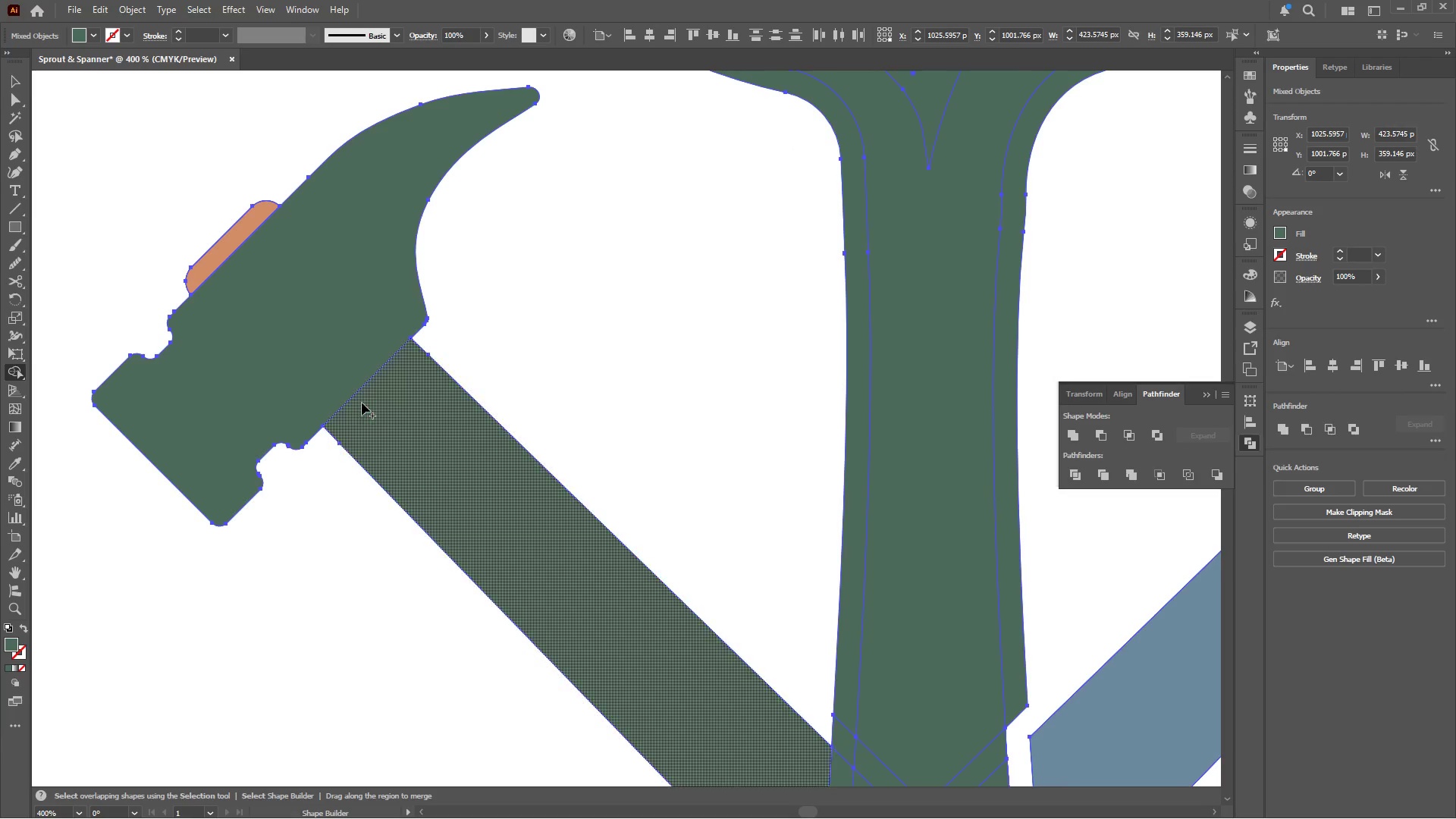 
hold_key(key=AltLeft, duration=0.61)
hold_key(key=AltLeft, duration=0.38)
scroll: coordinate [360, 401], scroll_direction: down, amount: 2.0
 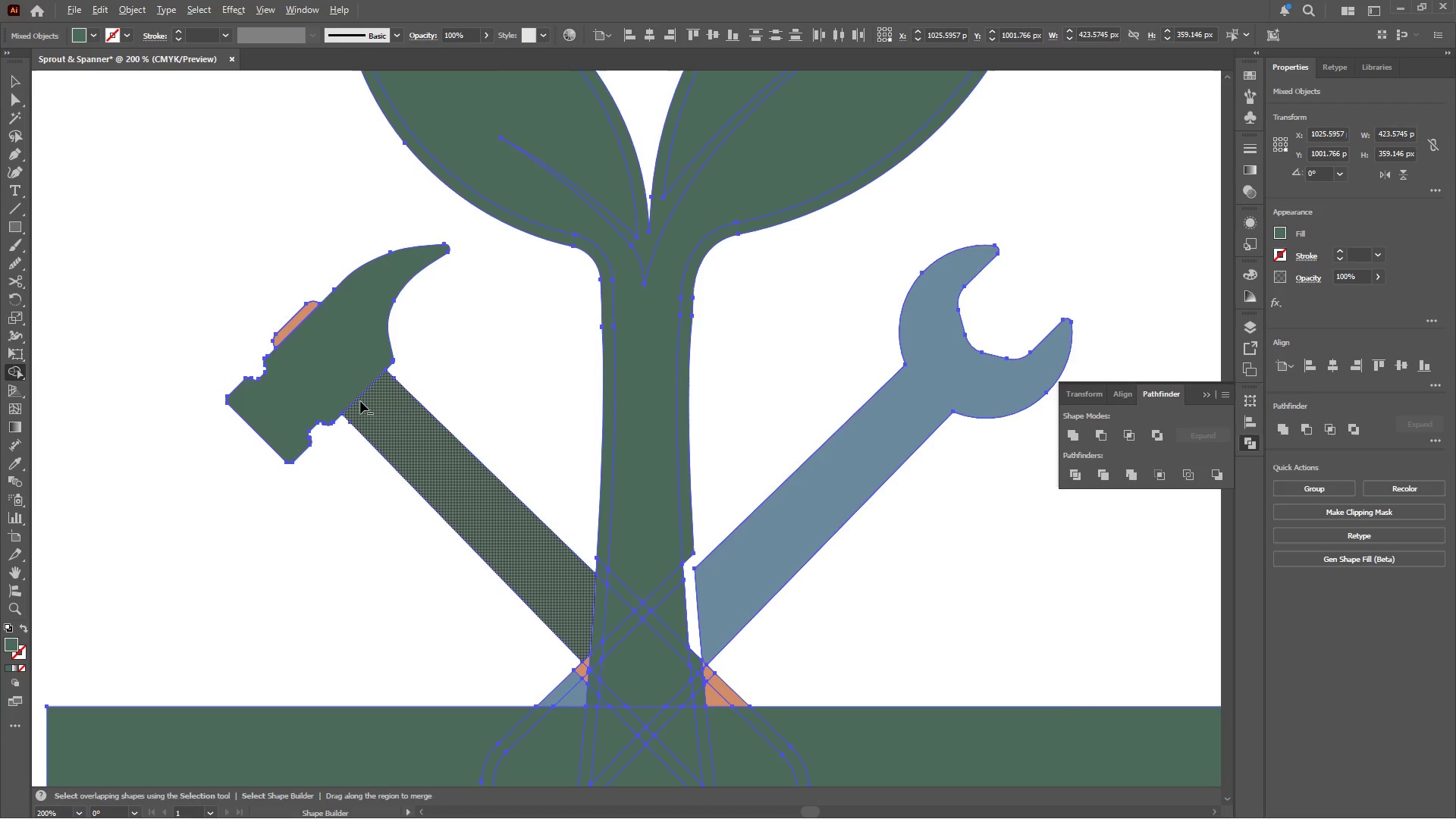 
hold_key(key=AltLeft, duration=0.7)
 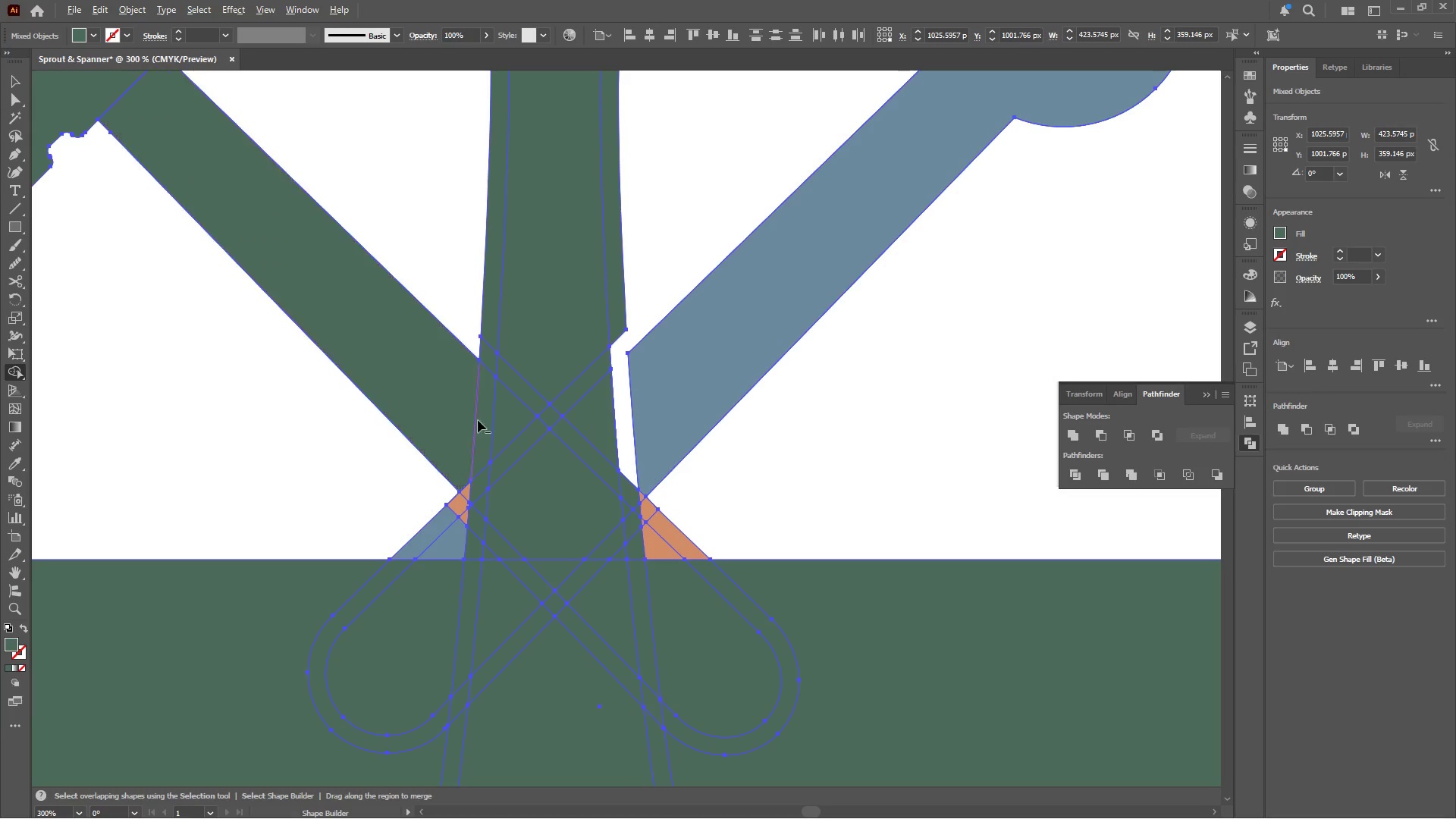 
hold_key(key=AltLeft, duration=2.45)
 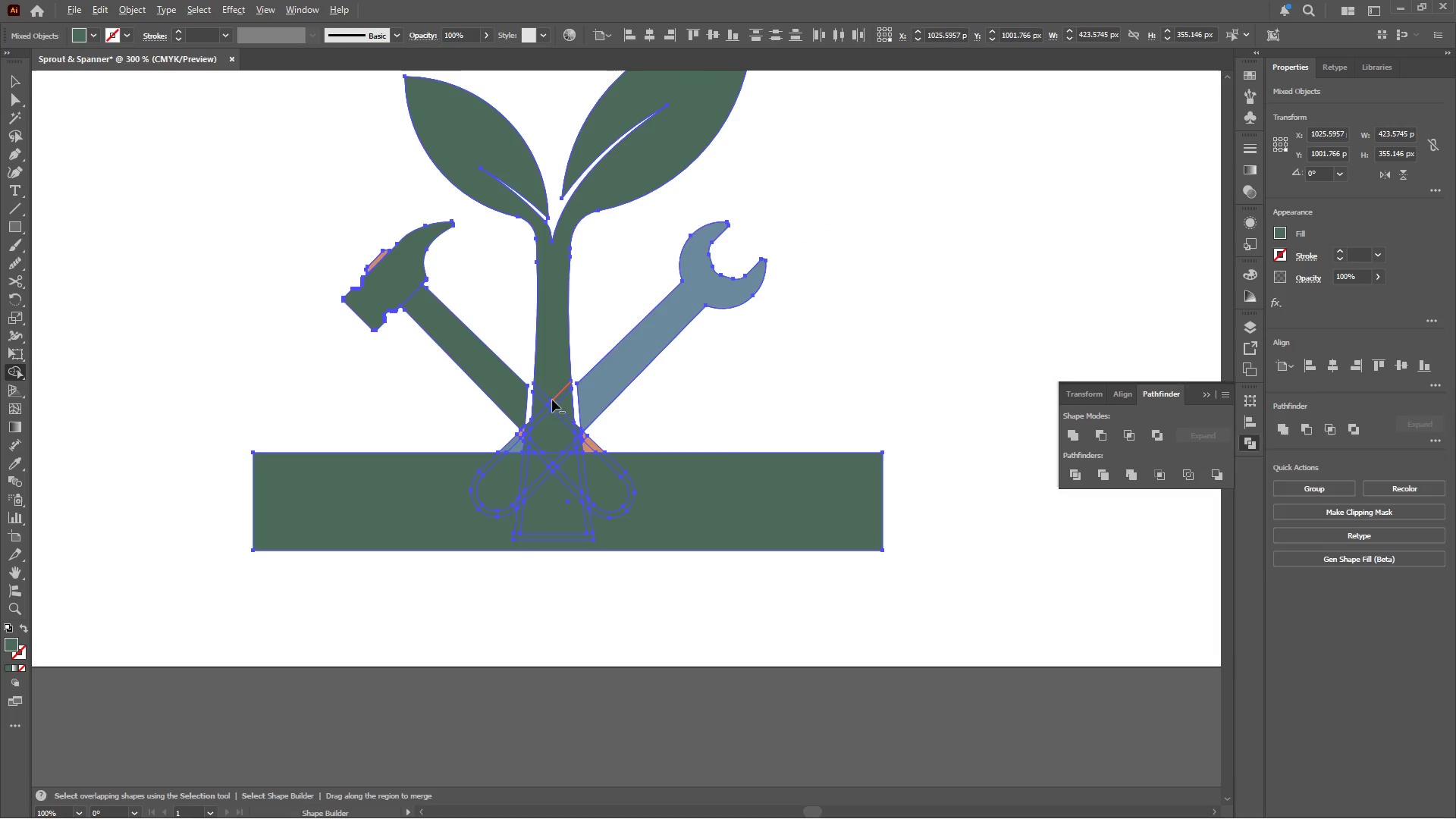 
scroll: coordinate [477, 551], scroll_direction: up, amount: 3.0
 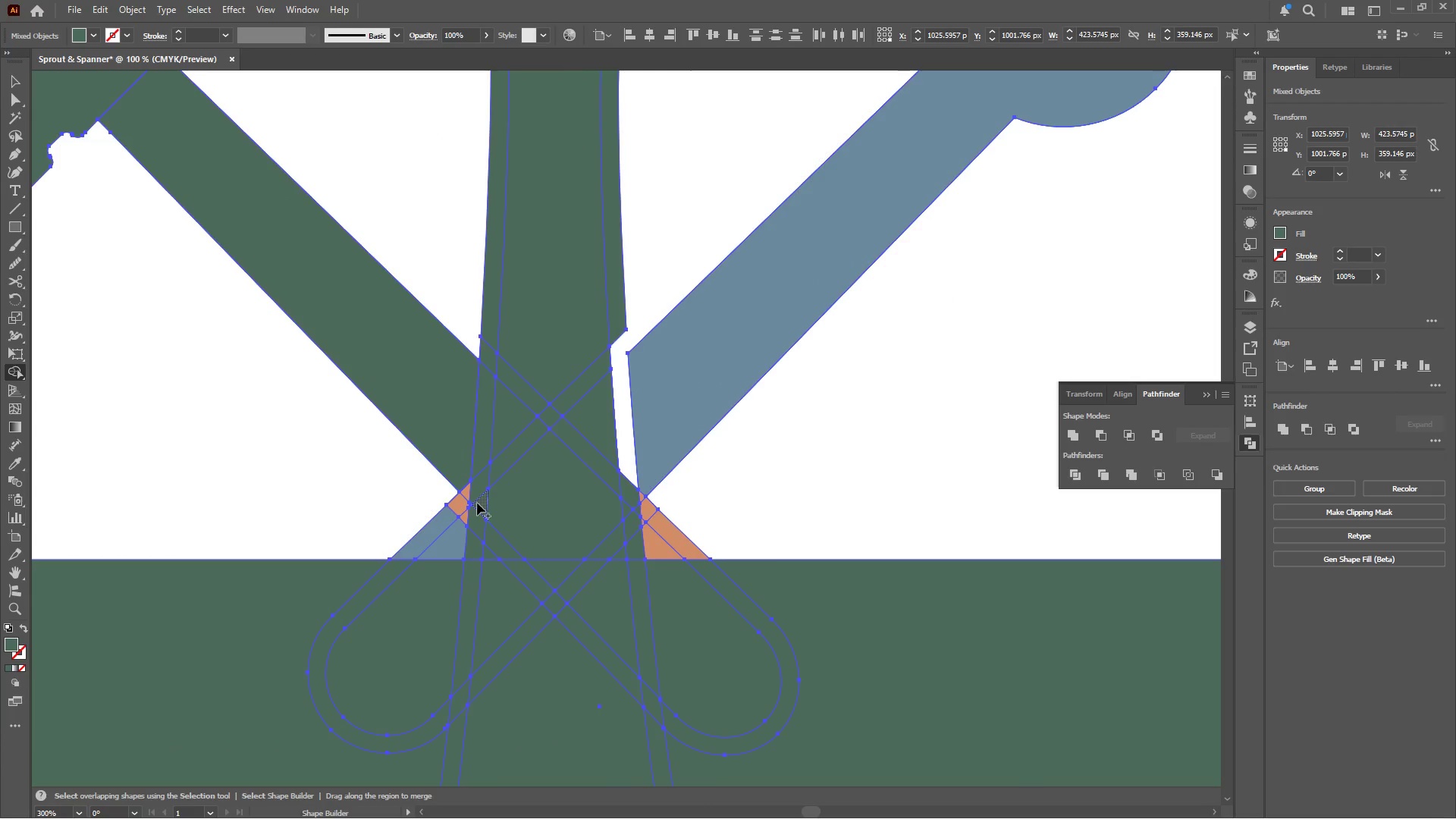 
left_click([488, 358])
 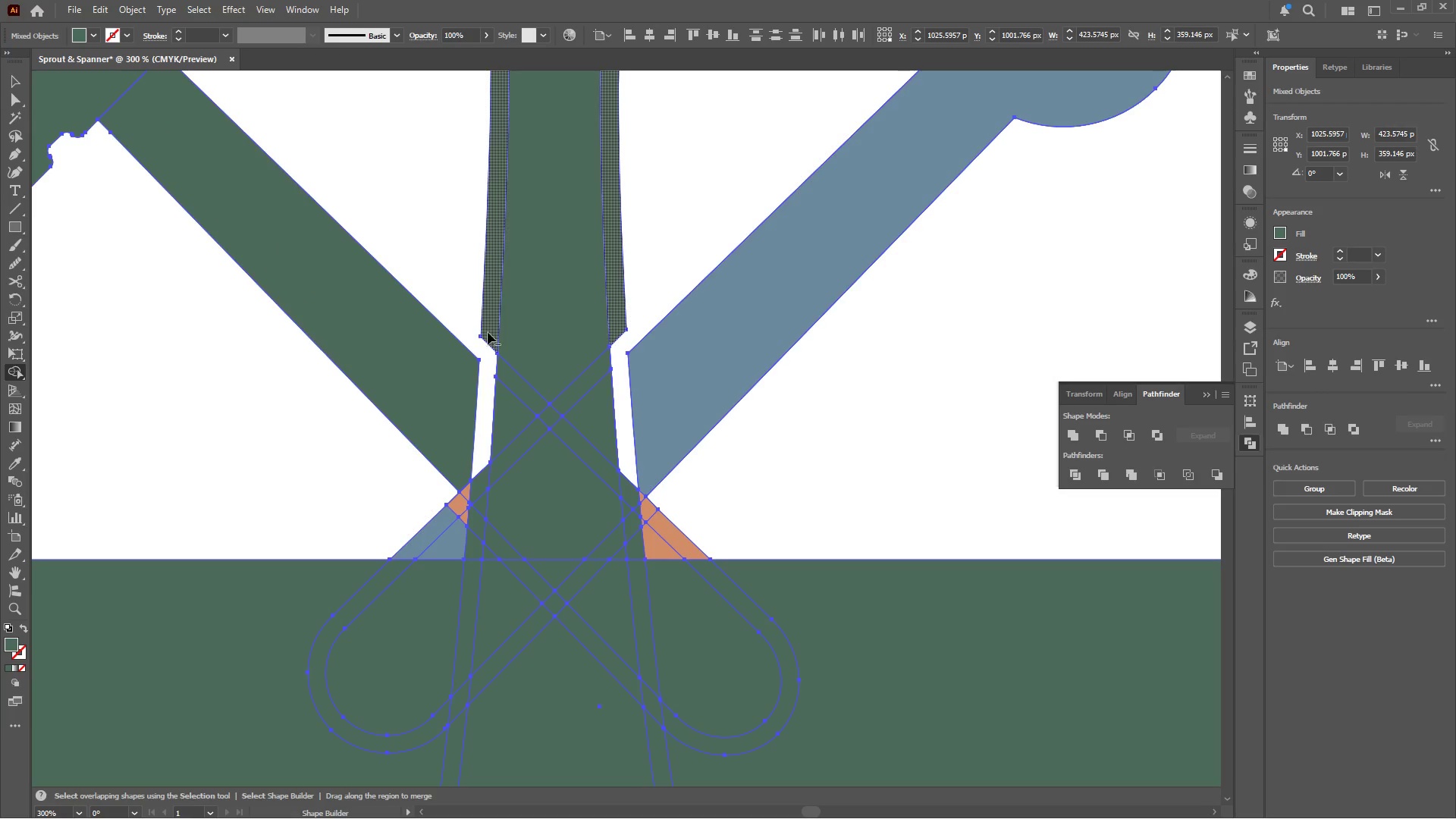 
left_click([488, 331])
 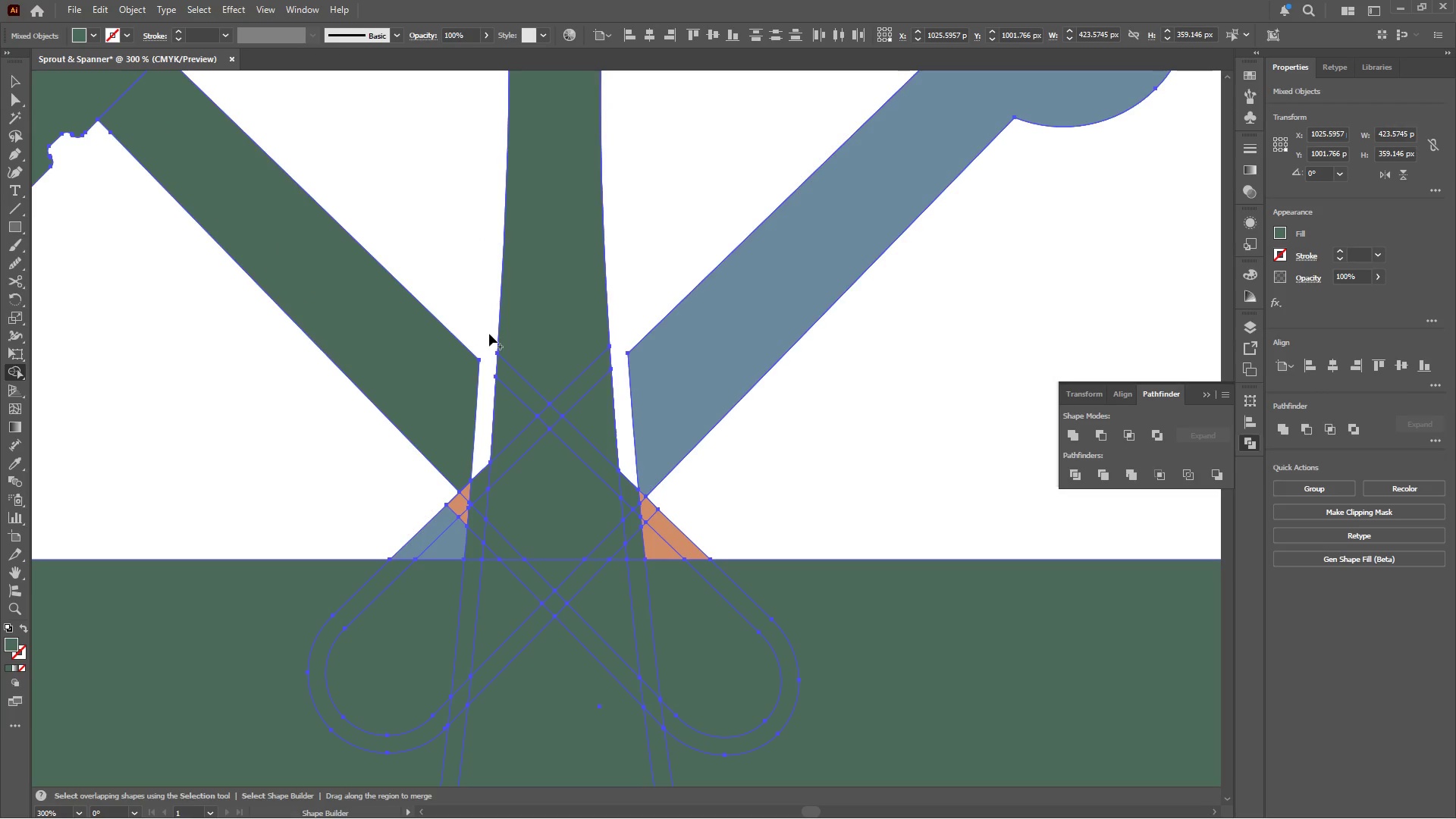 
hold_key(key=AltLeft, duration=0.55)
scroll: coordinate [552, 400], scroll_direction: down, amount: 3.0
 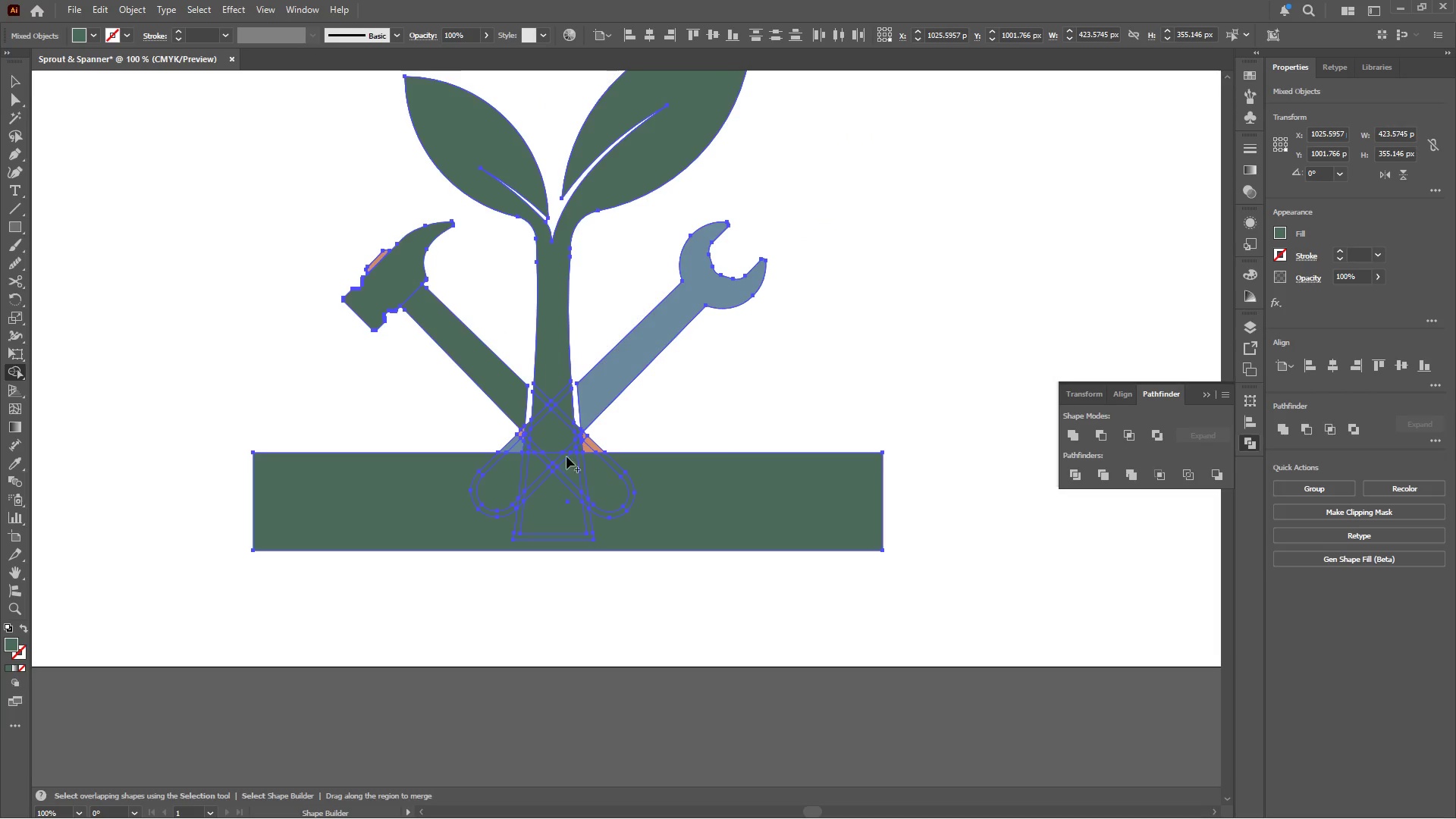 
hold_key(key=AltLeft, duration=0.72)
scroll: coordinate [541, 466], scroll_direction: up, amount: 3.0
 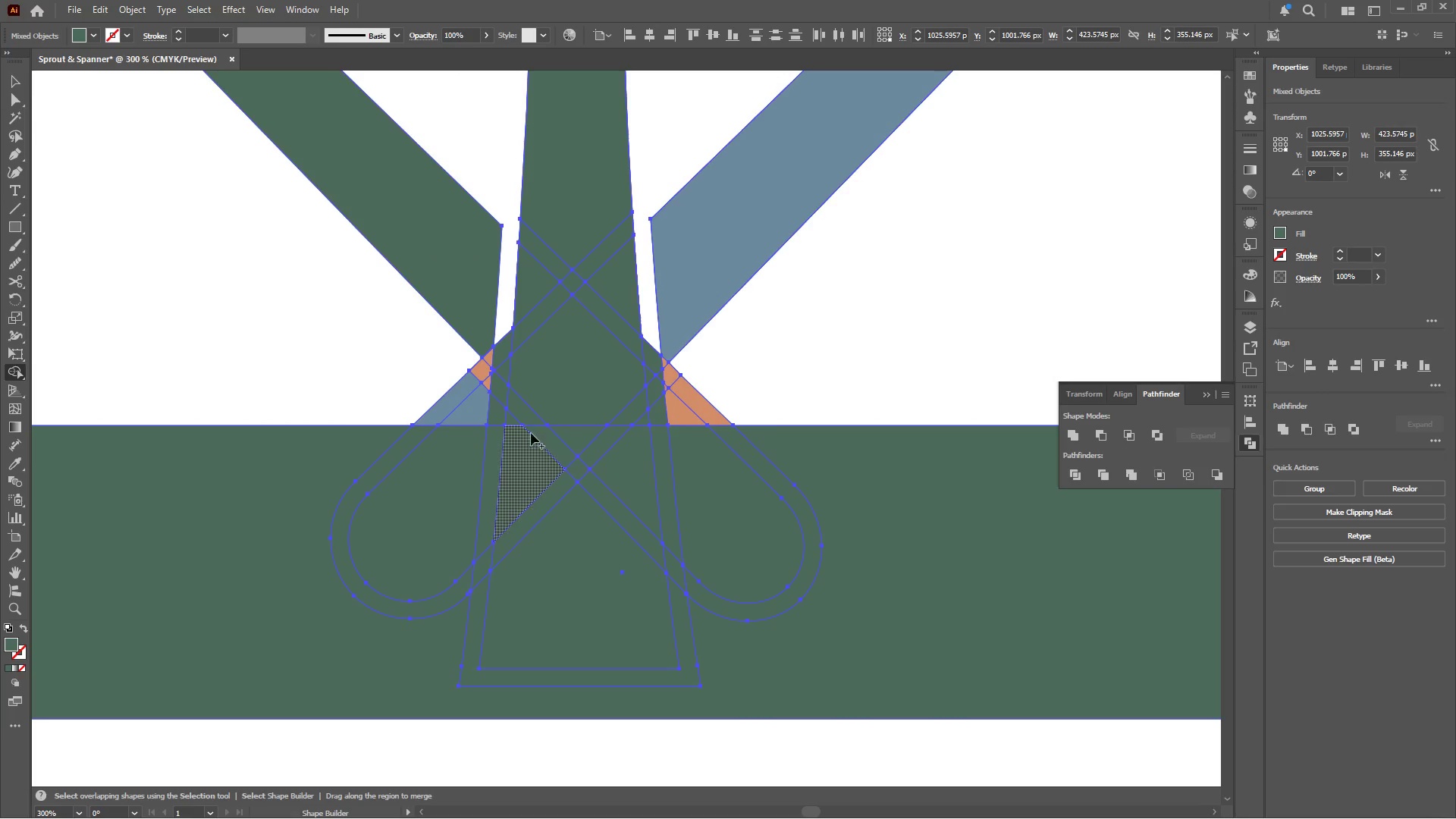 
hold_key(key=AltLeft, duration=2.66)
left_click([500, 351])
 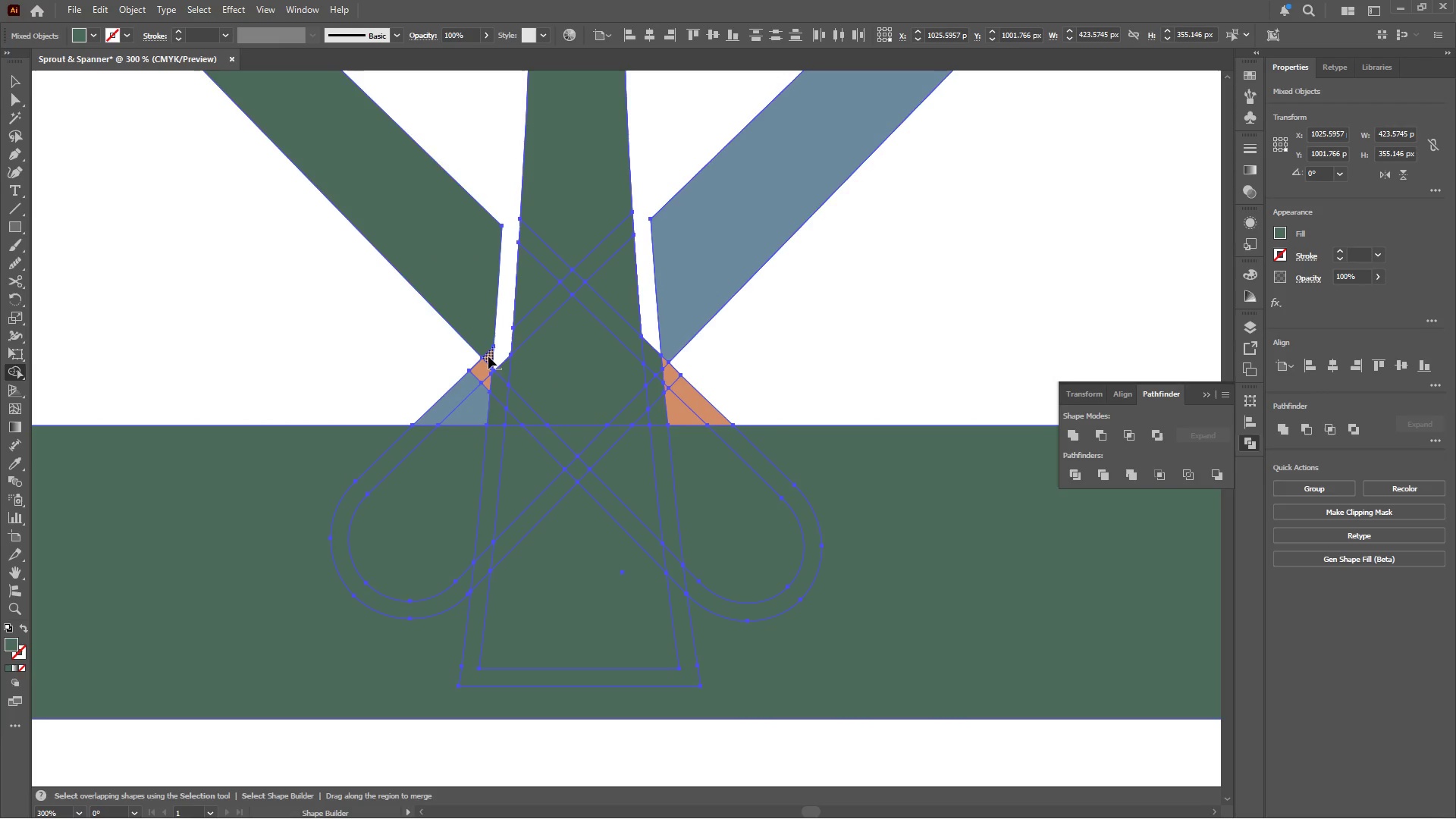 
hold_key(key=AltLeft, duration=2.25)
scroll: coordinate [486, 356], scroll_direction: up, amount: 2.0
 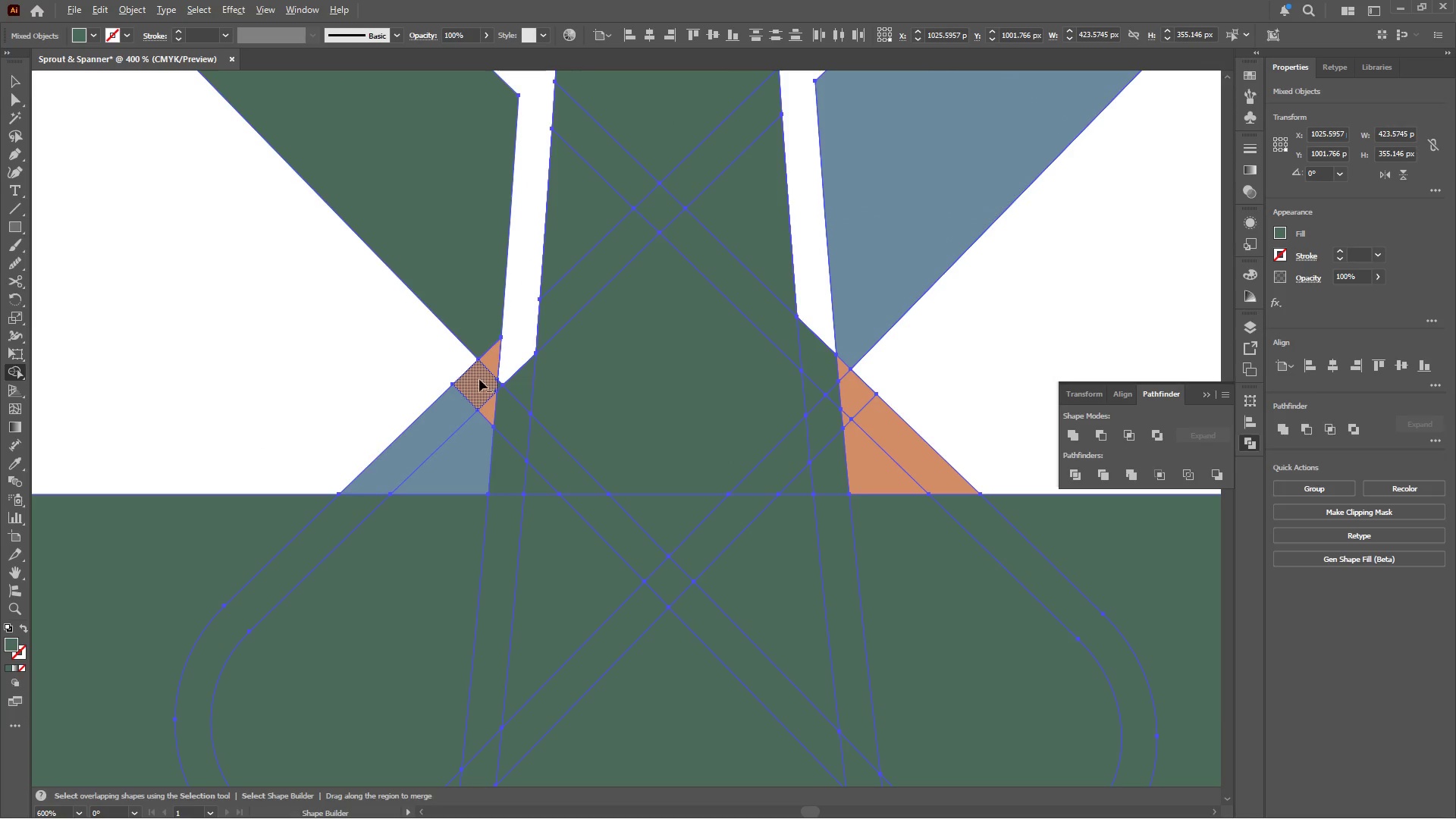 
left_click([479, 381])
 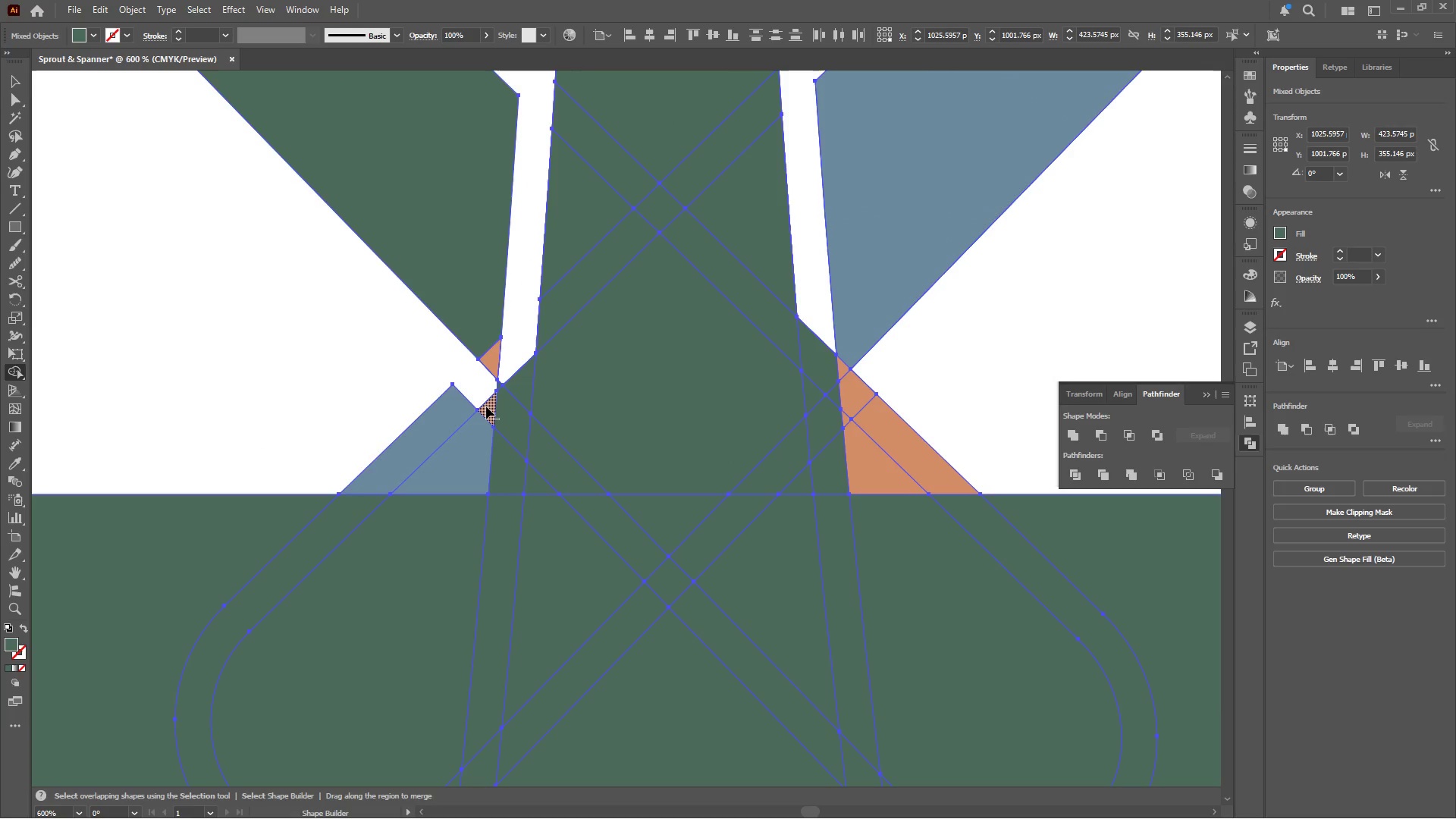 
left_click([486, 406])
 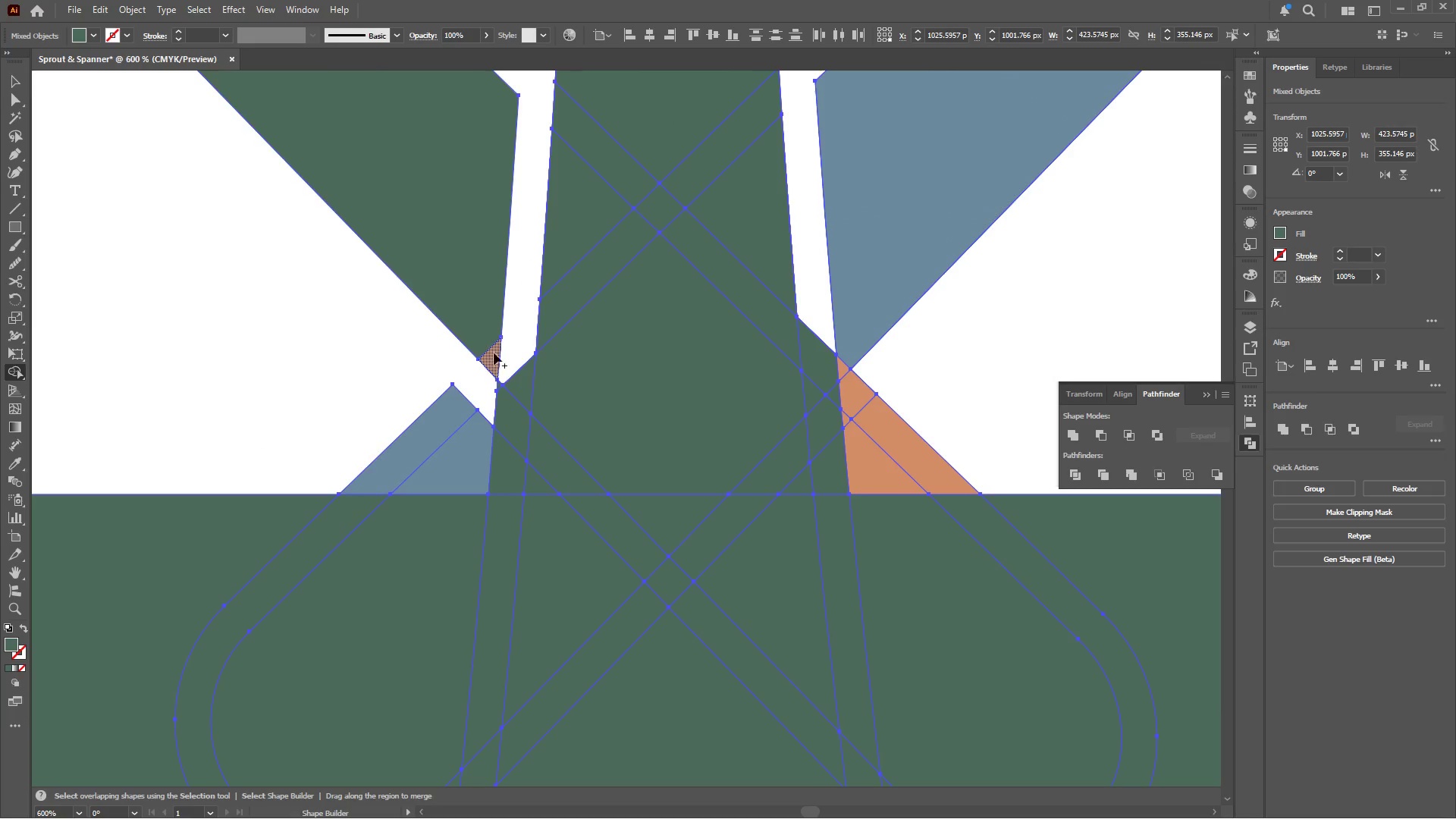 
left_click_drag(start_coordinate=[481, 326], to_coordinate=[489, 362])
 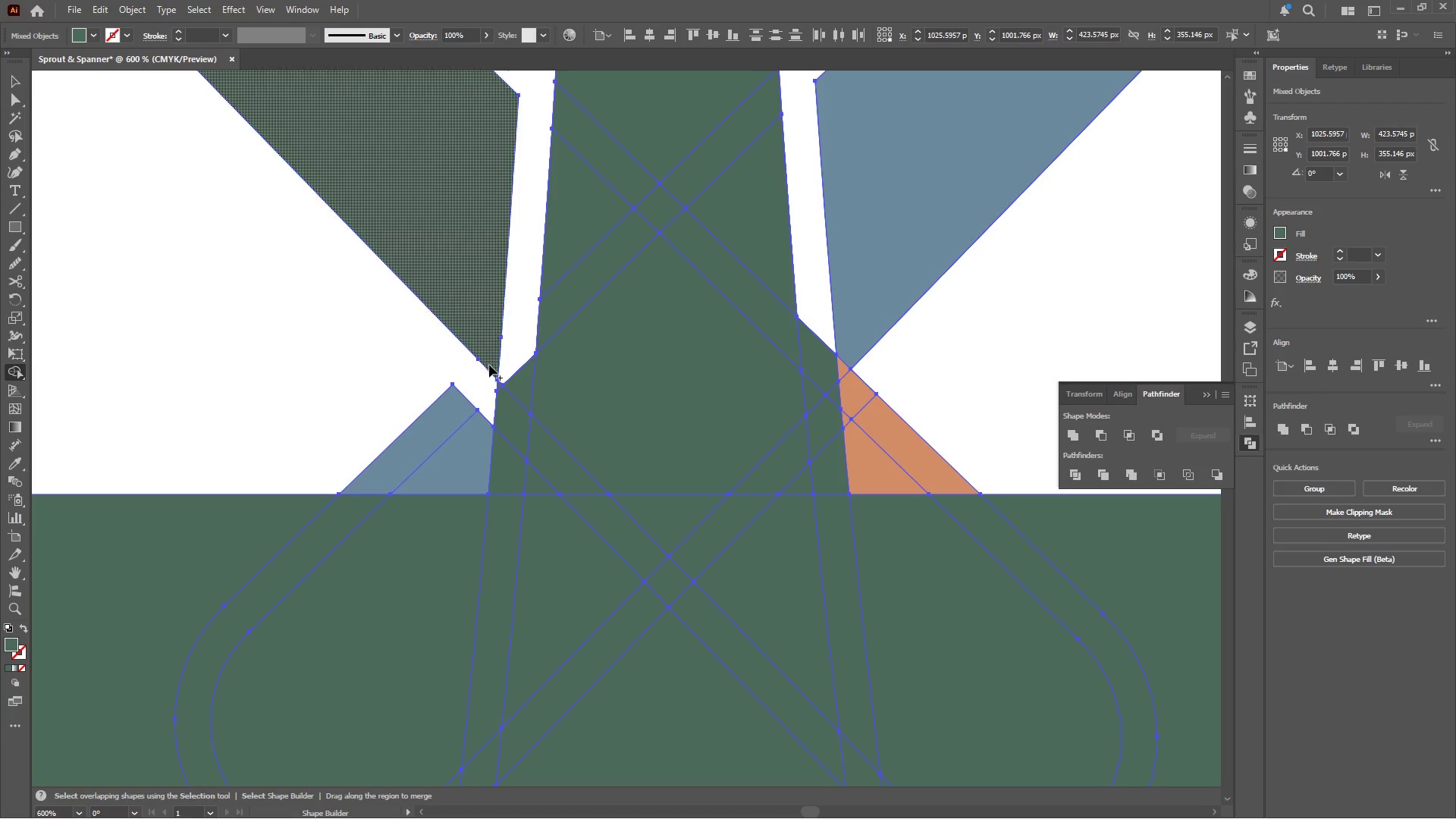 
hold_key(key=AltLeft, duration=0.44)
hold_key(key=AltLeft, duration=1.38)
scroll: coordinate [491, 382], scroll_direction: up, amount: 5.0
 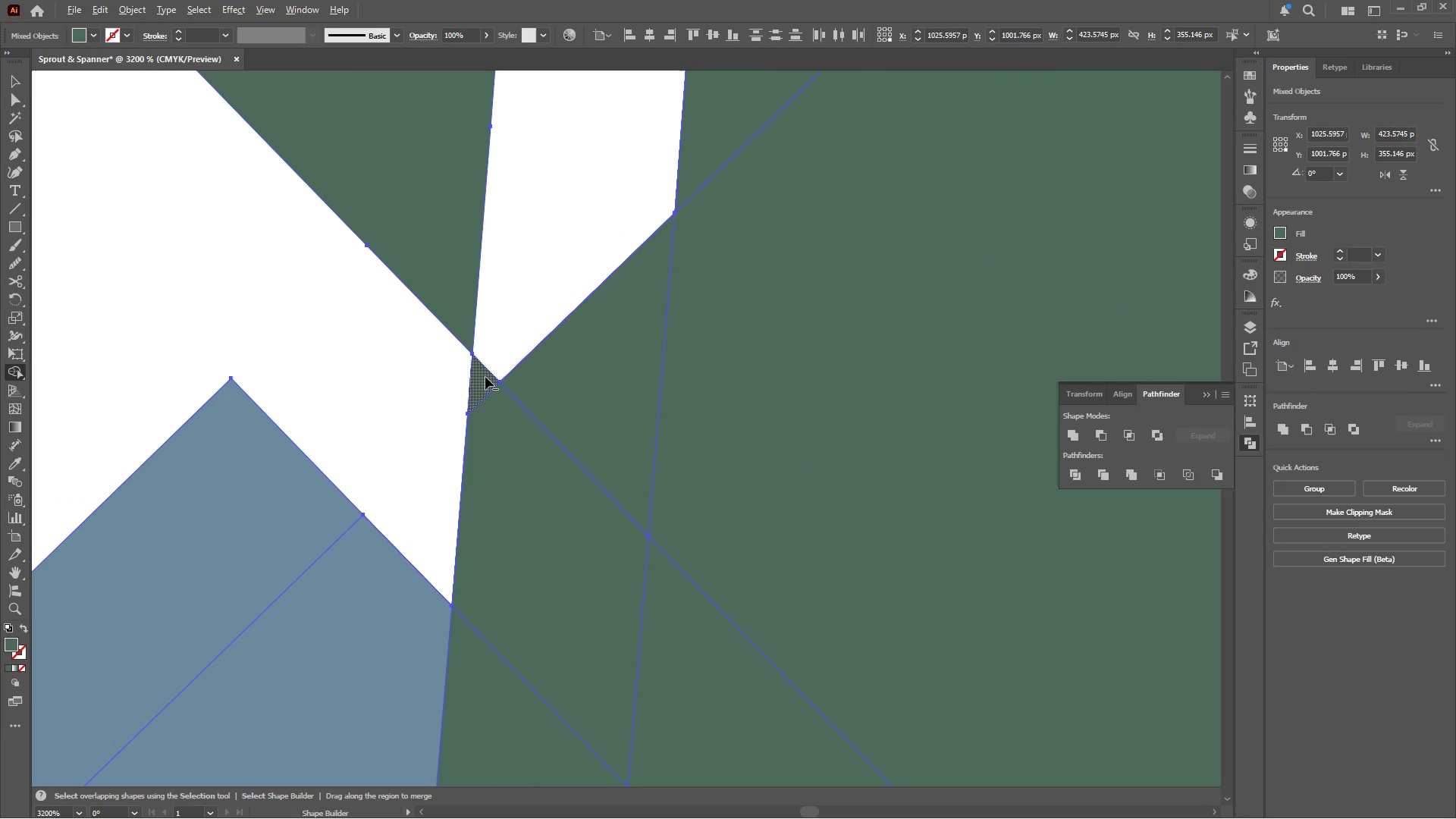 
left_click([485, 376])
 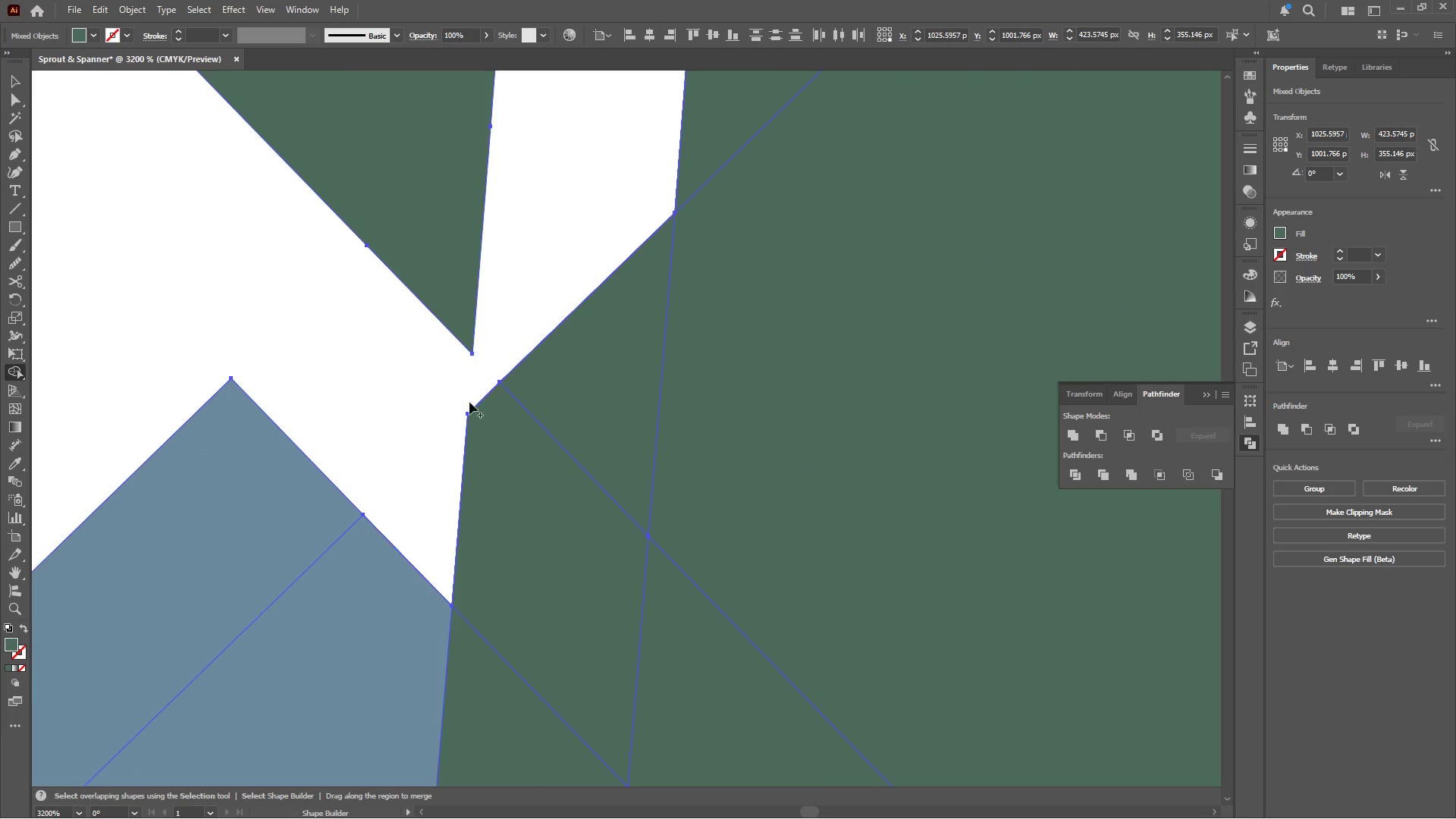 
hold_key(key=AltLeft, duration=1.12)
scroll: coordinate [469, 402], scroll_direction: down, amount: 6.0
 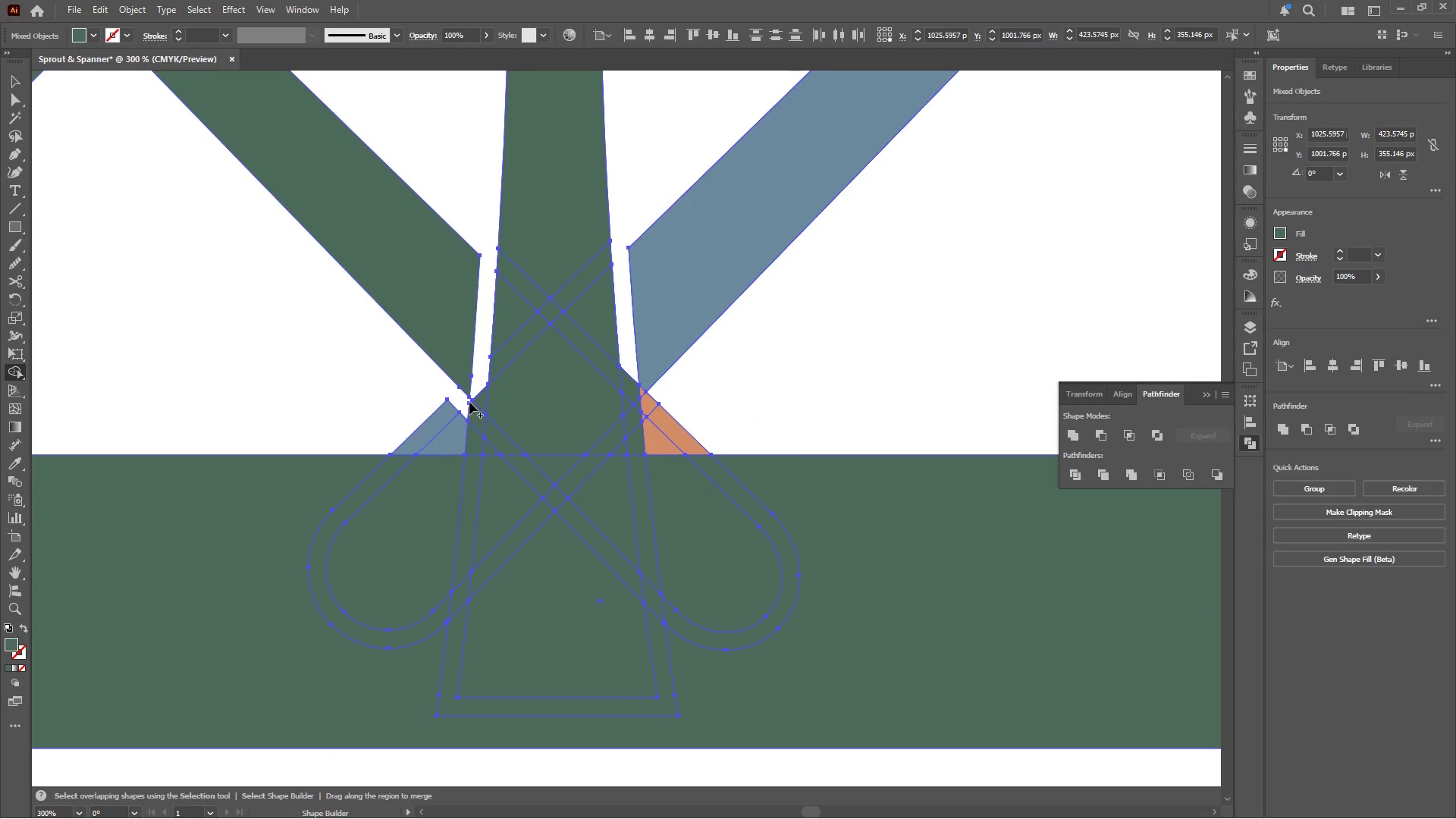 
hold_key(key=AltLeft, duration=1.84)
scroll: coordinate [474, 421], scroll_direction: up, amount: 1.0
 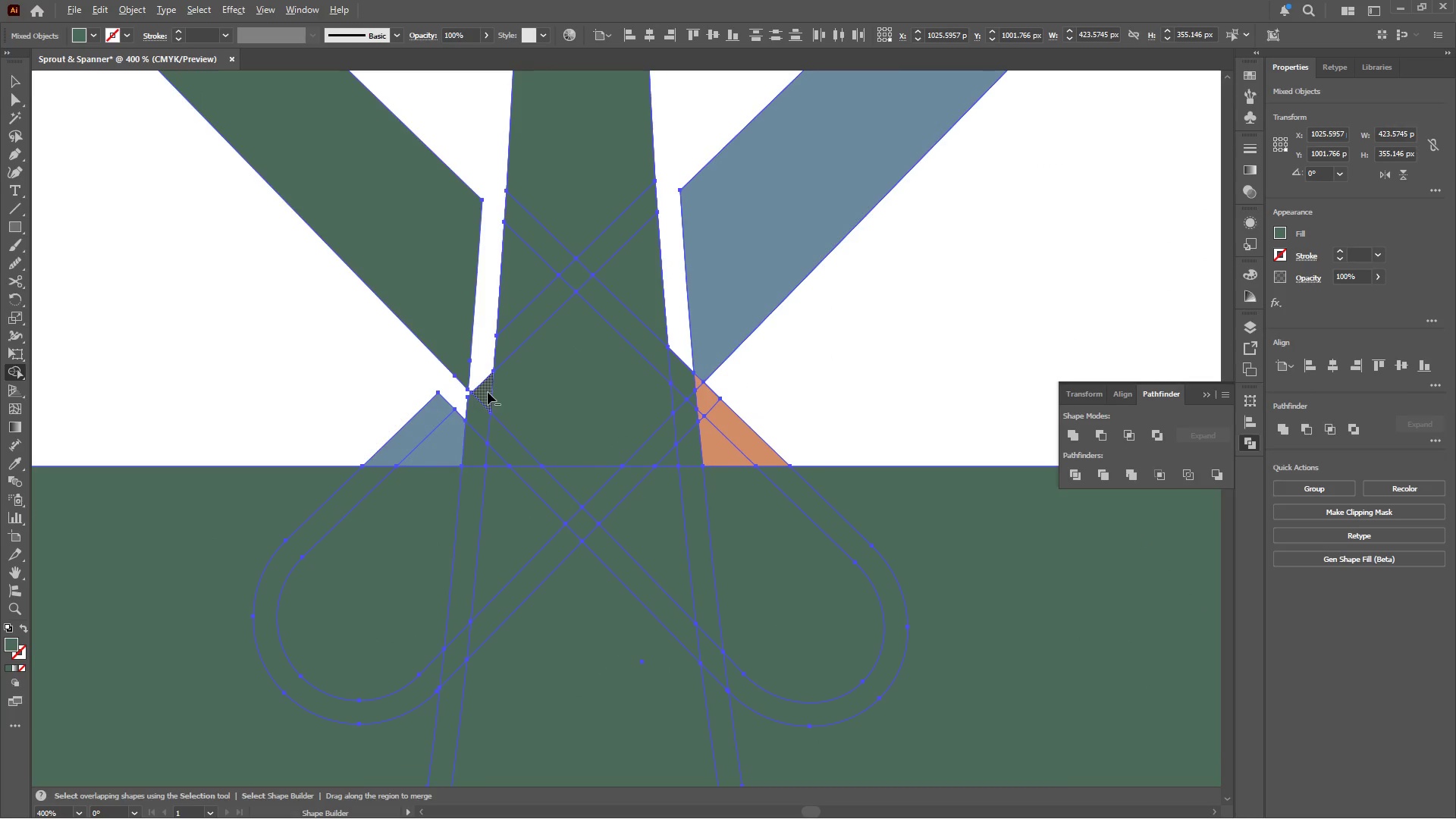 
hold_key(key=AltLeft, duration=9.83)
left_click([413, 699])
 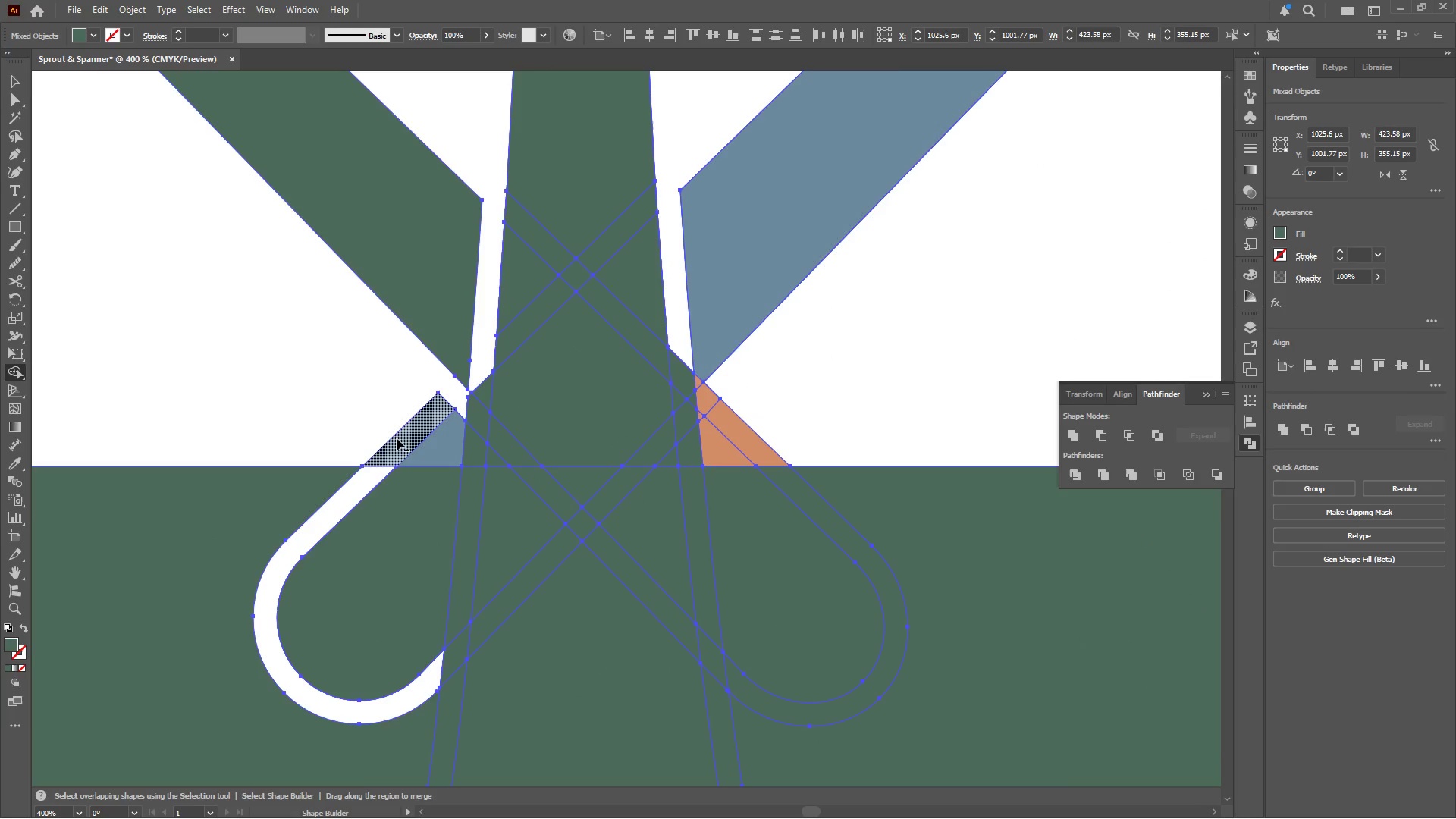 
left_click([399, 441])
 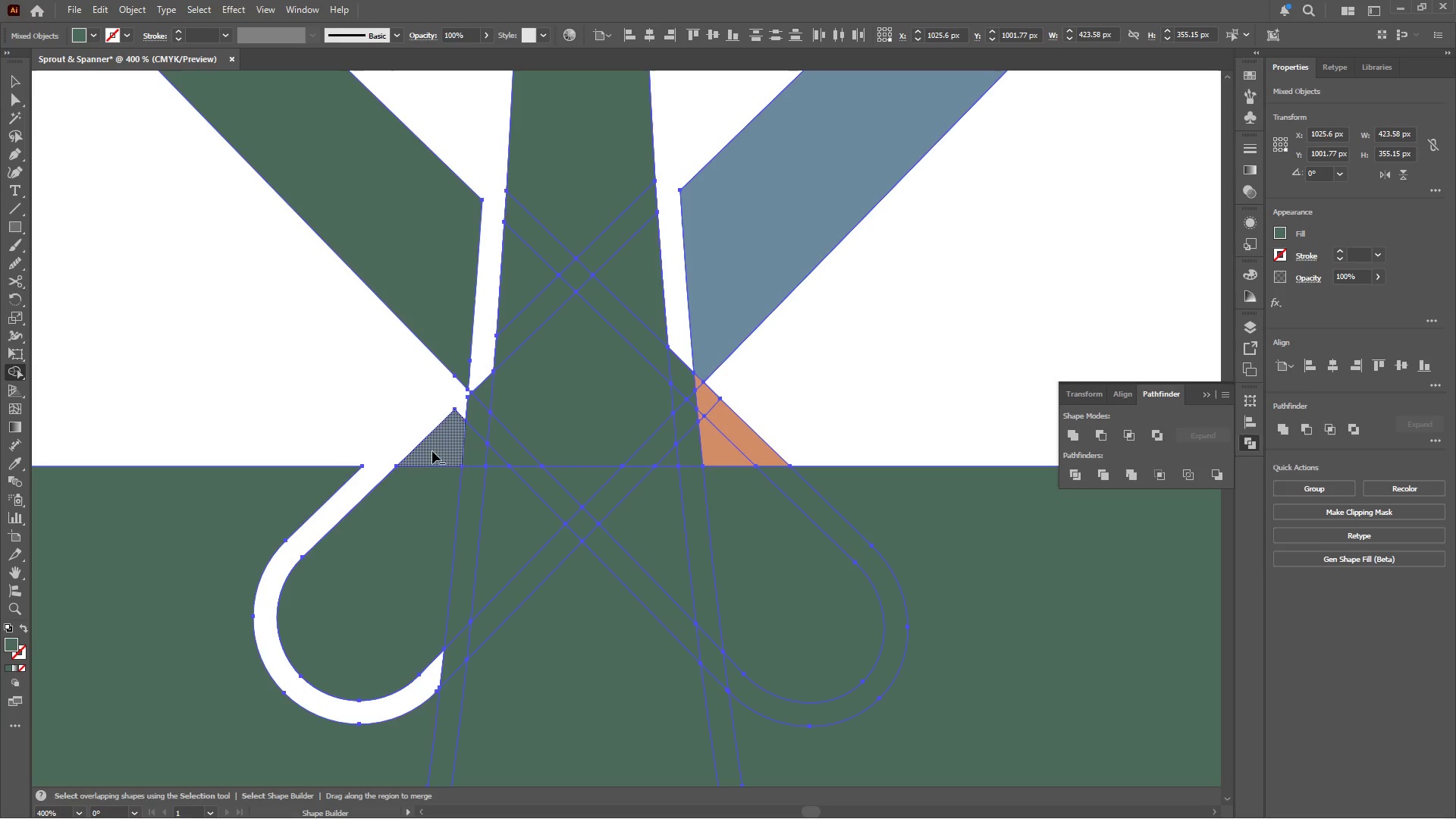 
left_click([432, 451])
 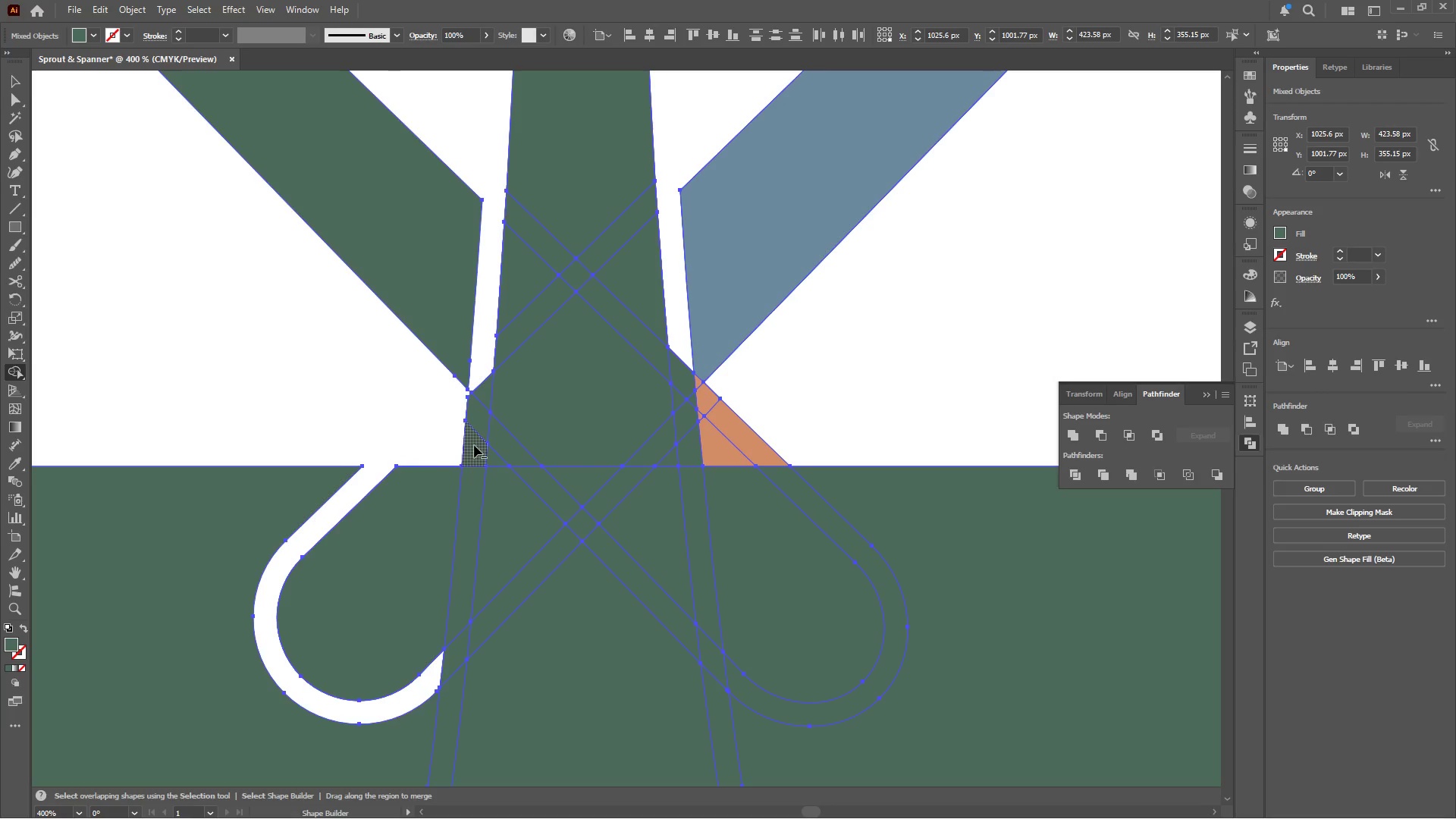 
double_click([475, 421])
 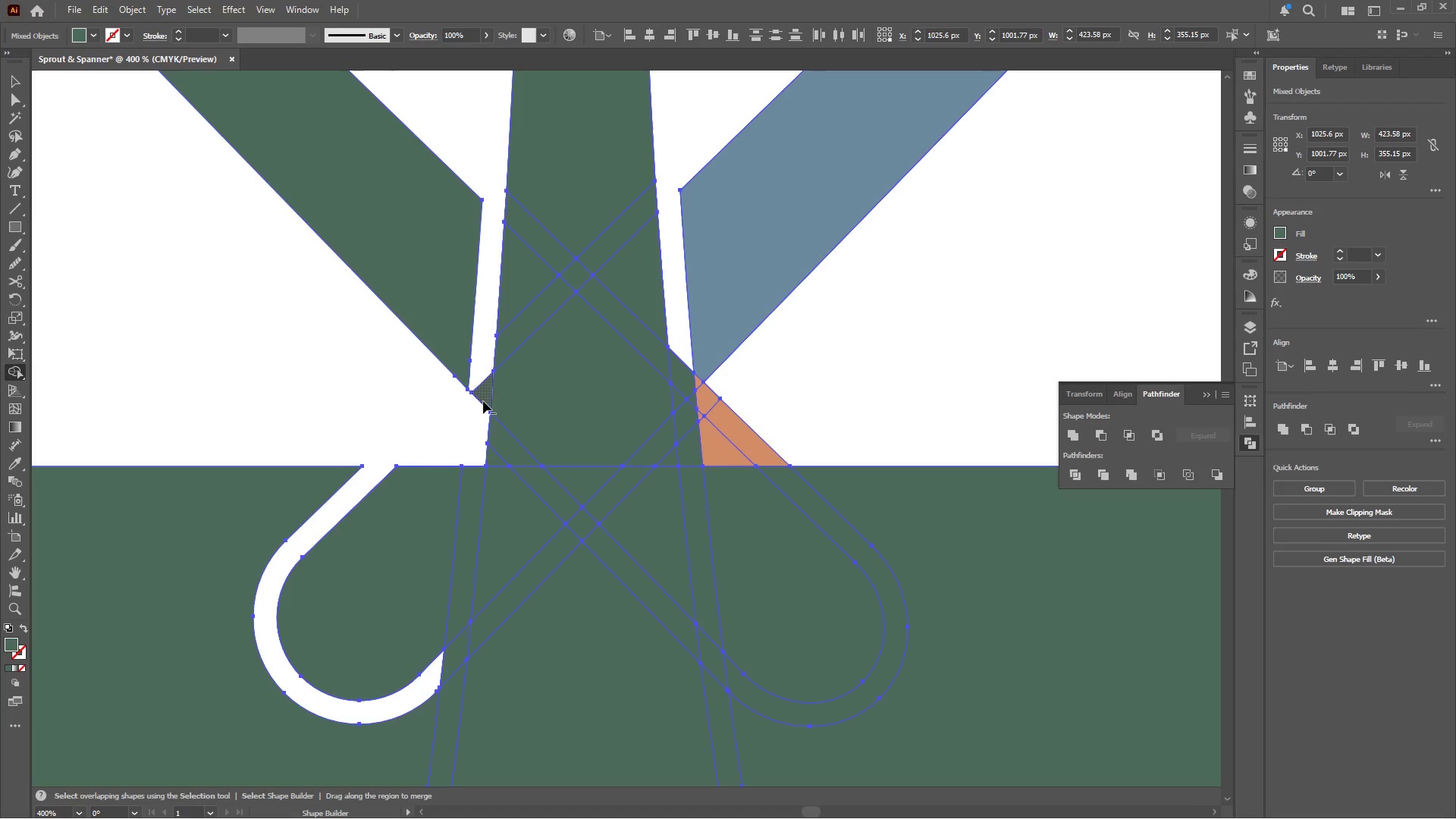 
triple_click([484, 397])
 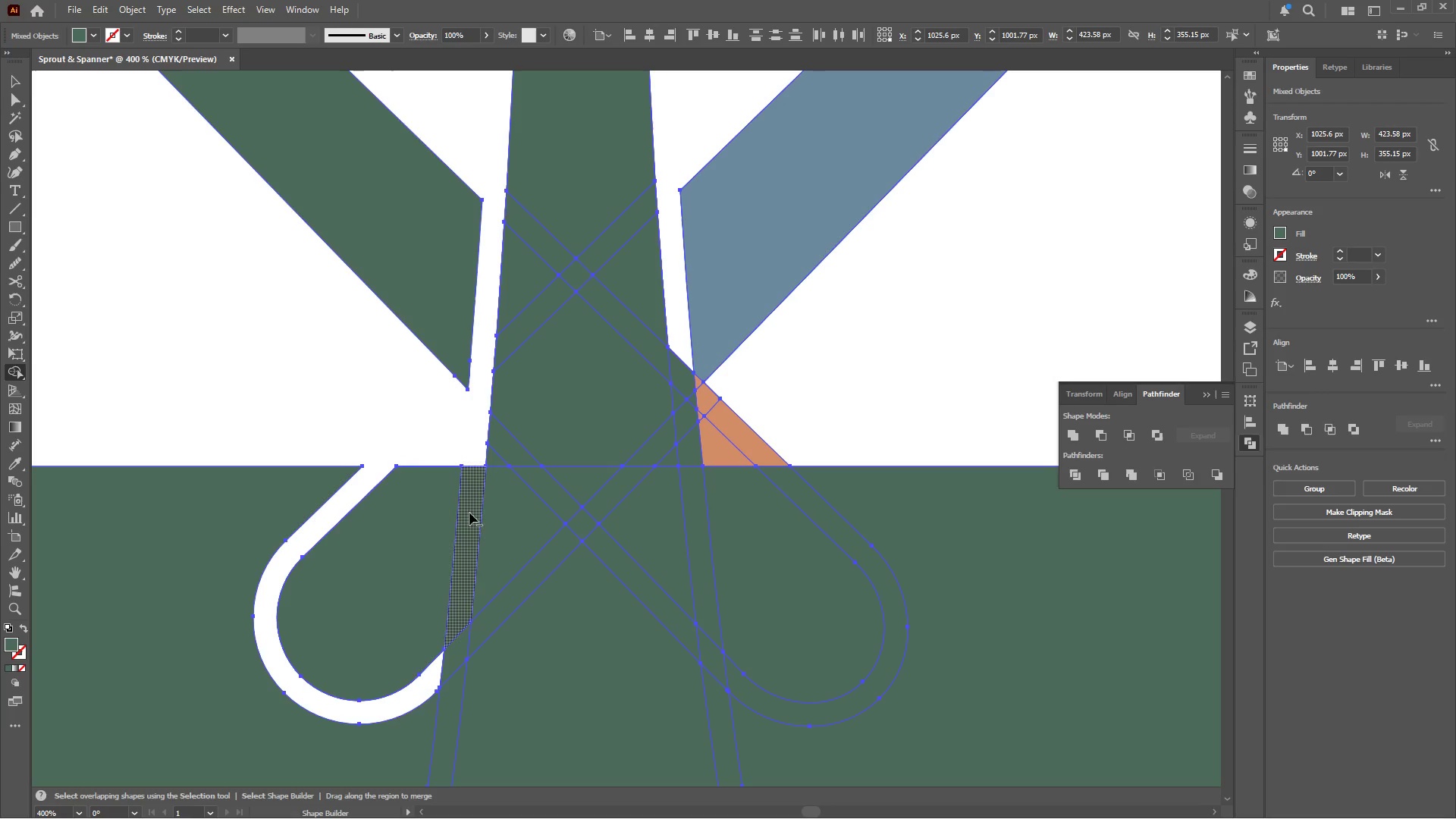 
left_click([469, 513])
 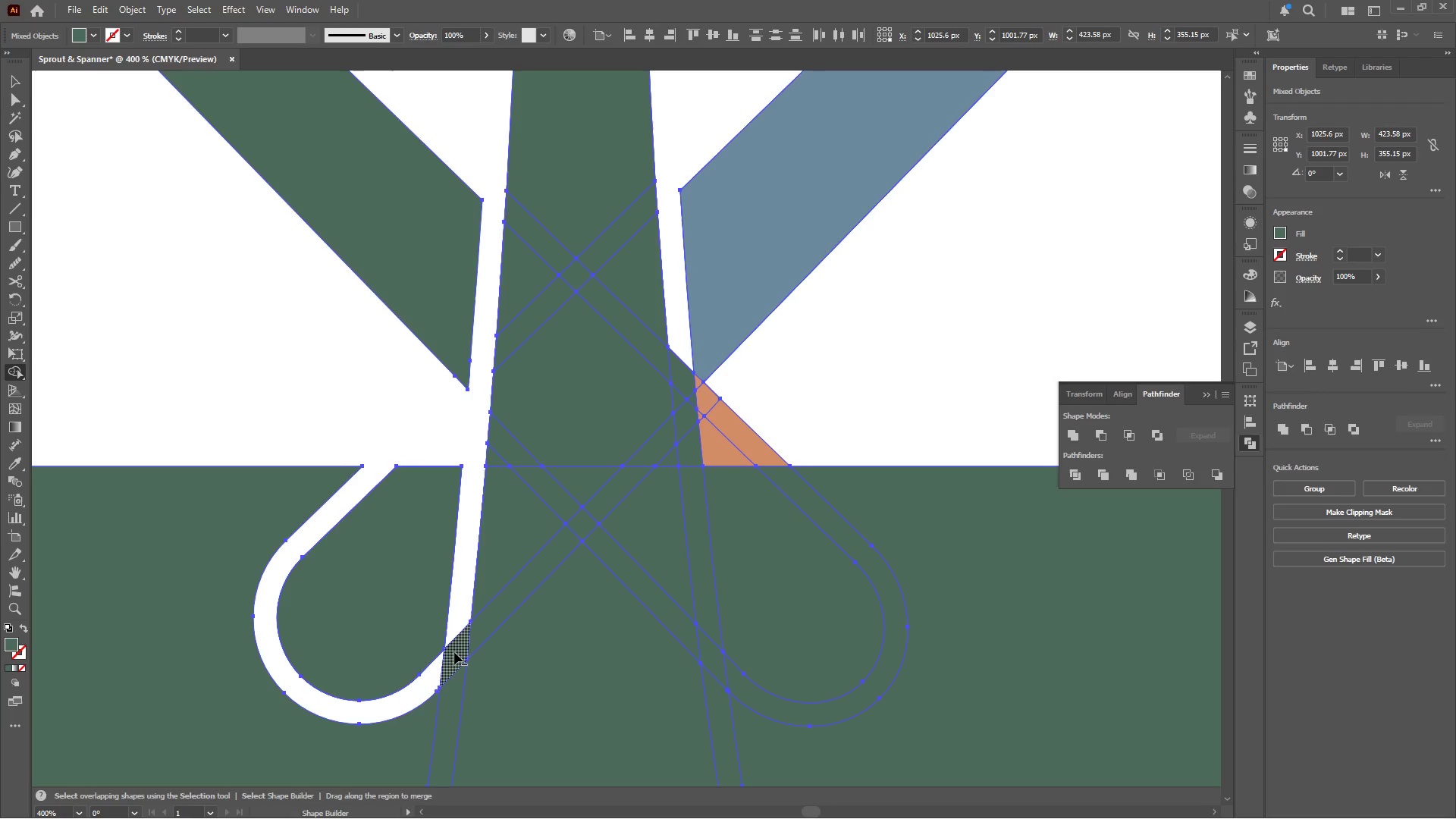 
left_click([454, 652])
 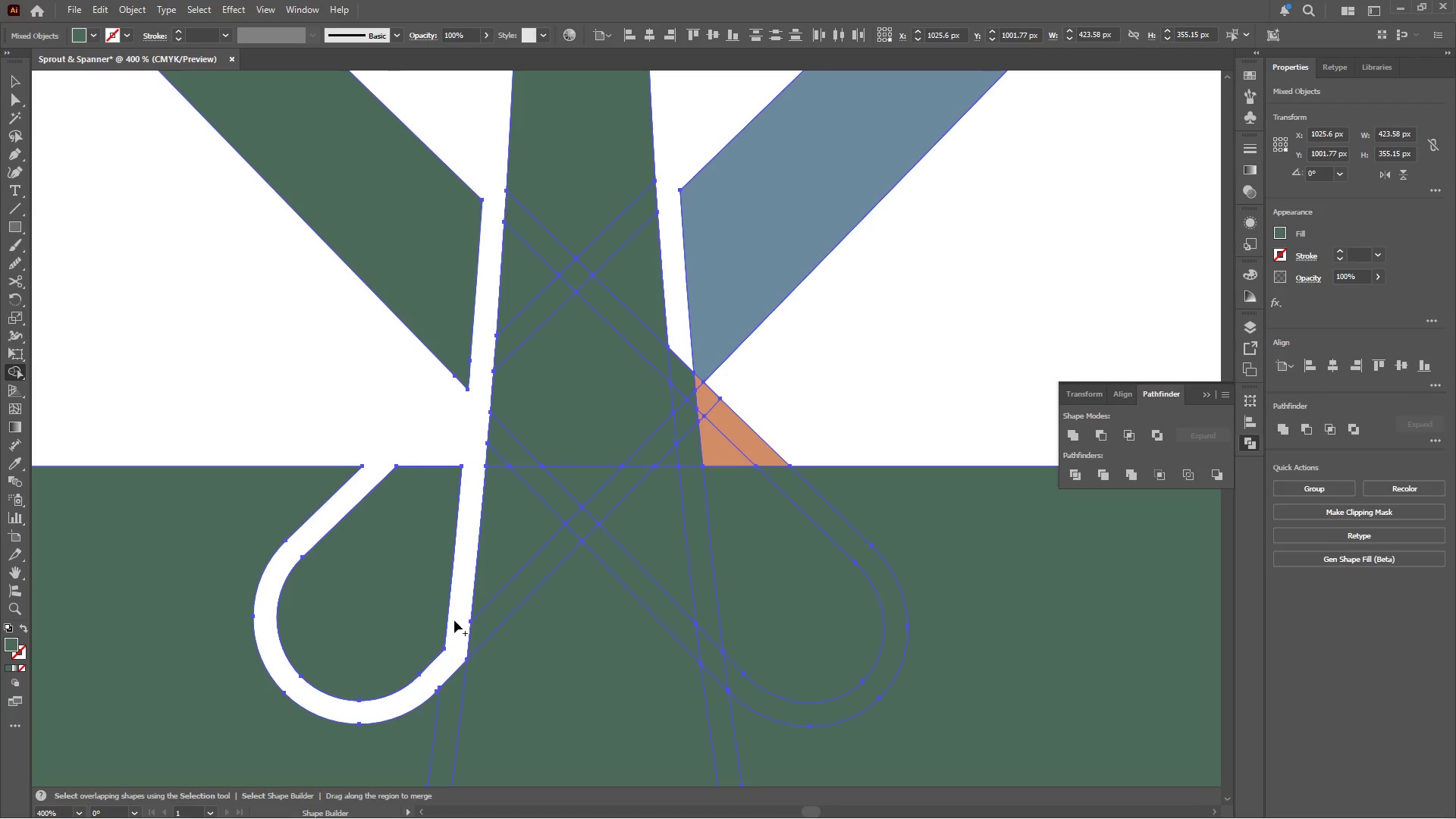 
hold_key(key=AltLeft, duration=0.38)
 